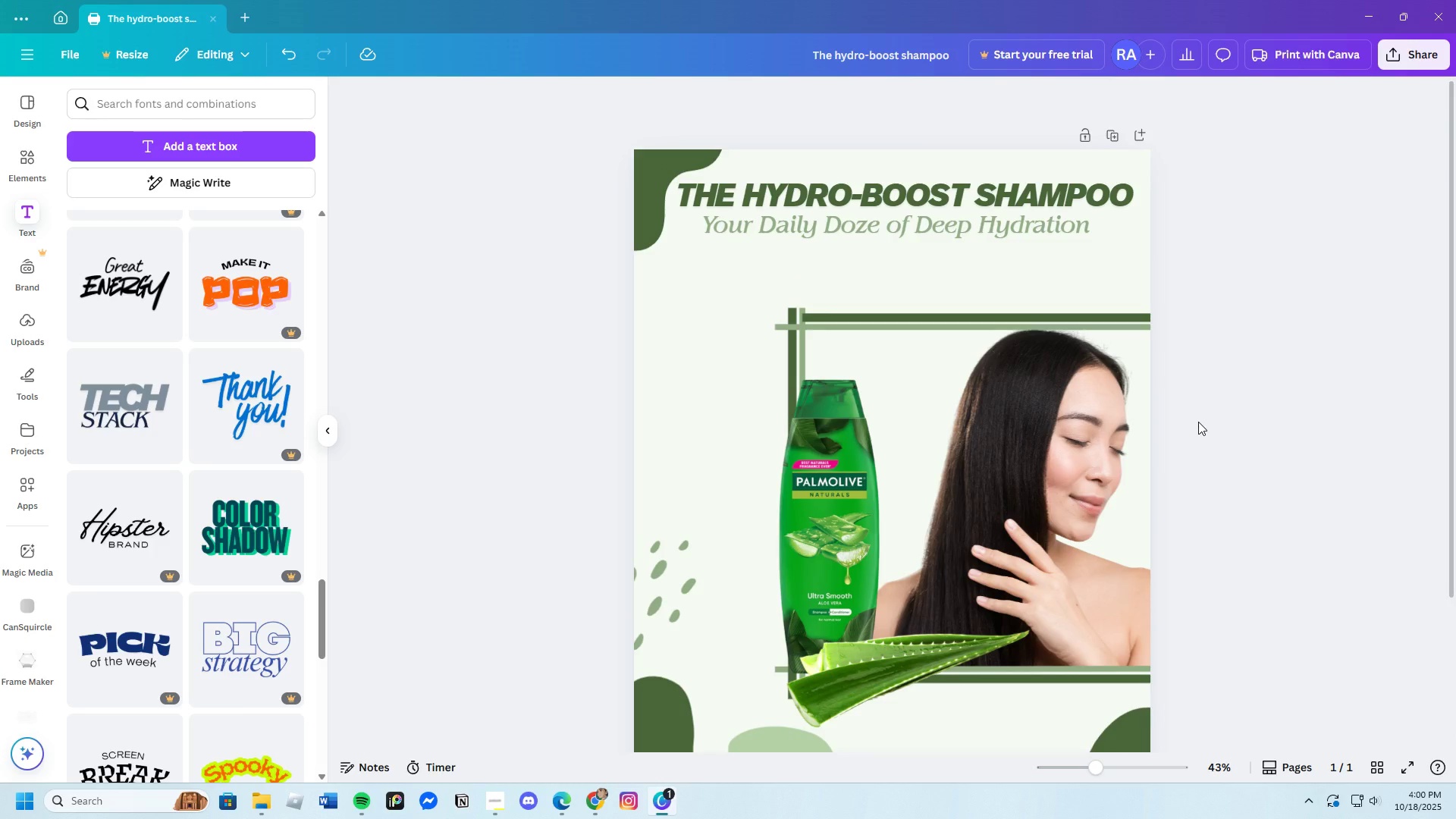 
scroll: coordinate [1198, 422], scroll_direction: down, amount: 1.0
 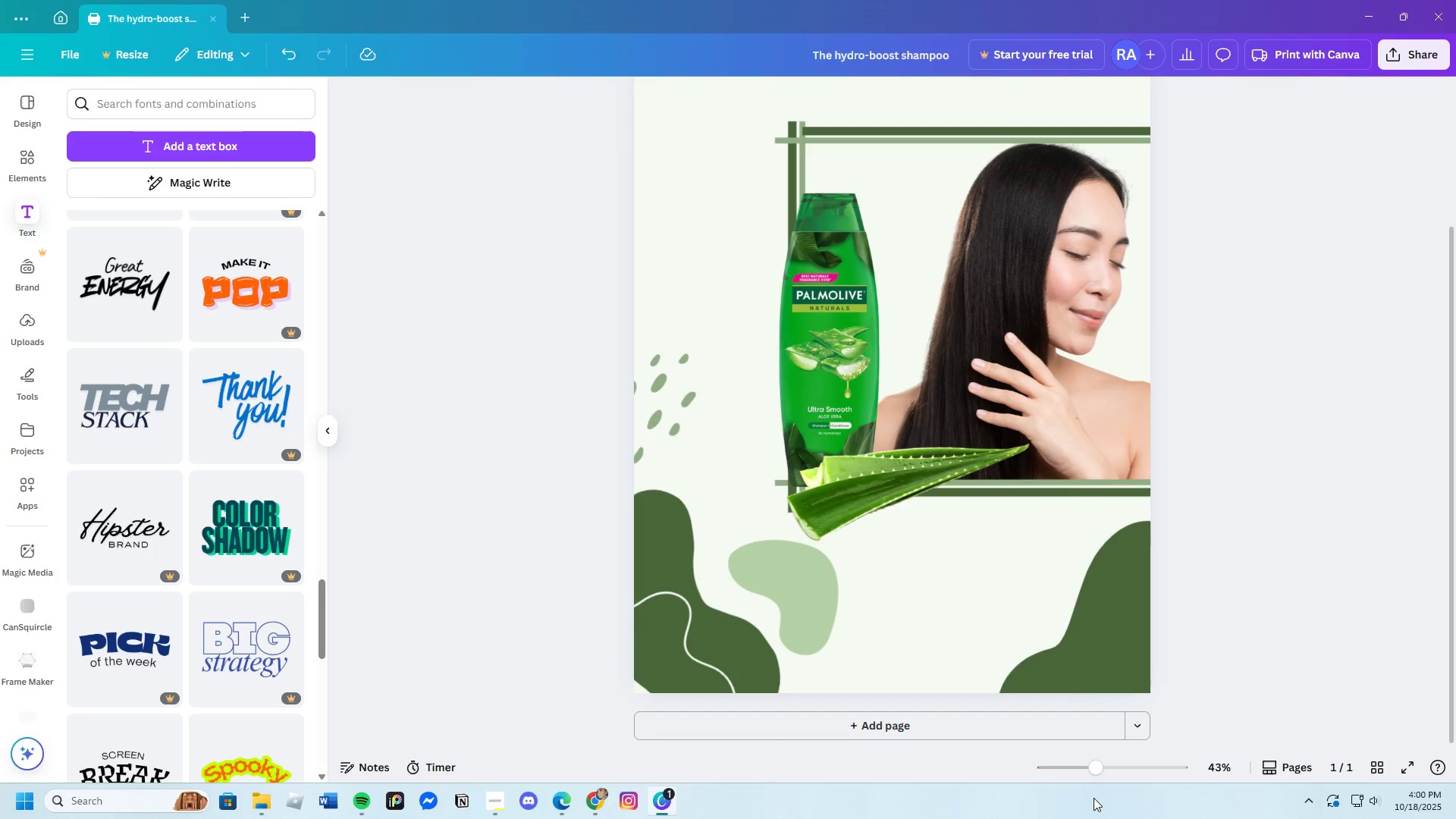 
left_click_drag(start_coordinate=[1099, 780], to_coordinate=[1090, 784])
 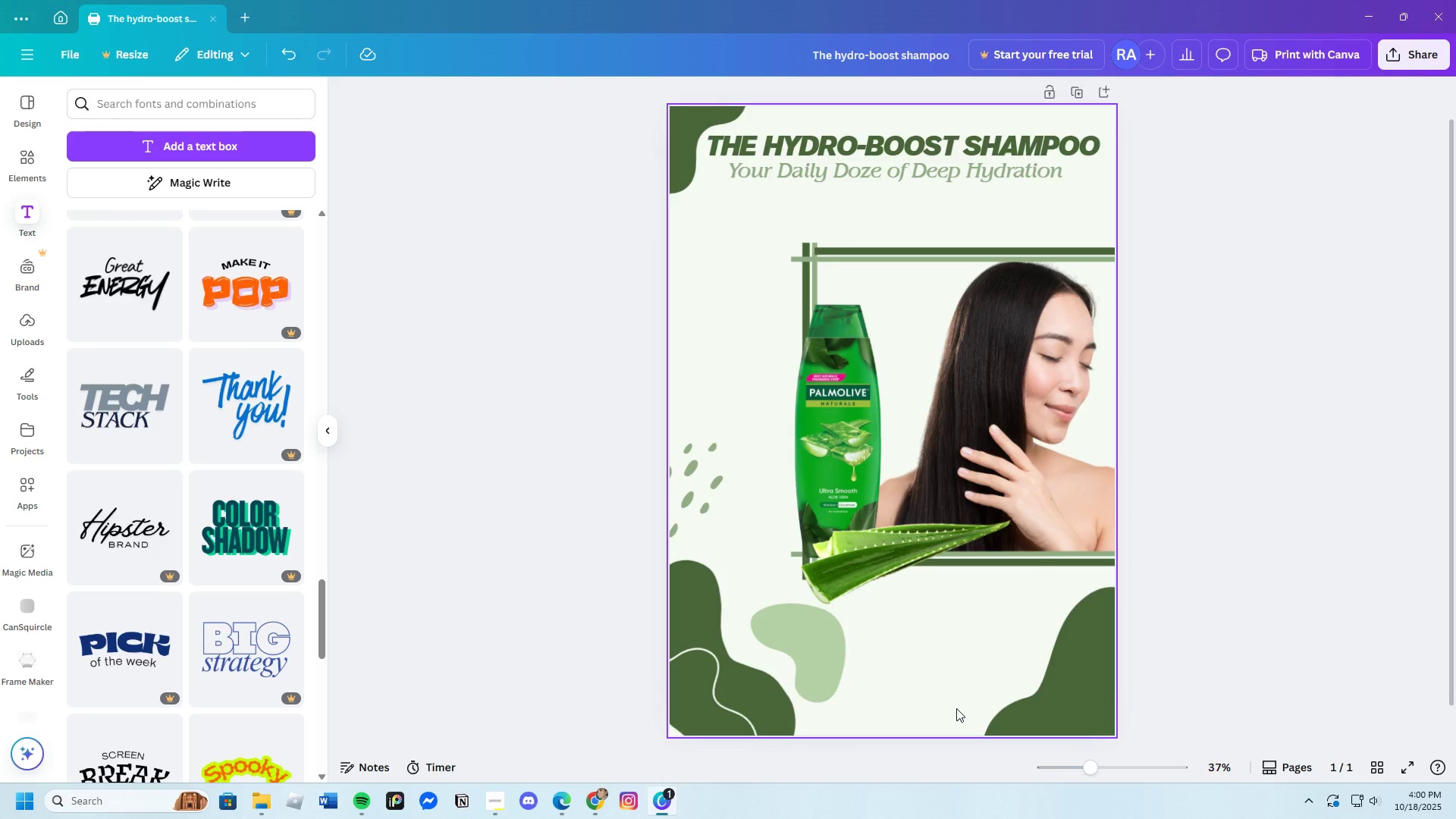 
scroll: coordinate [1131, 606], scroll_direction: none, amount: 0.0
 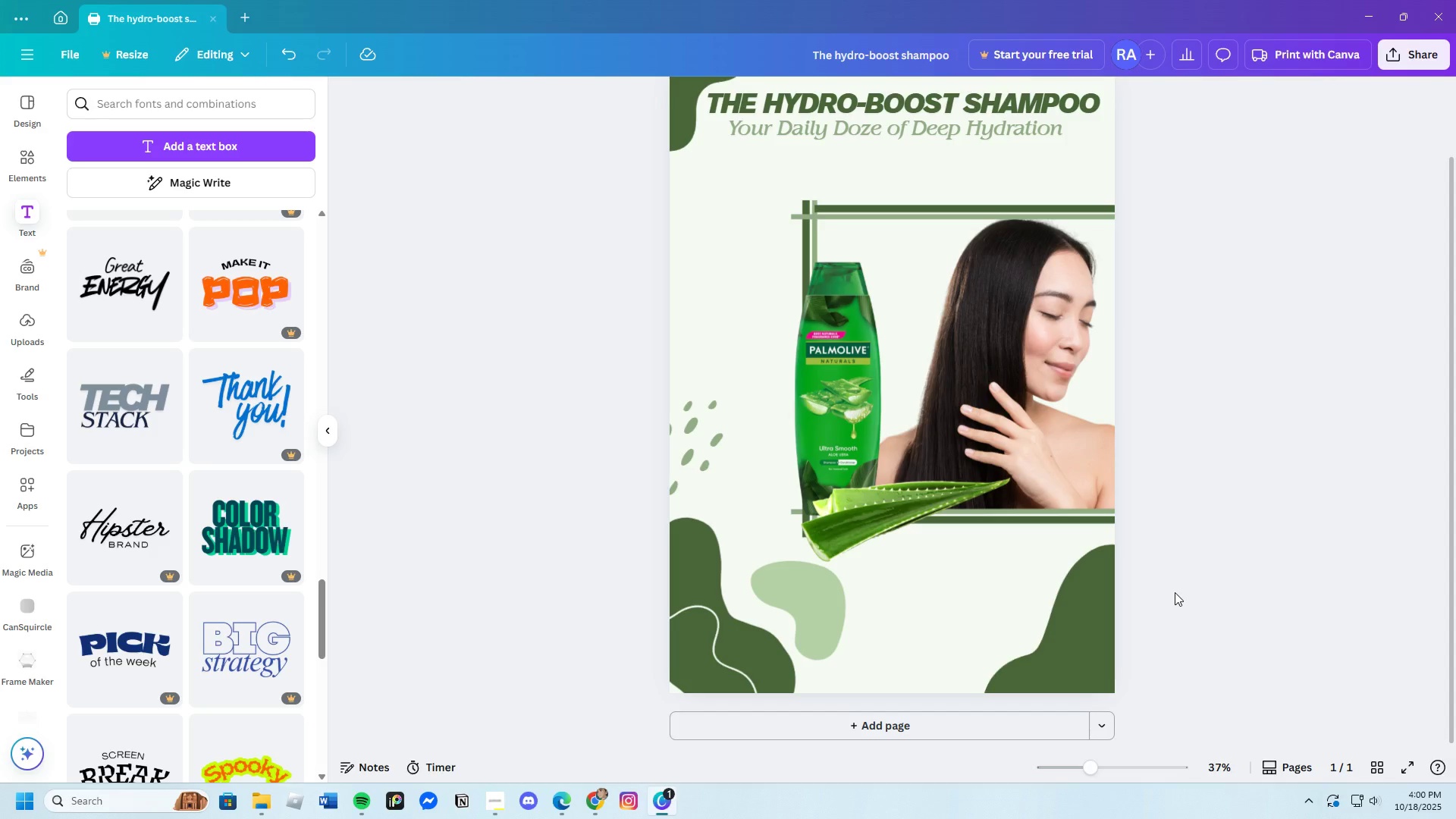 
scroll: coordinate [1175, 592], scroll_direction: up, amount: 2.0
 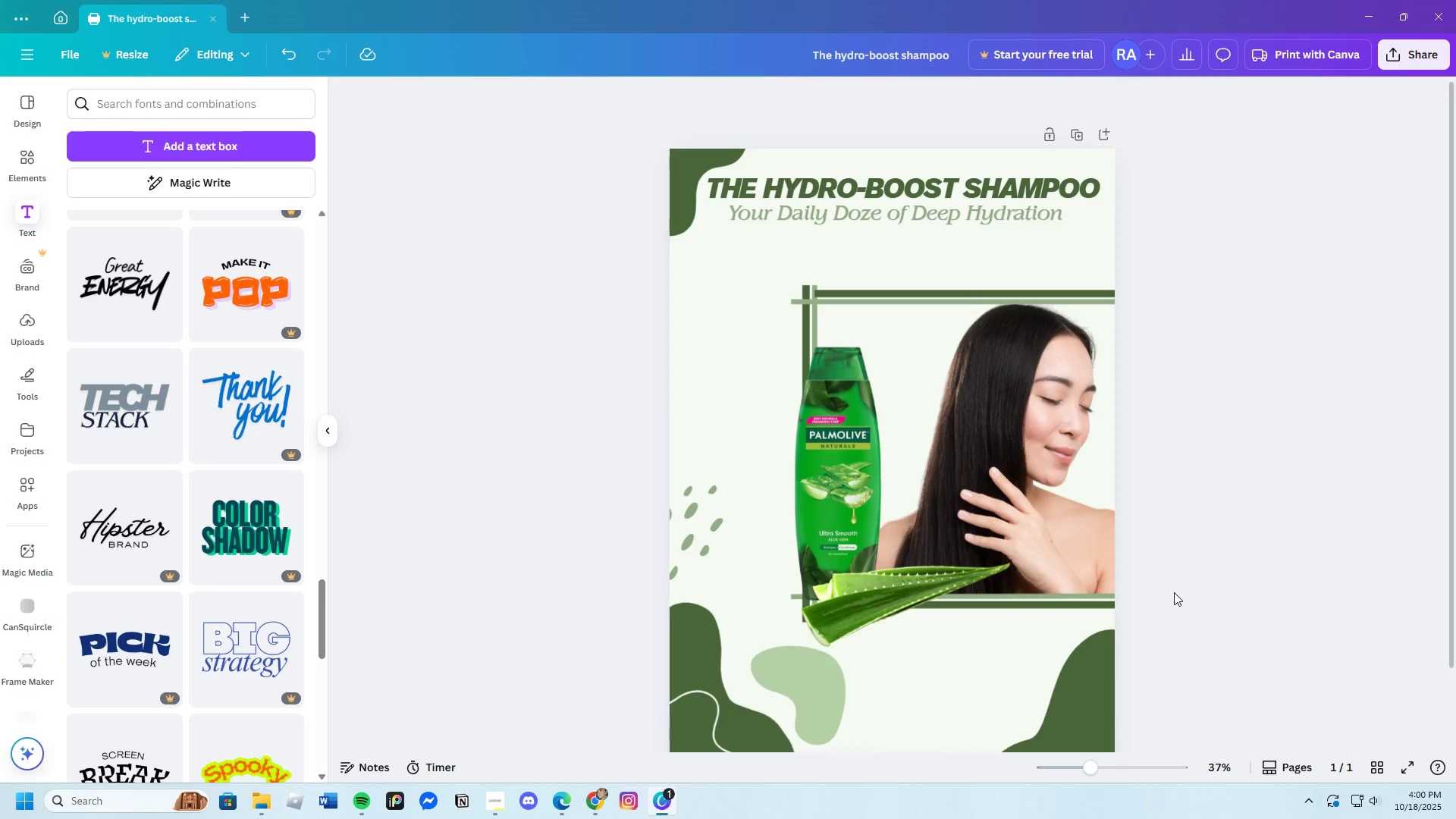 
scroll: coordinate [1174, 592], scroll_direction: down, amount: 3.0
 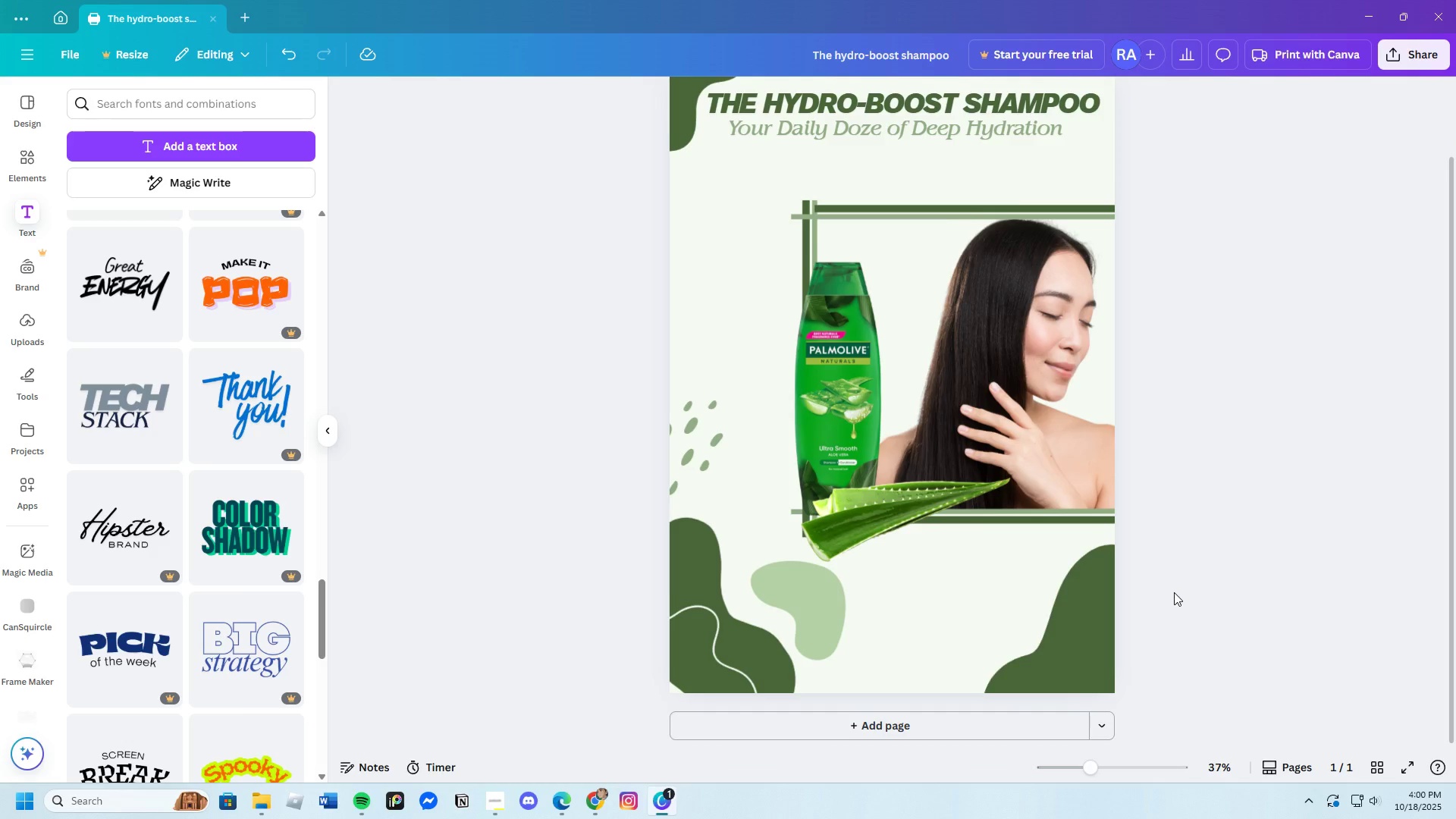 
scroll: coordinate [1174, 592], scroll_direction: up, amount: 2.0
 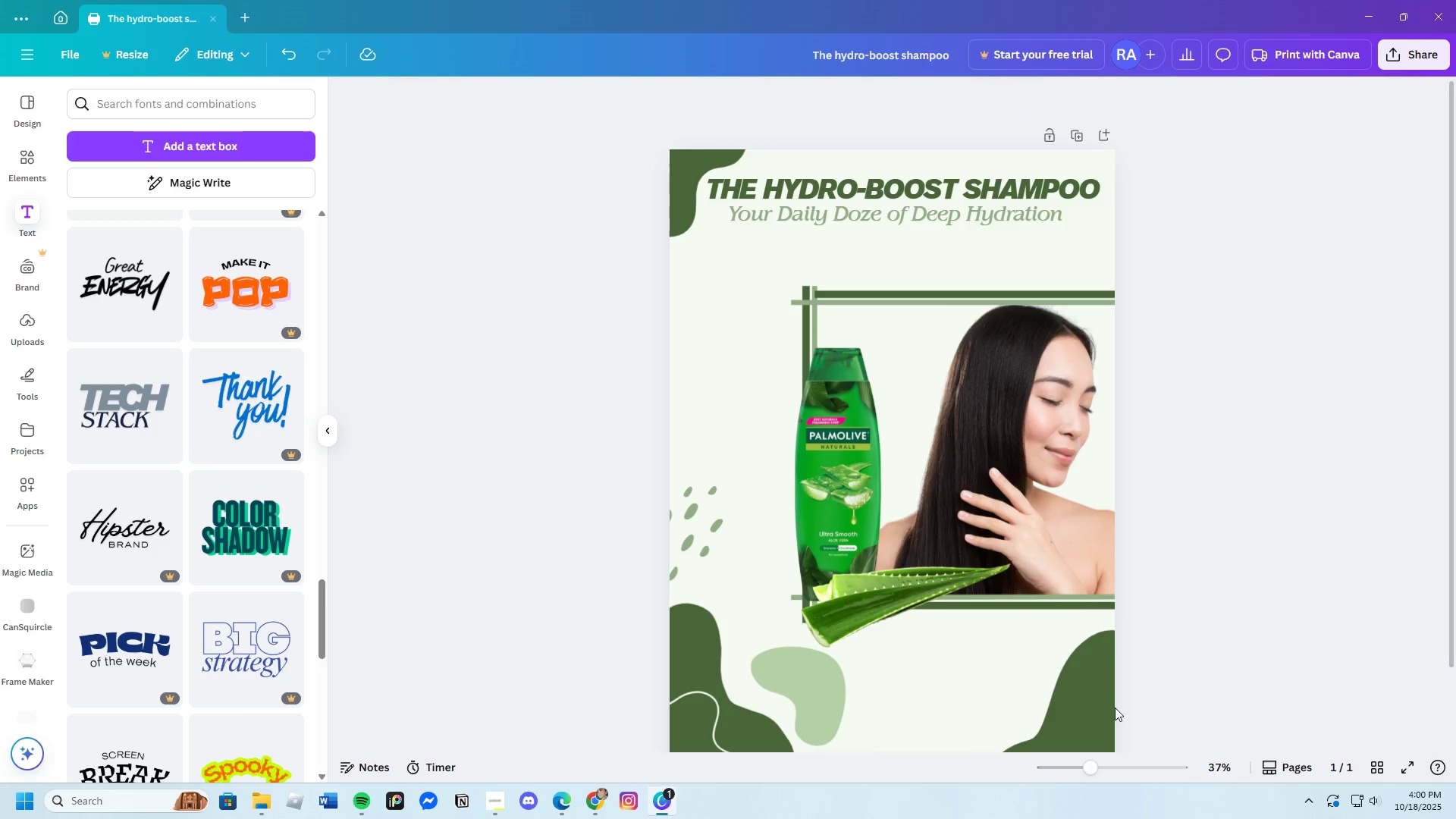 
left_click_drag(start_coordinate=[1075, 720], to_coordinate=[1103, 281])
 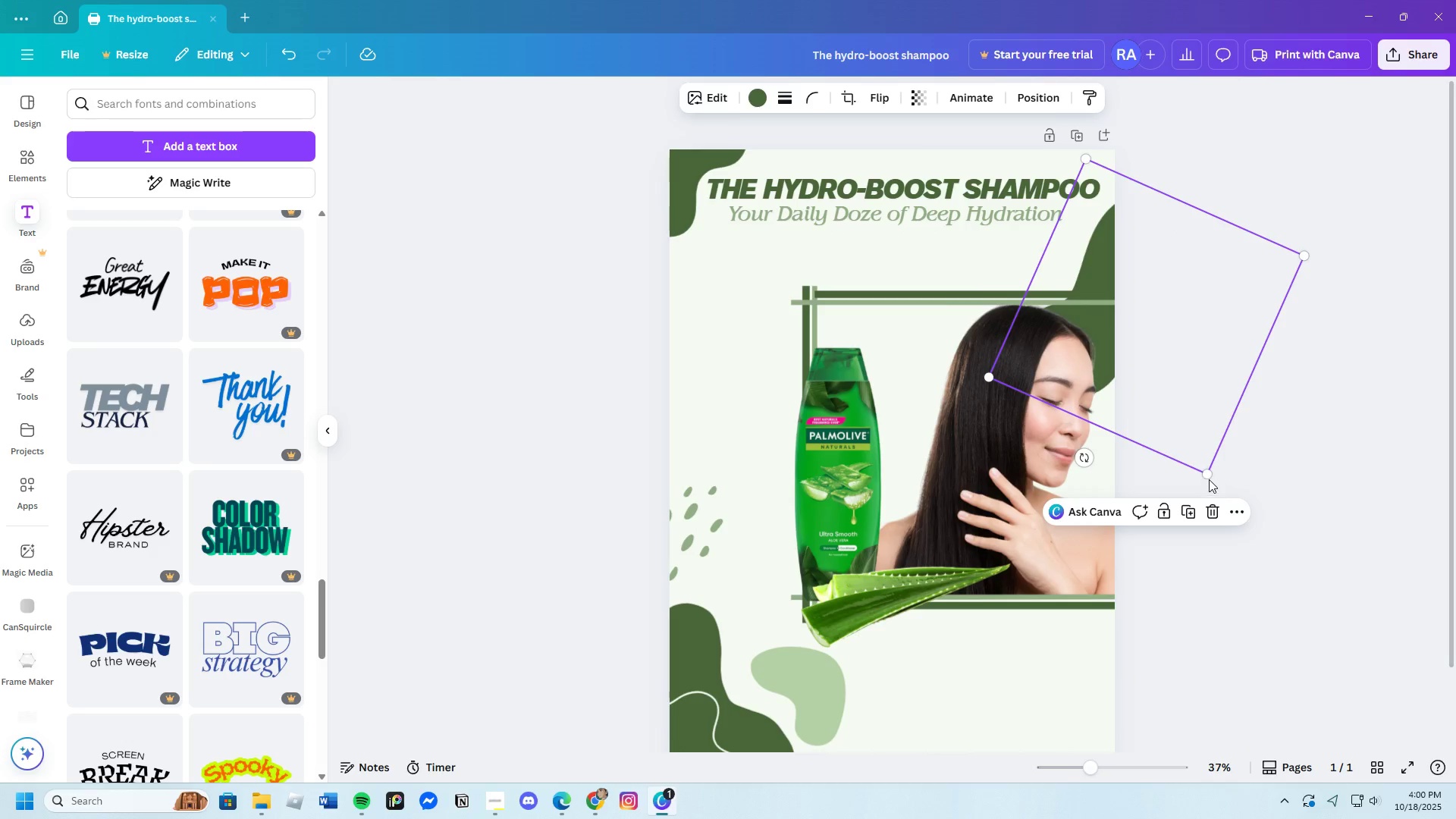 
left_click_drag(start_coordinate=[1208, 477], to_coordinate=[1293, 547])
 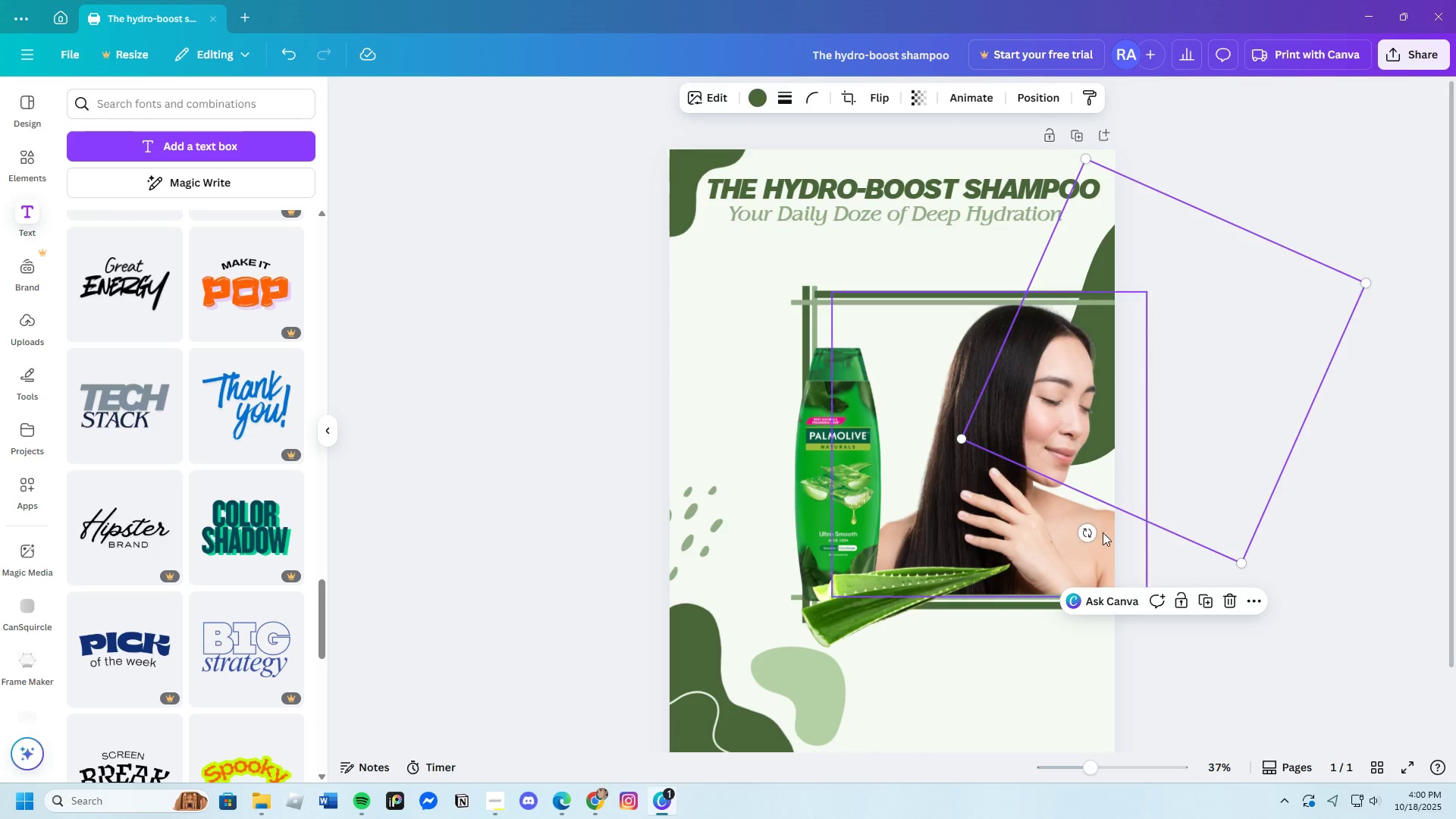 
left_click_drag(start_coordinate=[1089, 534], to_coordinate=[1207, 559])
 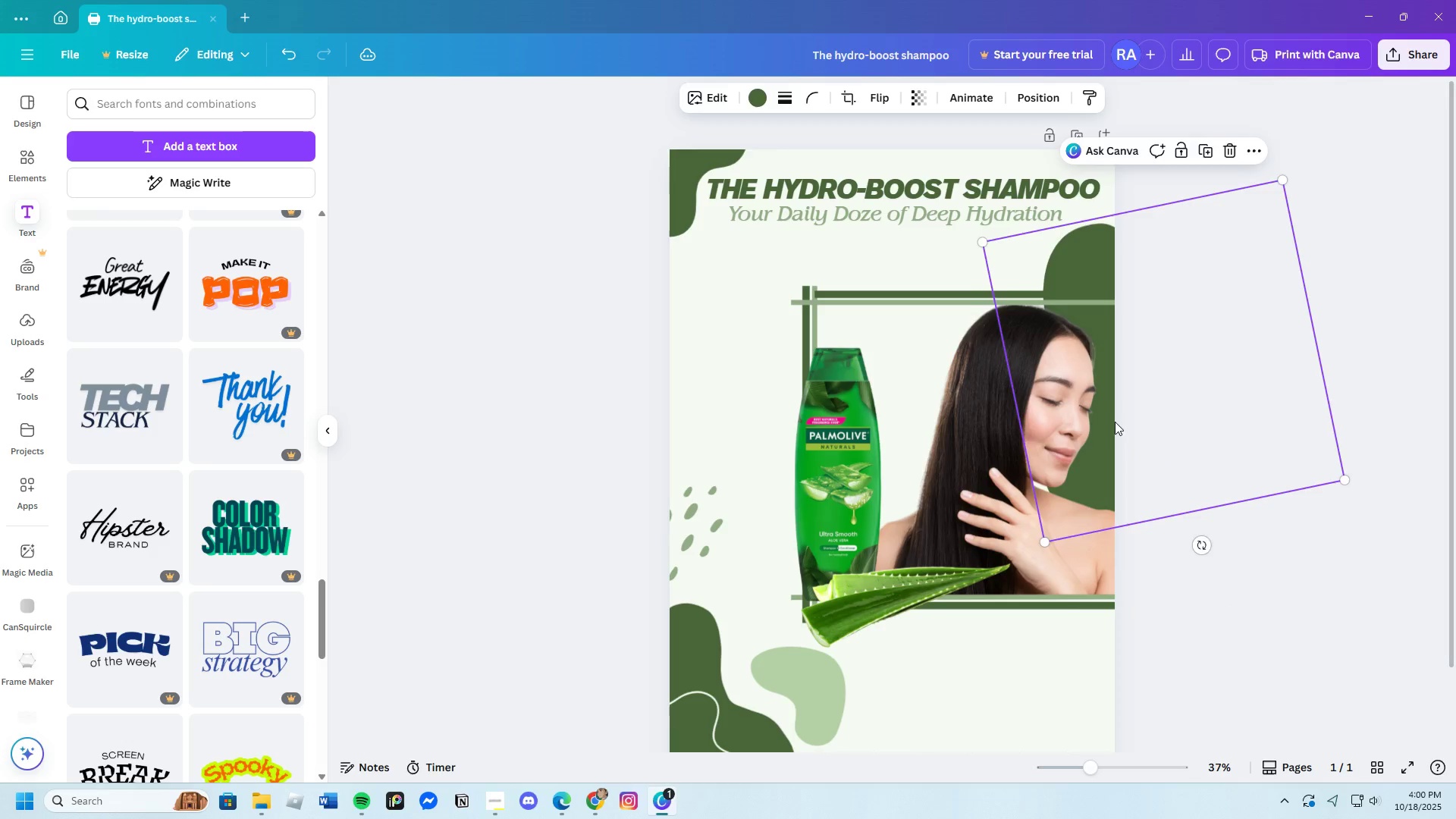 
left_click_drag(start_coordinate=[1115, 422], to_coordinate=[1082, 407])
 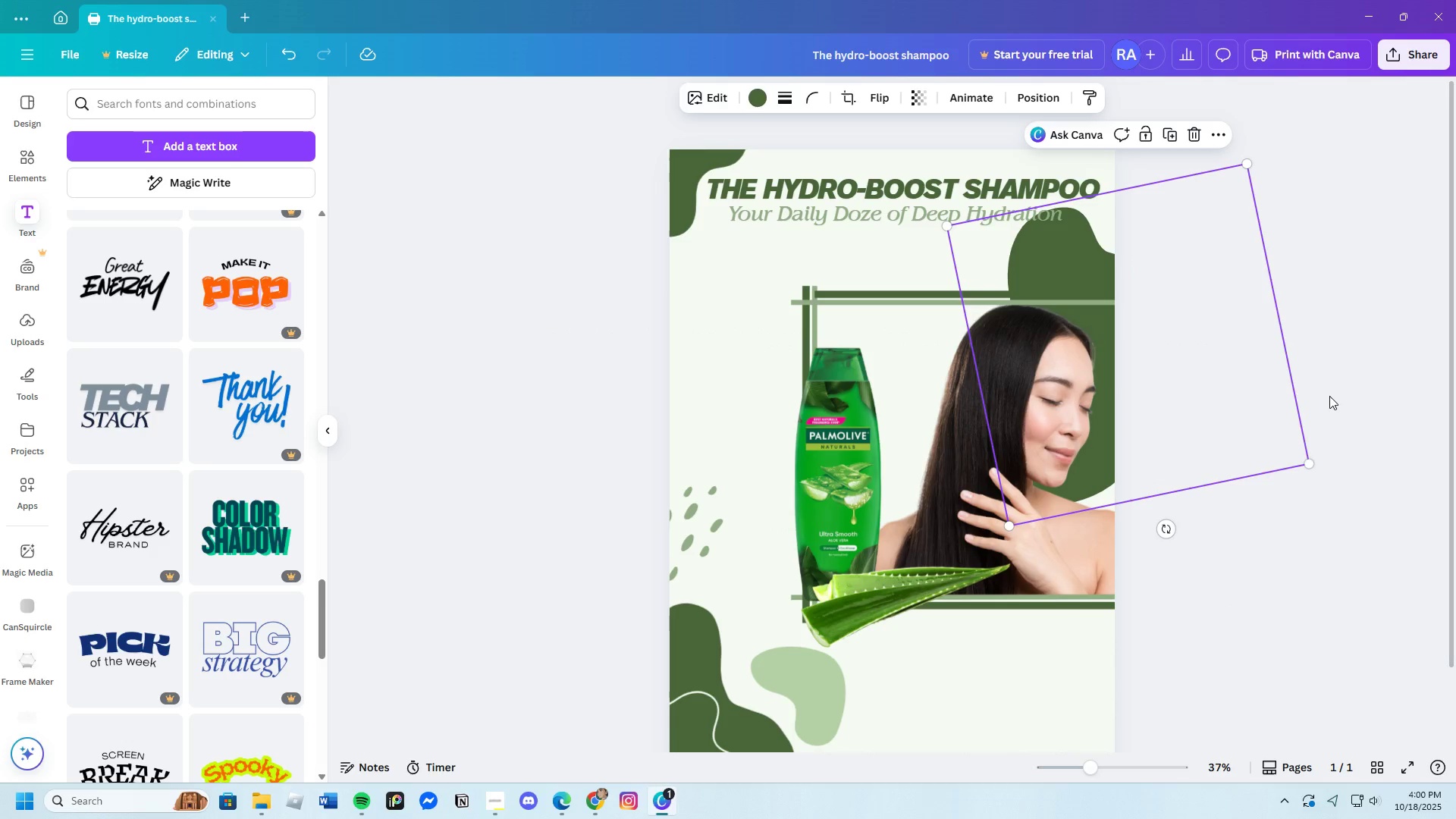 
left_click([1335, 394])
 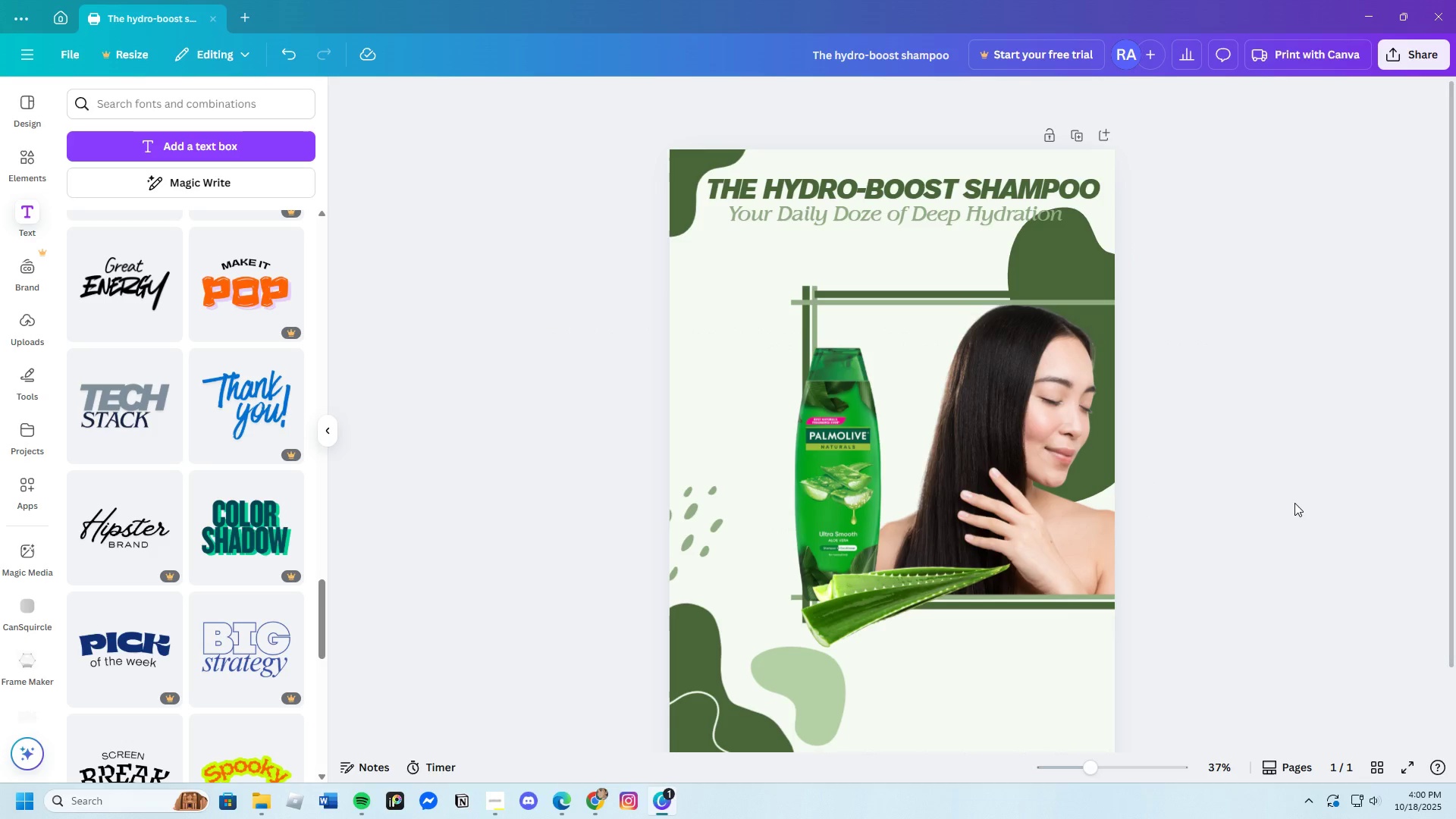 
scroll: coordinate [1292, 506], scroll_direction: down, amount: 2.0
 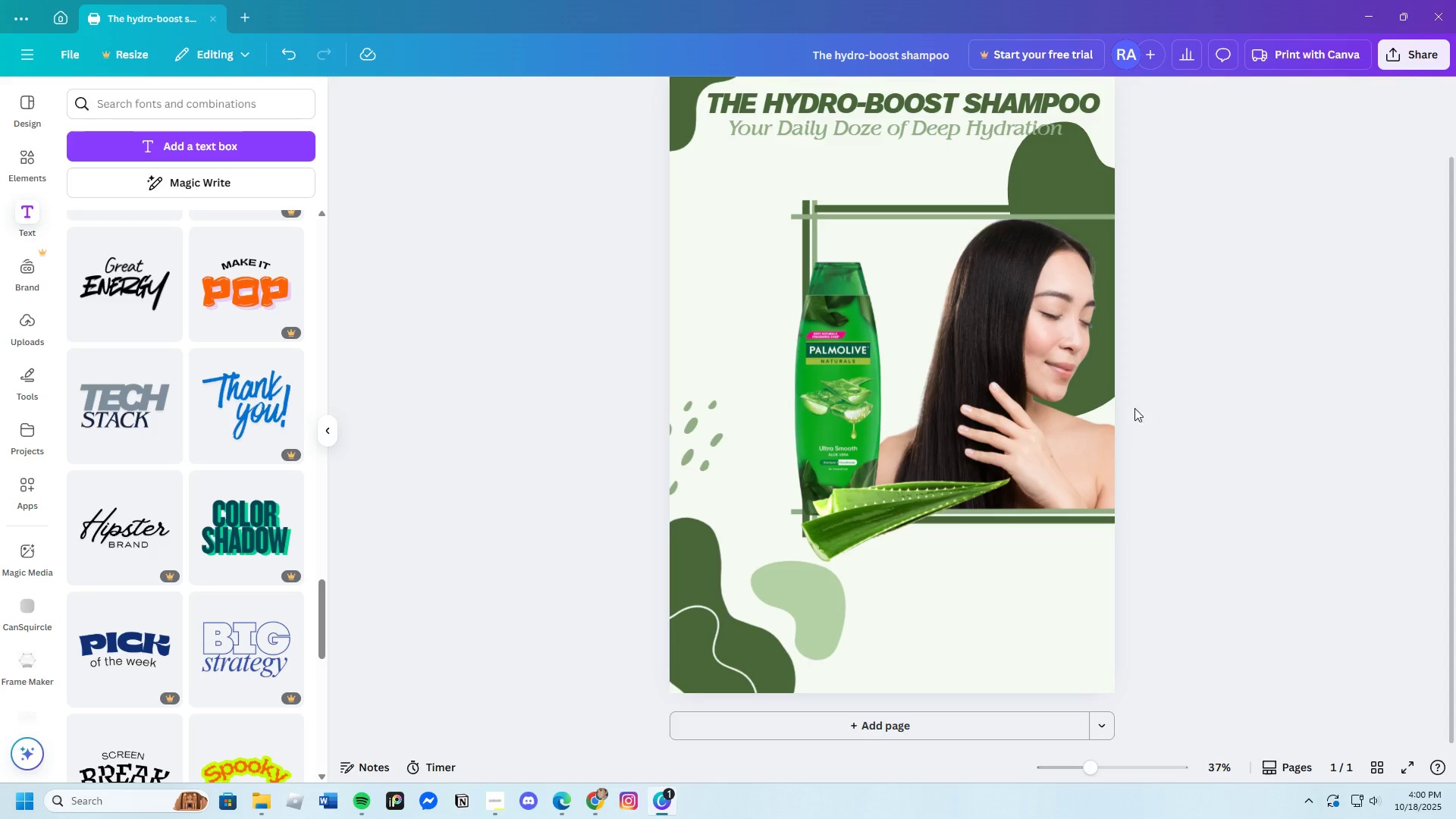 
left_click([1094, 381])
 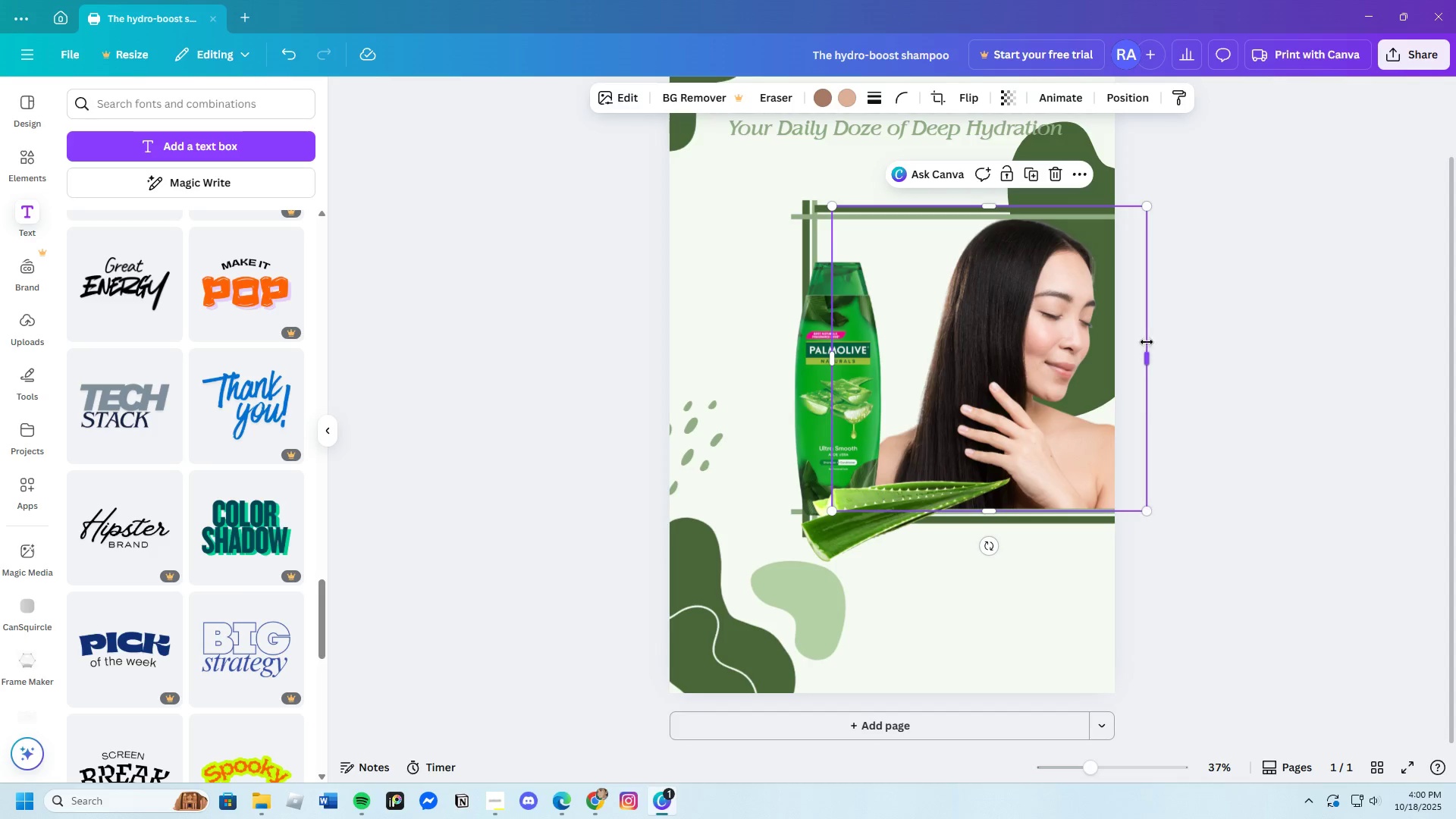 
scroll: coordinate [1185, 320], scroll_direction: up, amount: 2.0
 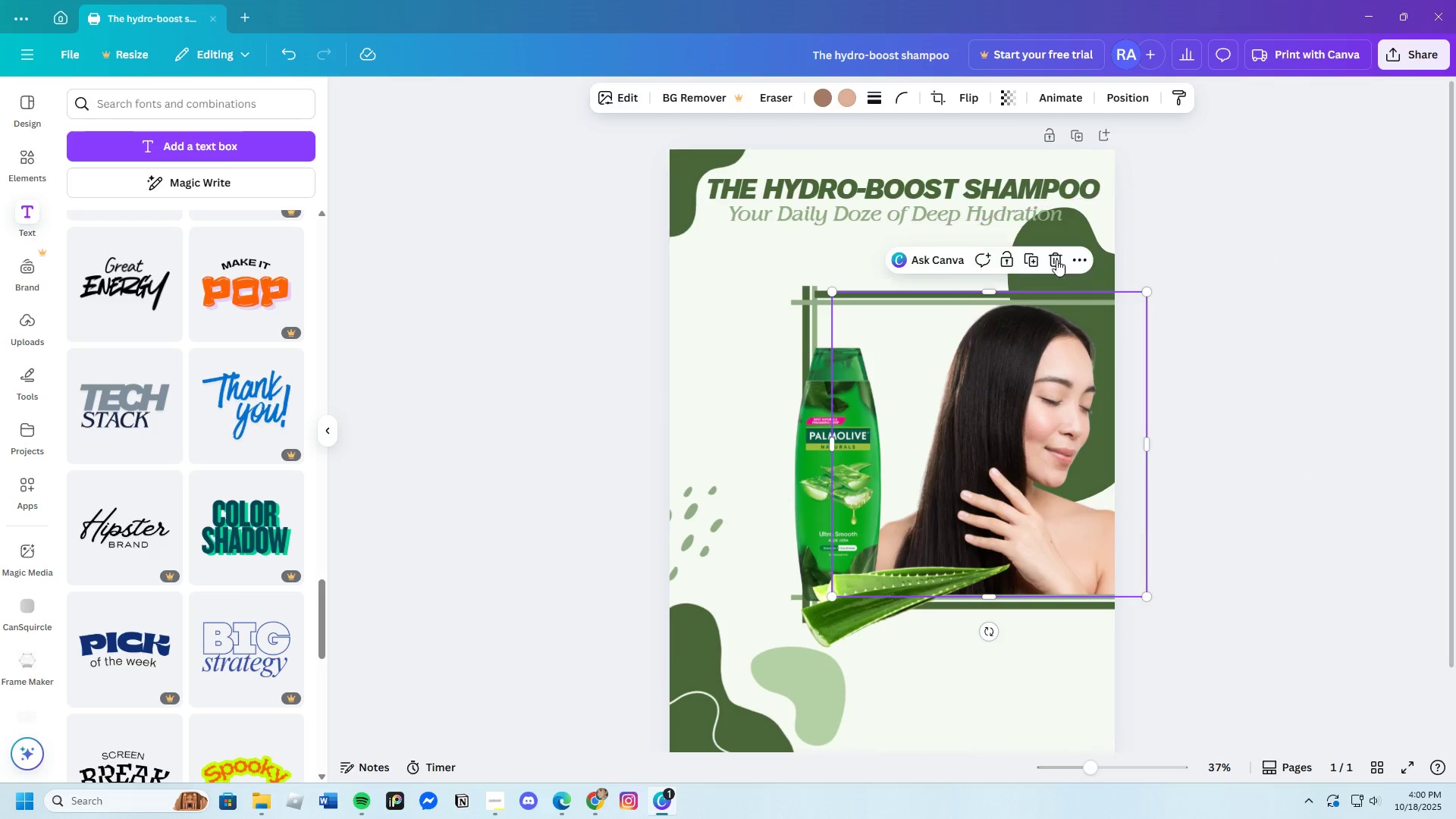 
left_click([1056, 256])
 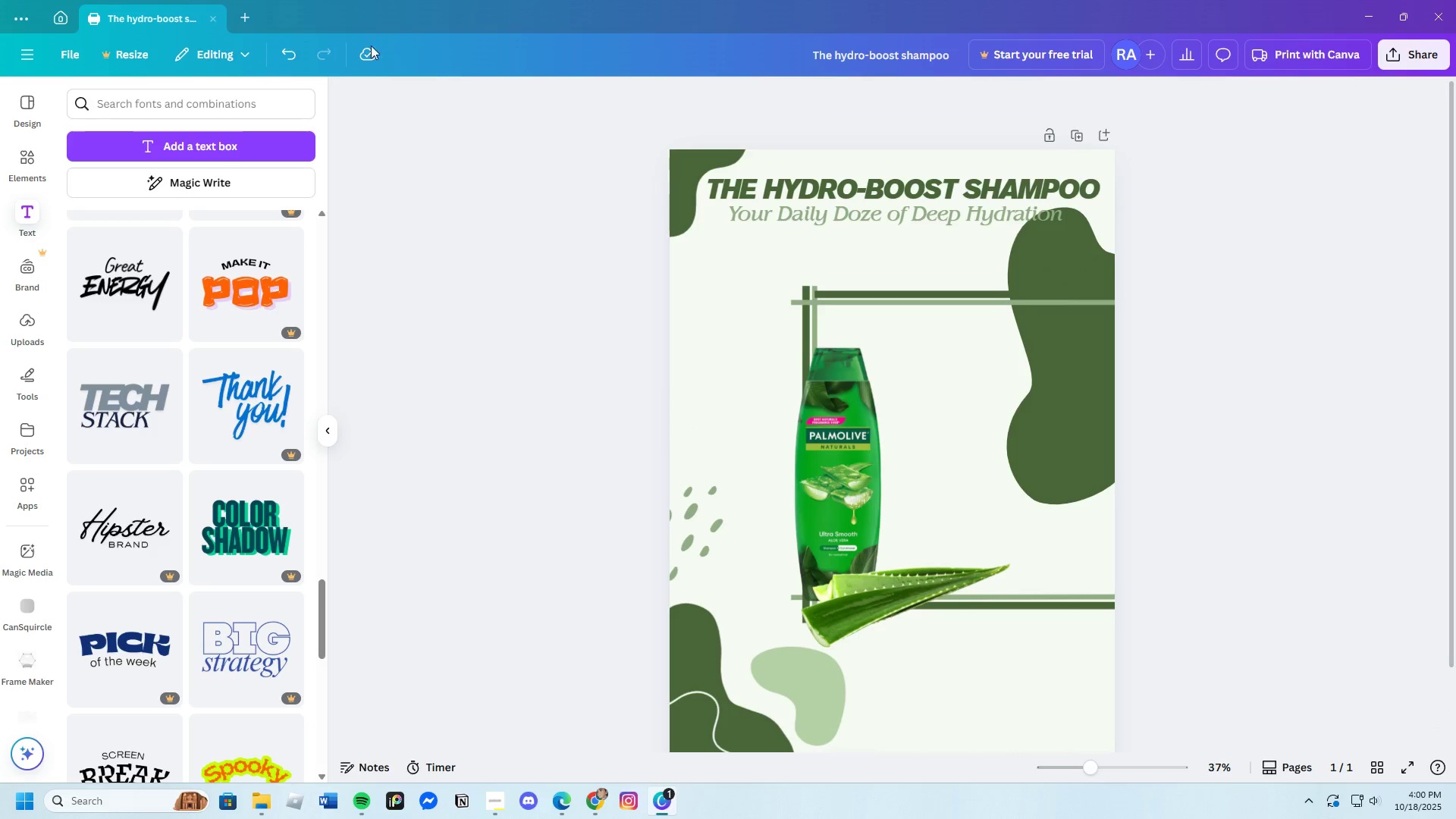 
left_click([280, 46])
 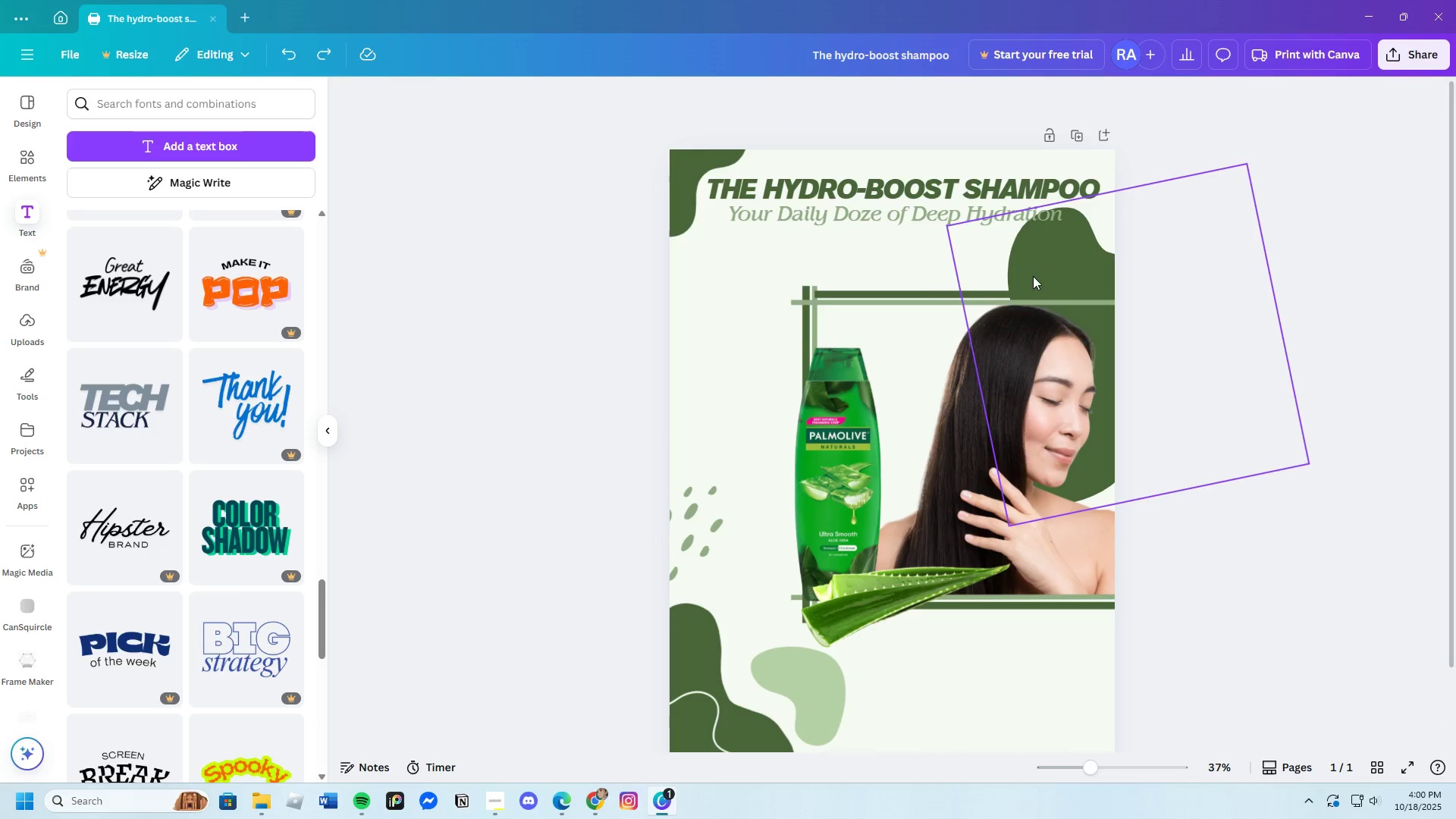 
left_click([1037, 267])
 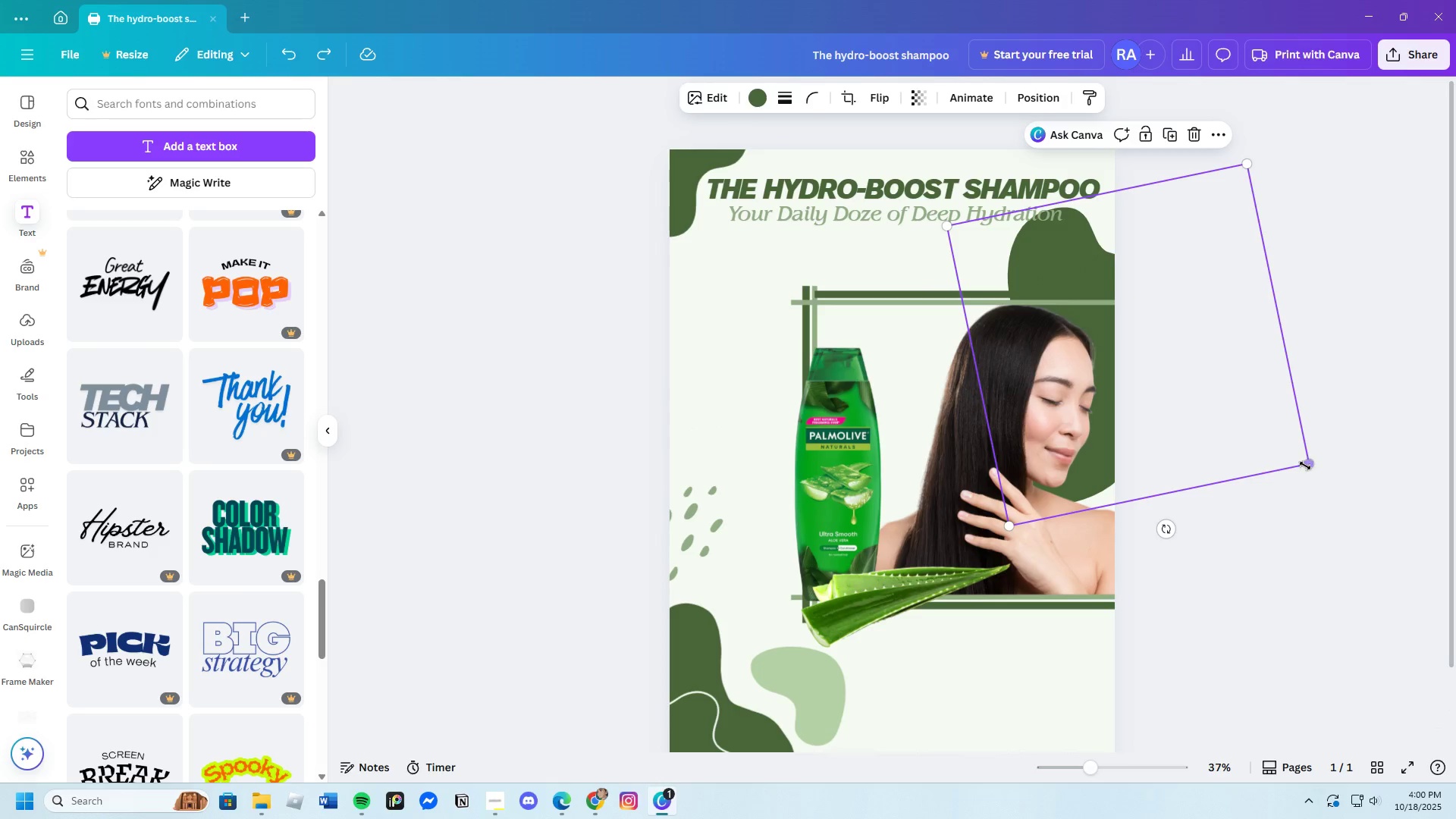 
left_click_drag(start_coordinate=[1307, 462], to_coordinate=[1369, 526])
 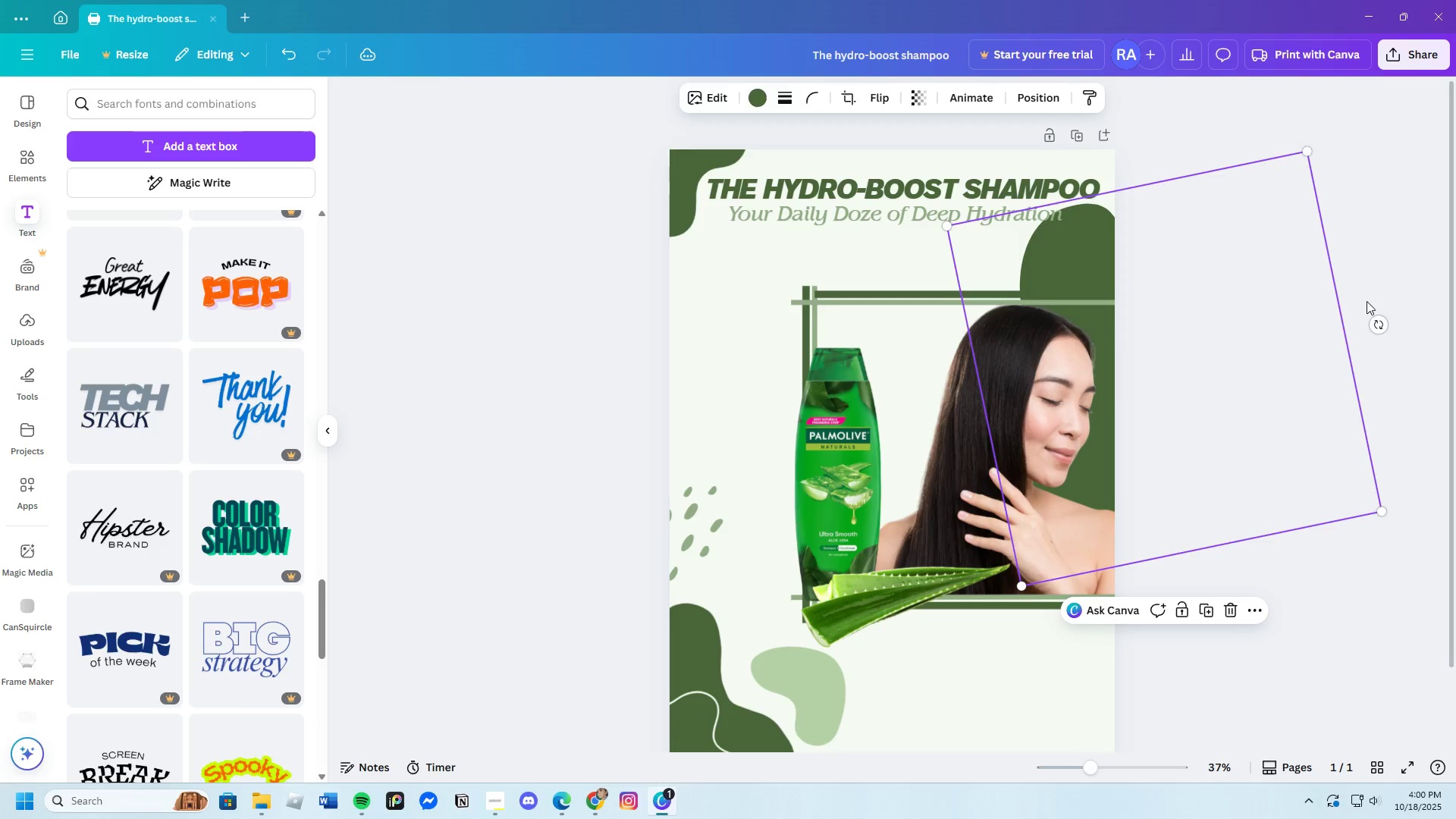 
left_click_drag(start_coordinate=[1376, 318], to_coordinate=[1257, 325])
 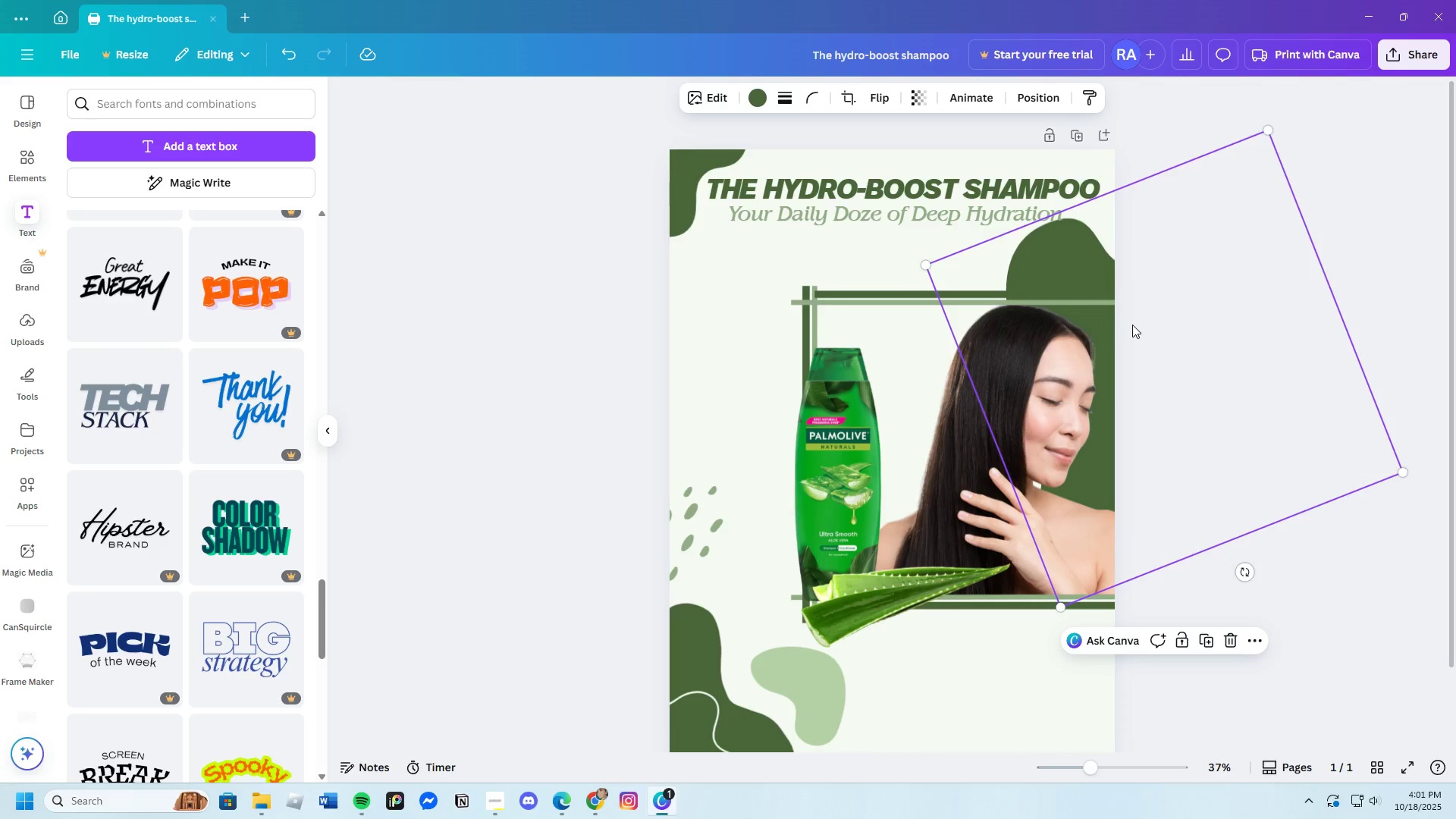 
left_click_drag(start_coordinate=[1132, 325], to_coordinate=[1057, 318])
 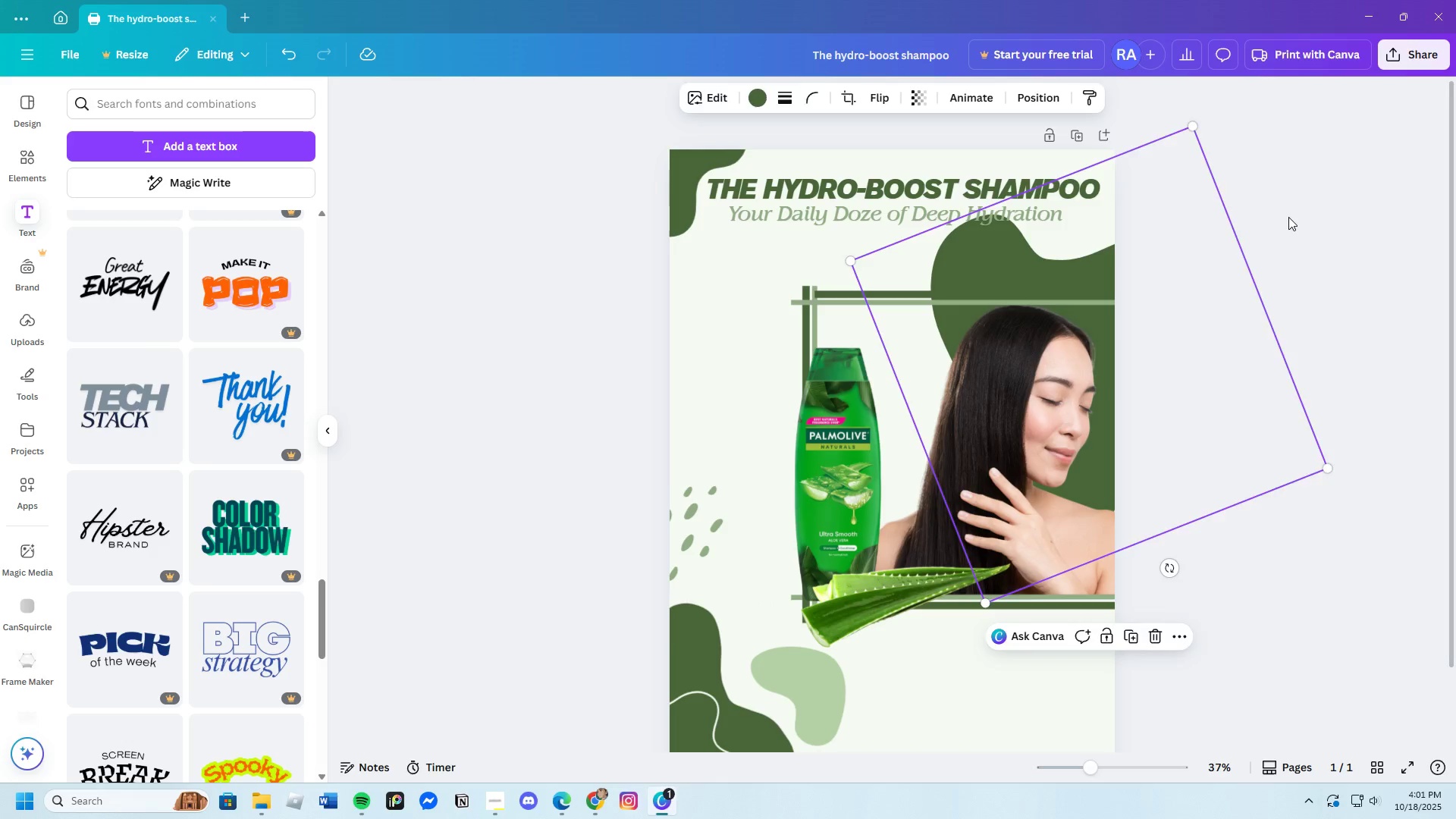 
left_click([1288, 217])
 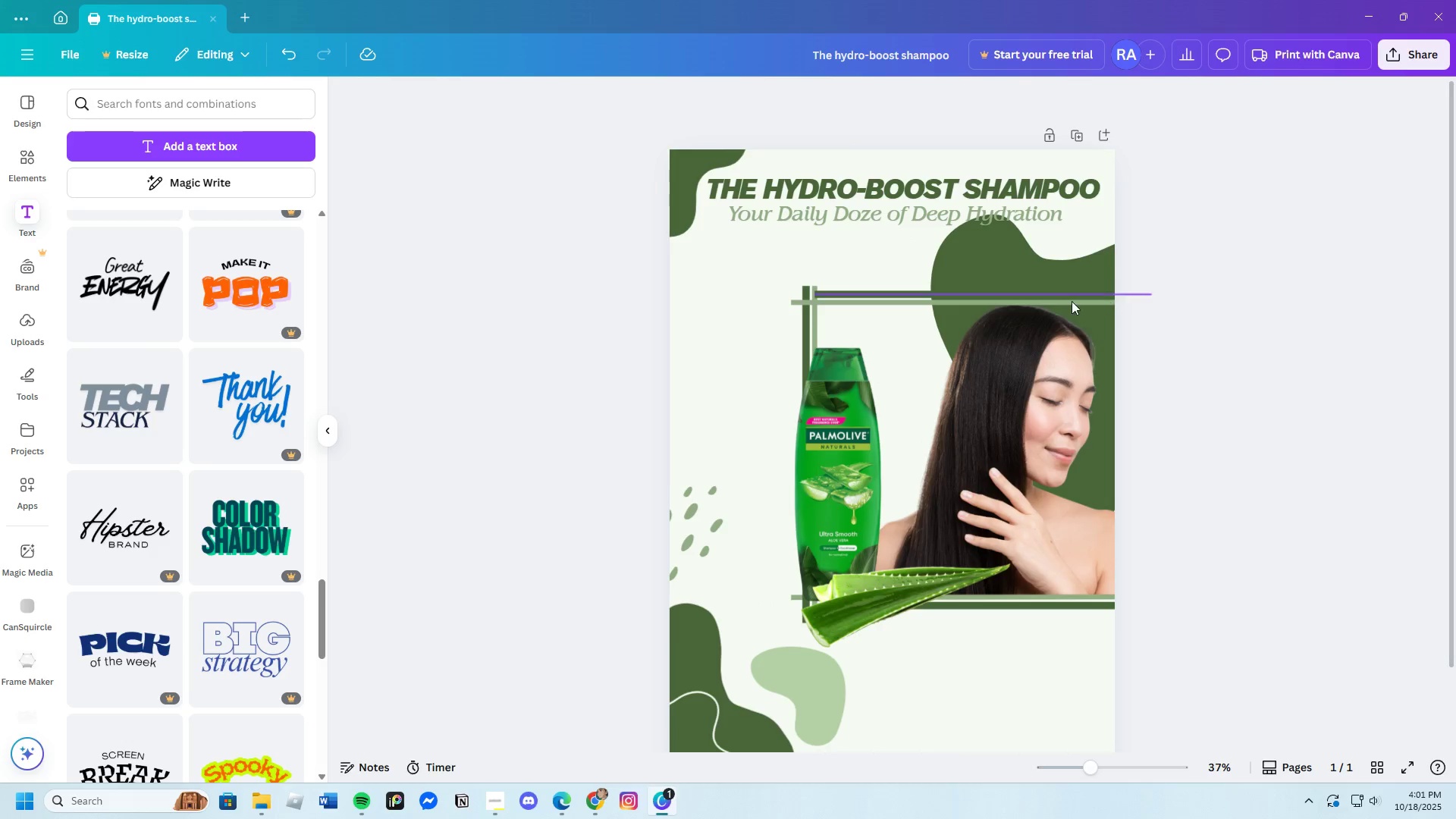 
left_click_drag(start_coordinate=[1009, 259], to_coordinate=[1009, 252])
 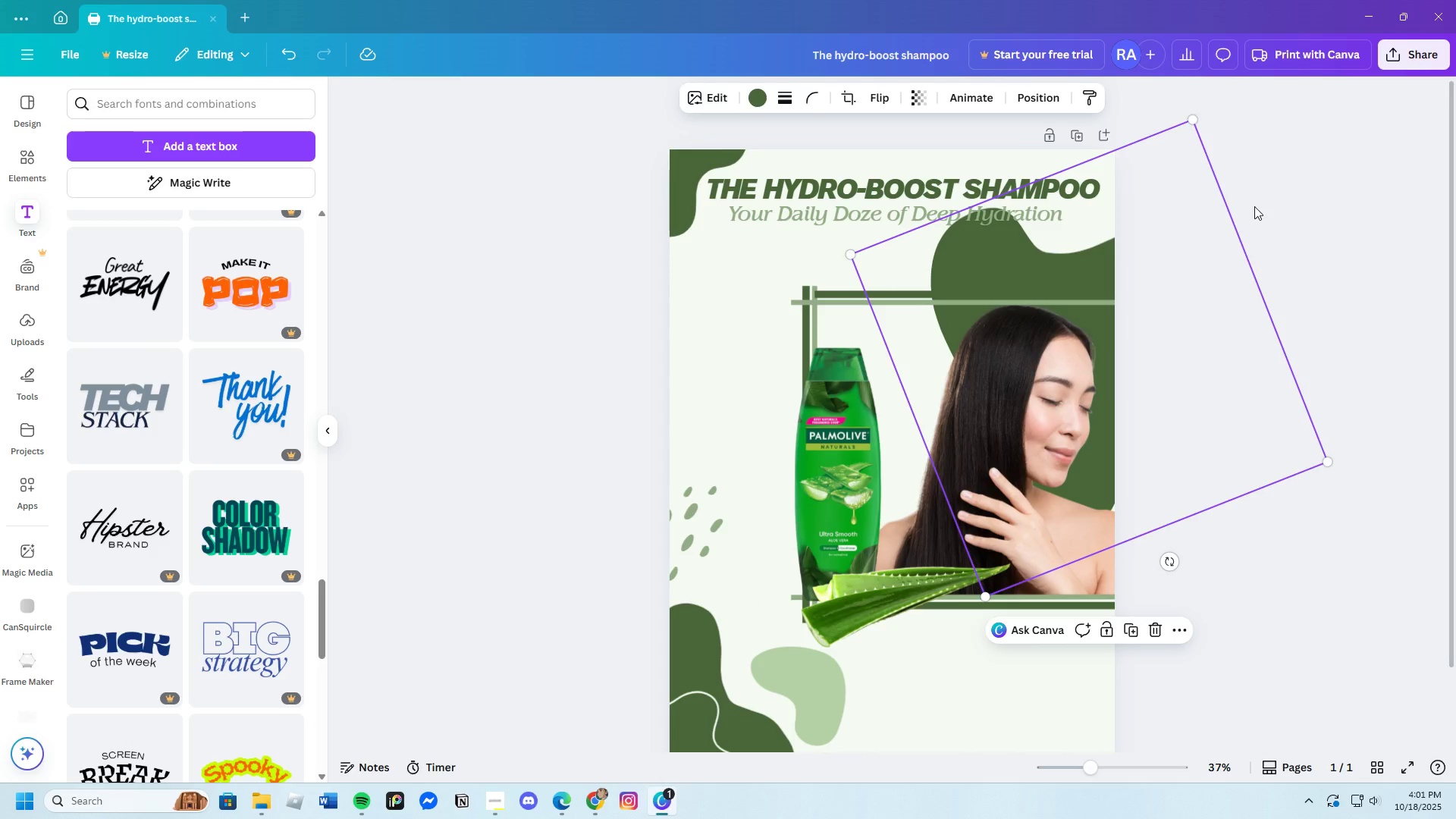 
left_click([1254, 206])
 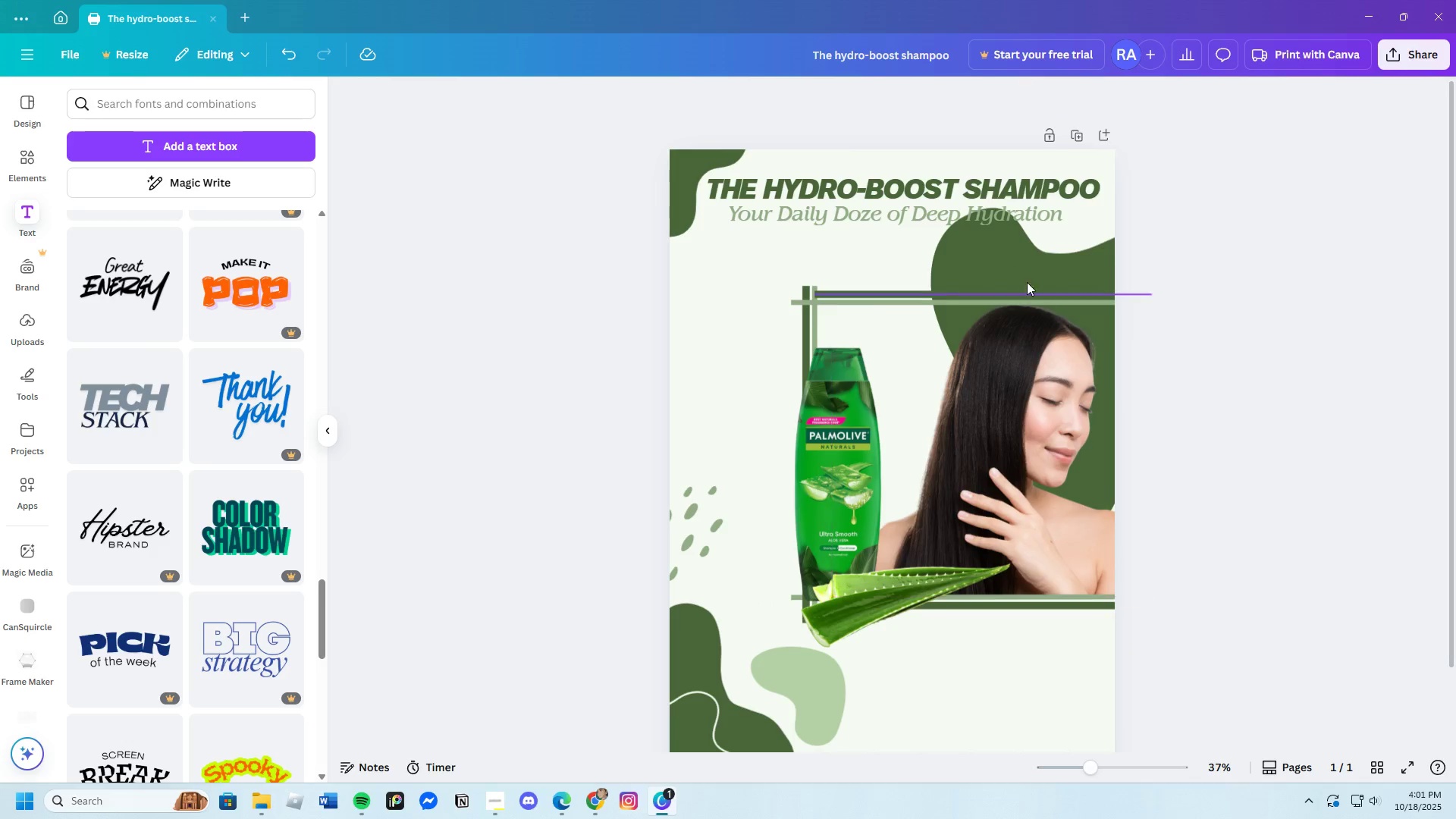 
left_click([1018, 272])
 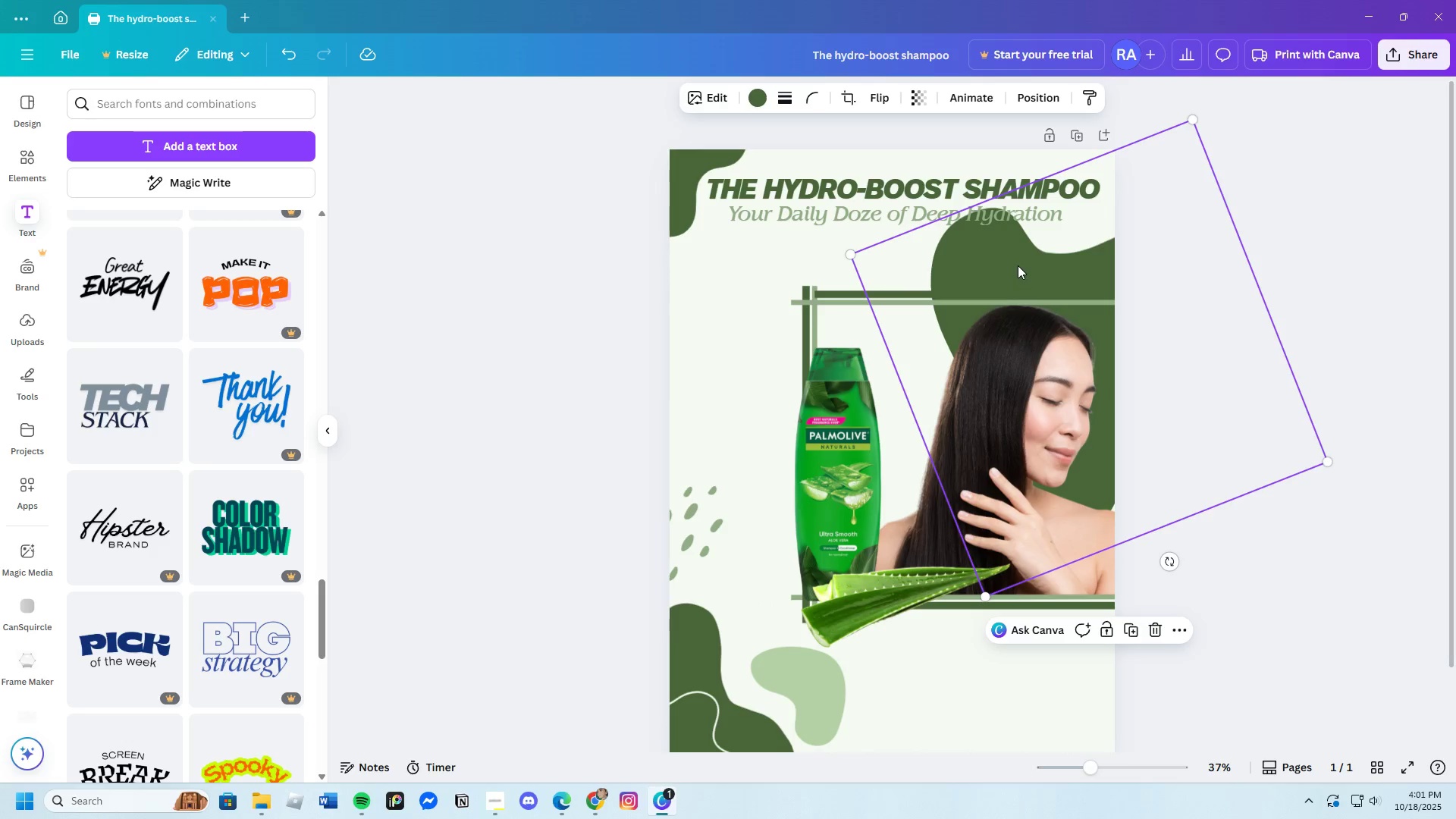 
left_click_drag(start_coordinate=[1018, 265], to_coordinate=[1025, 265])
 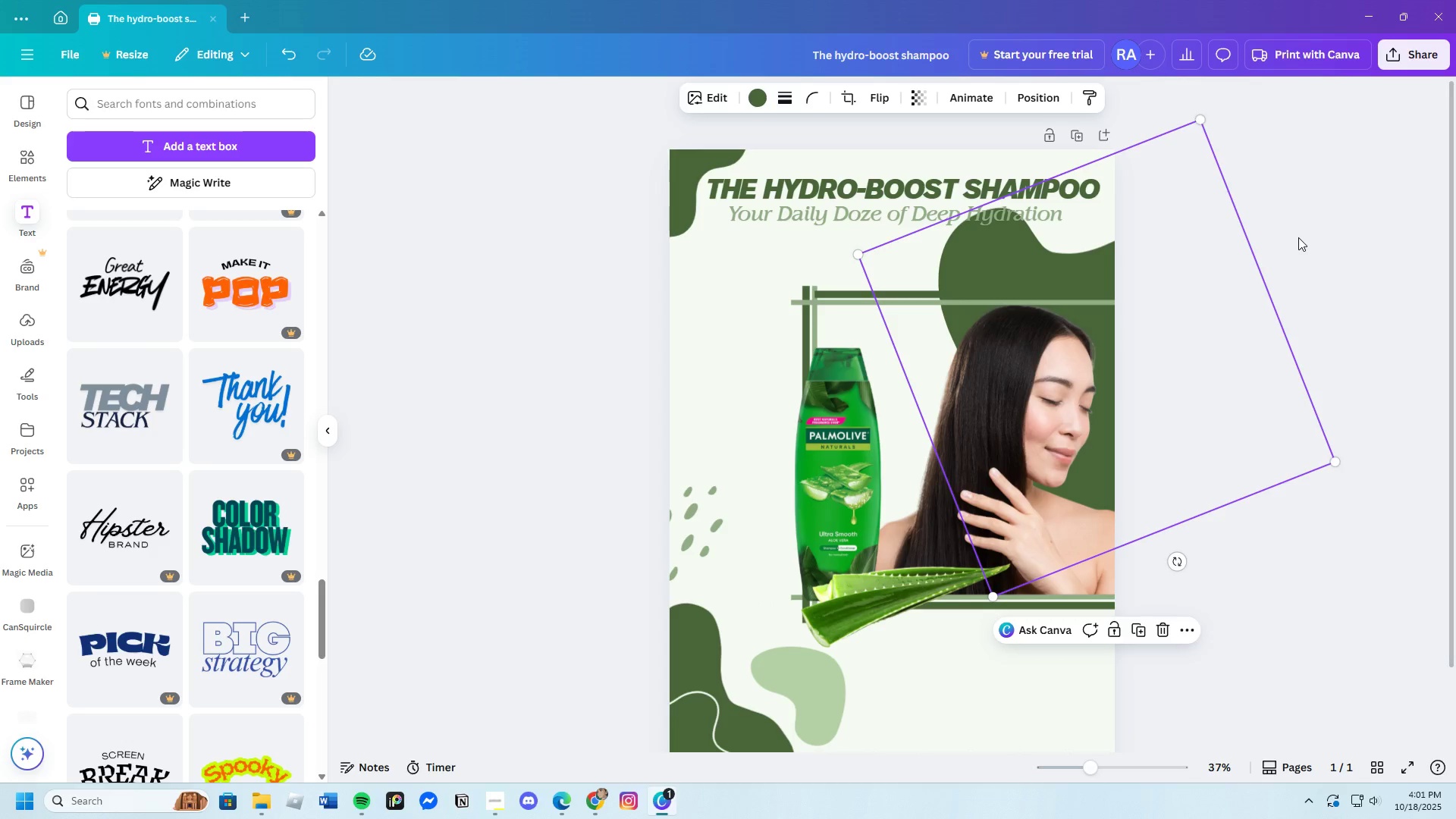 
left_click([1298, 237])
 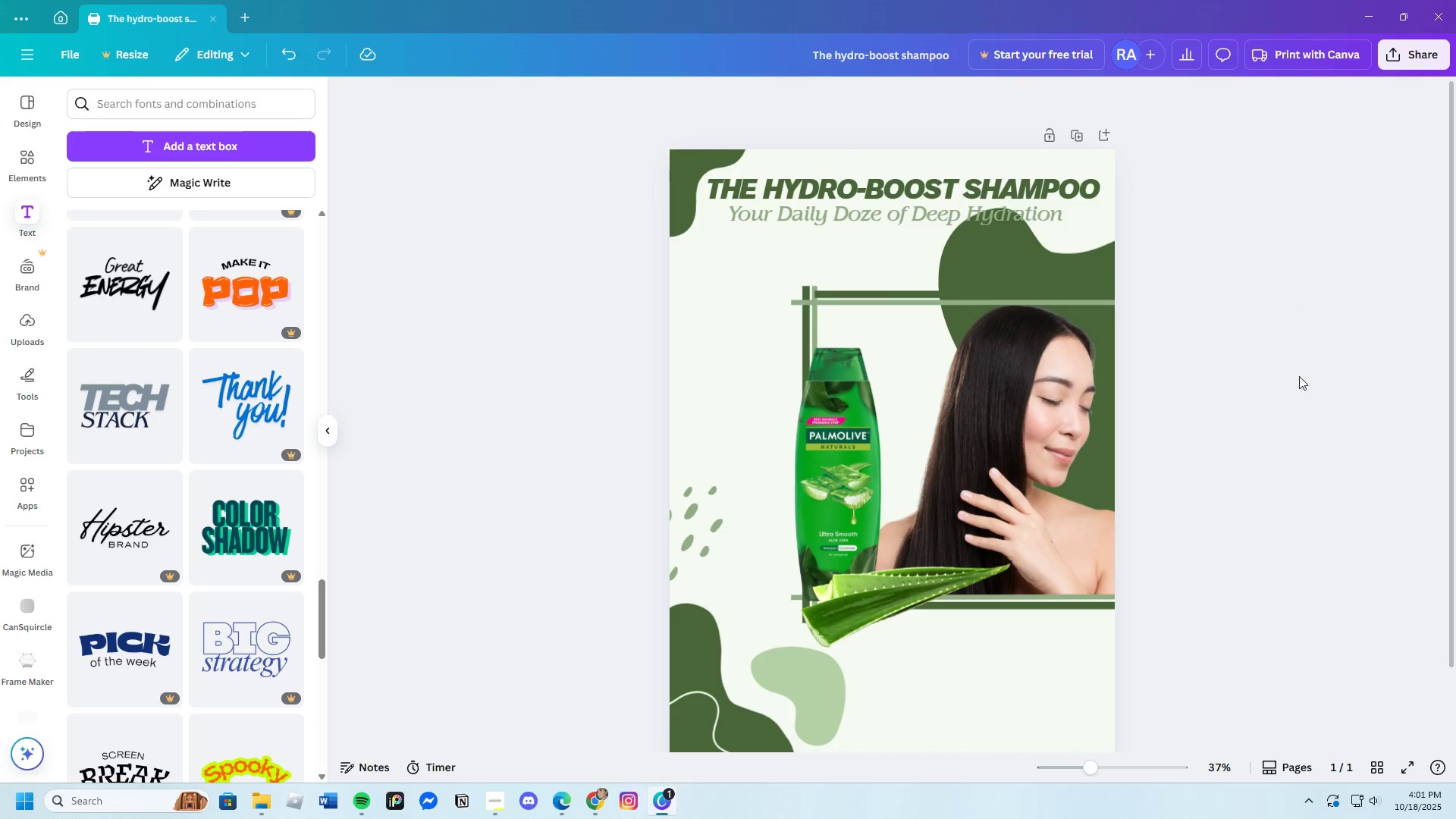 
scroll: coordinate [1302, 380], scroll_direction: down, amount: 2.0
 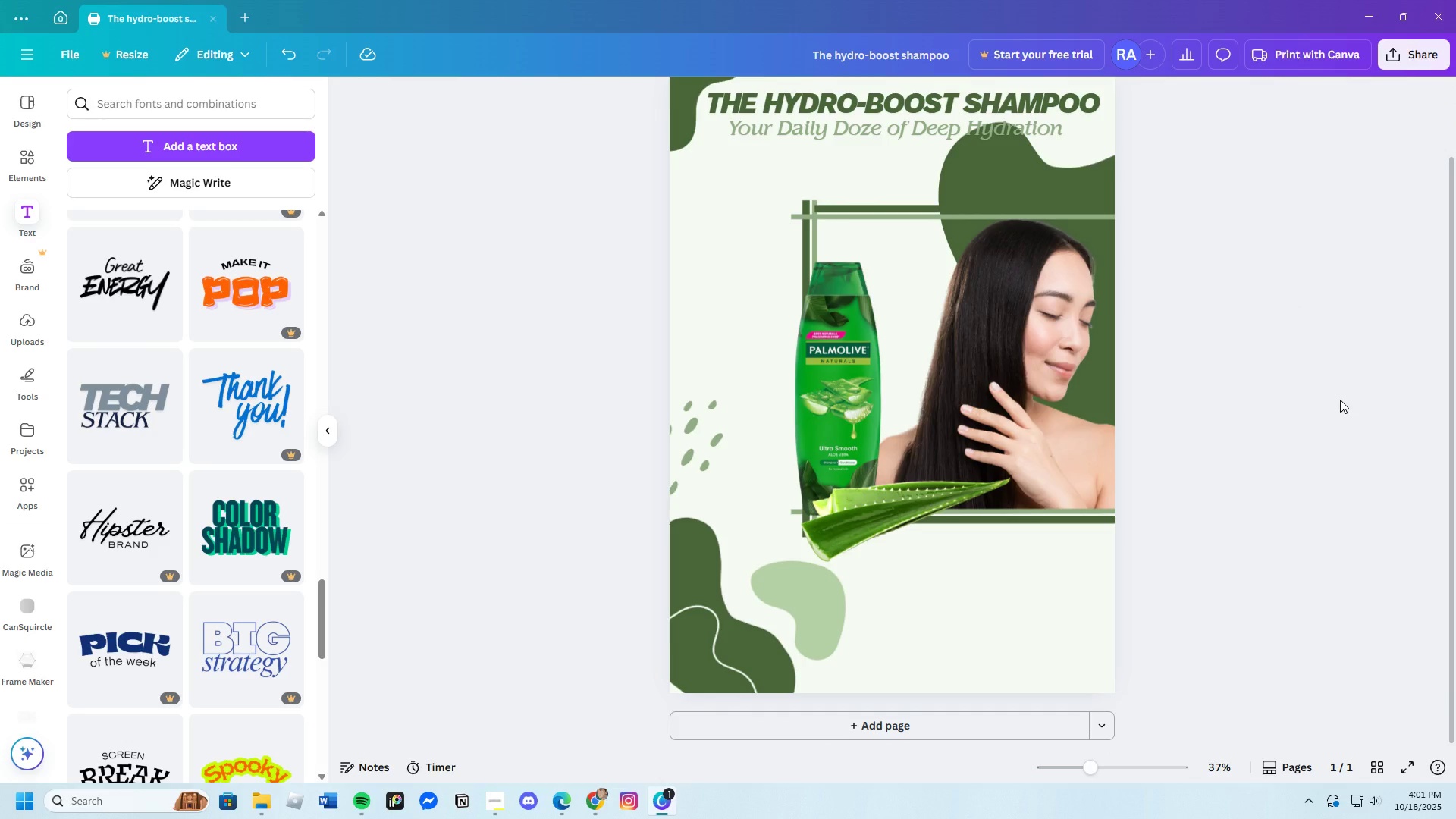 
scroll: coordinate [1340, 400], scroll_direction: up, amount: 1.0
 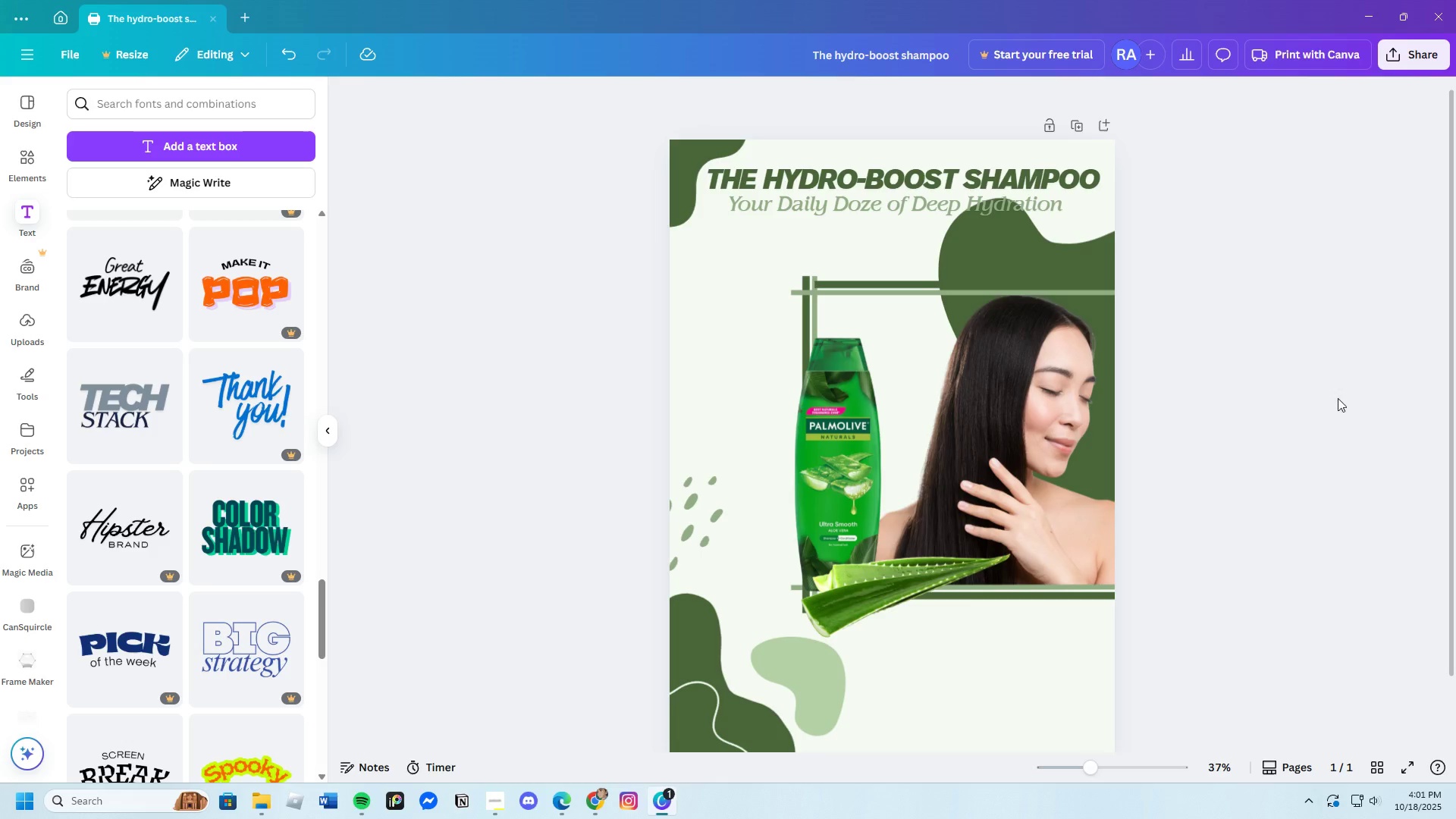 
scroll: coordinate [1286, 405], scroll_direction: down, amount: 2.0
 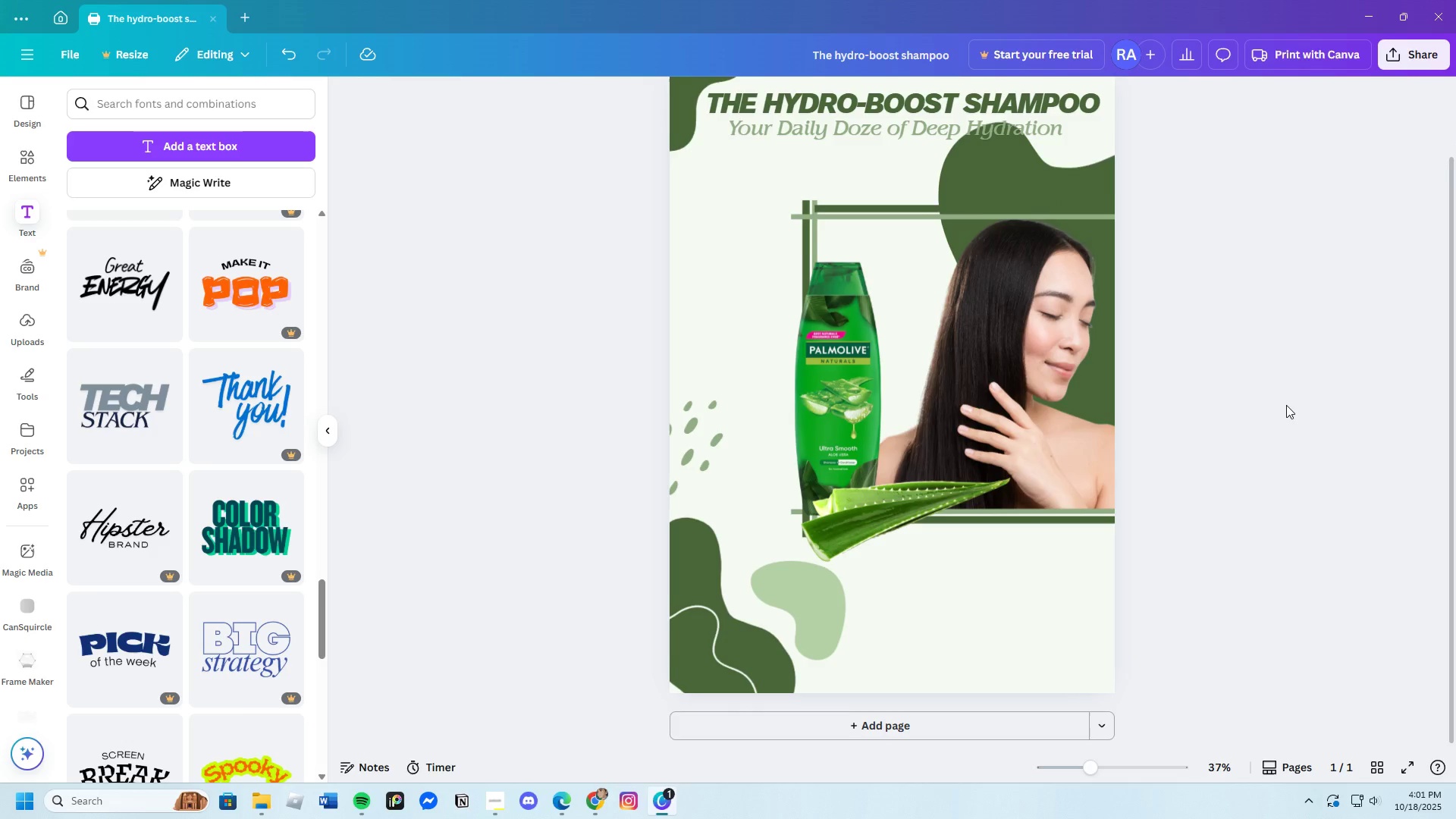 
scroll: coordinate [1286, 405], scroll_direction: up, amount: 2.0
 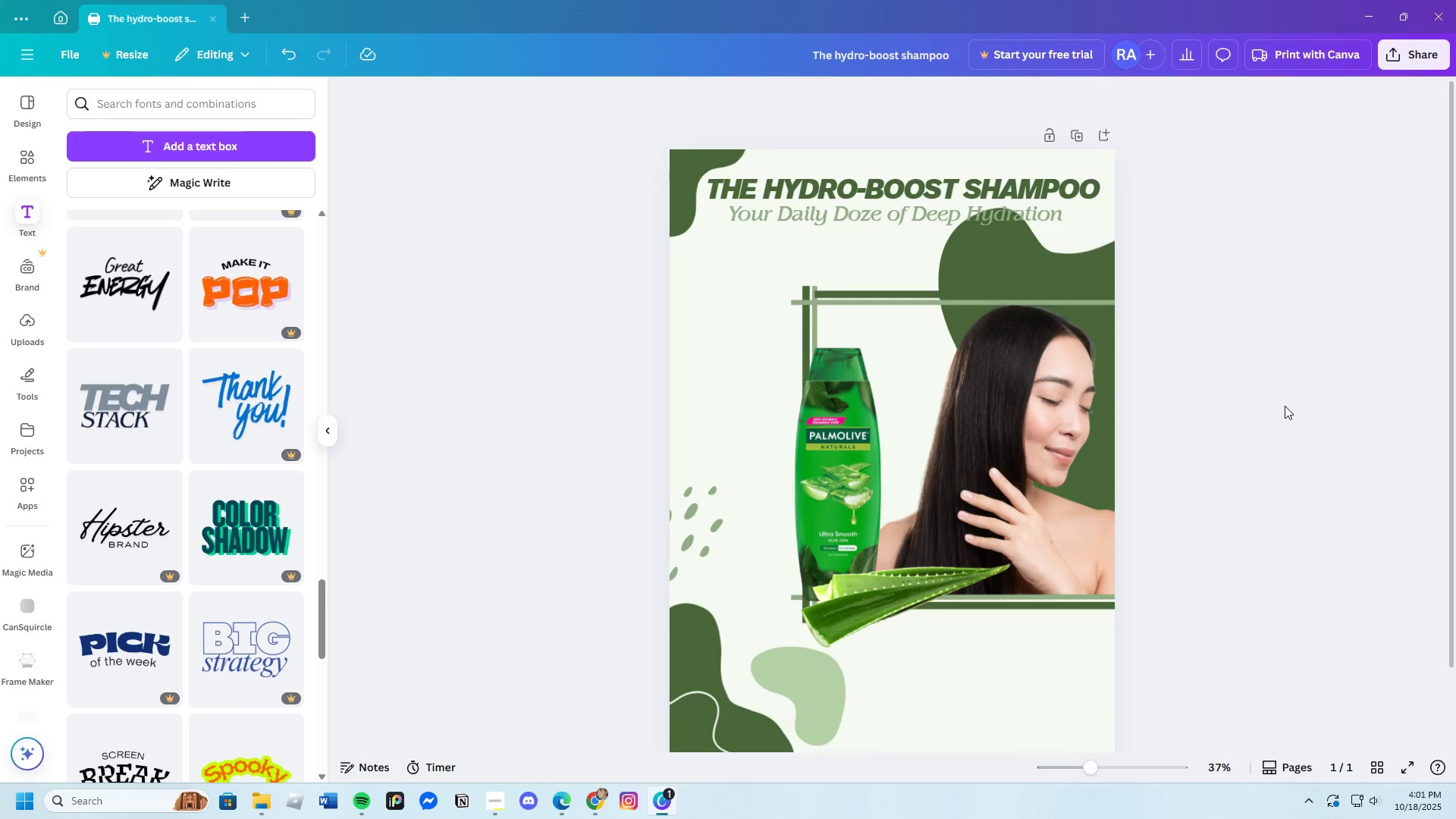 
scroll: coordinate [1255, 420], scroll_direction: down, amount: 2.0
 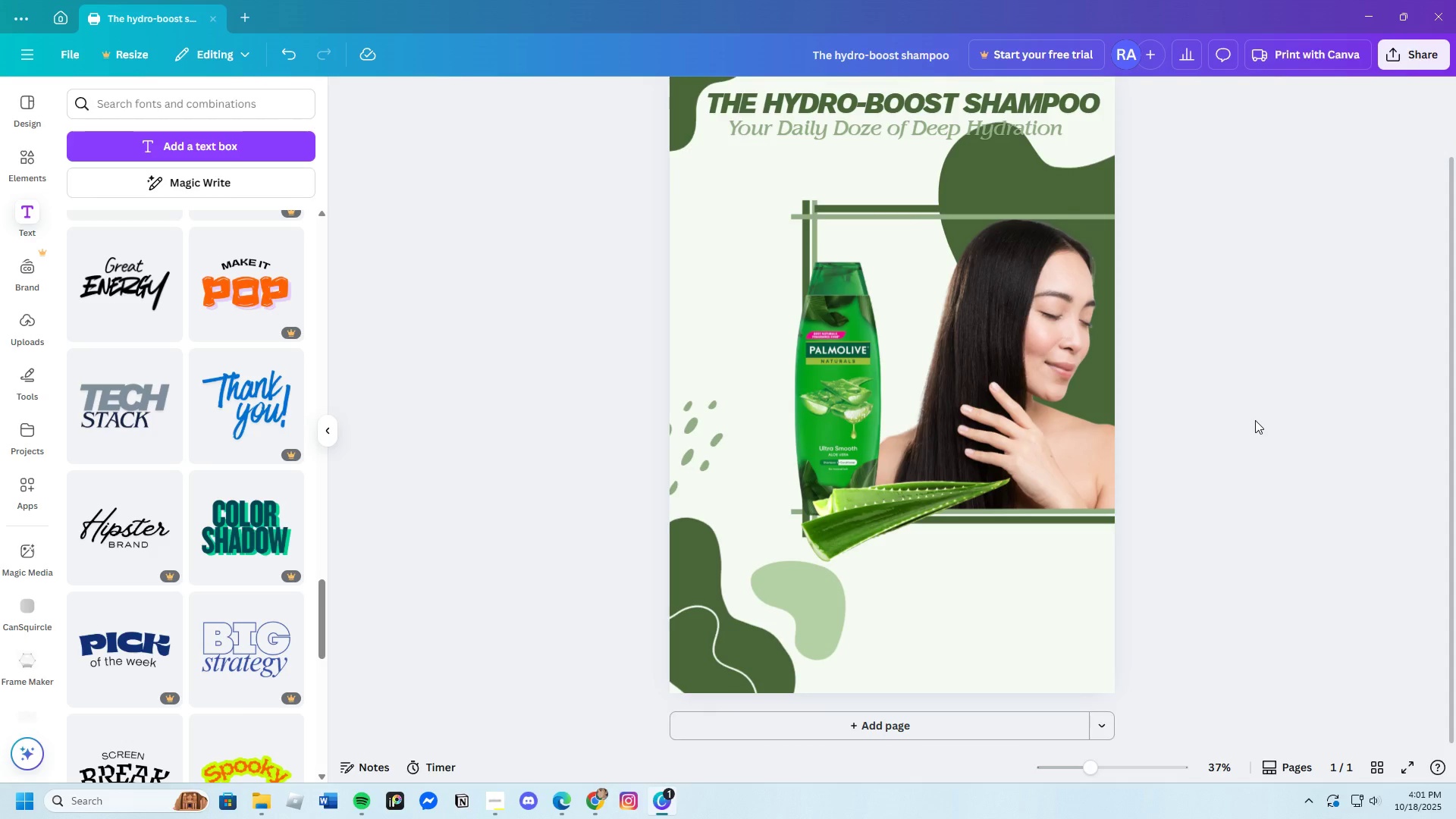 
scroll: coordinate [1254, 421], scroll_direction: up, amount: 1.0
 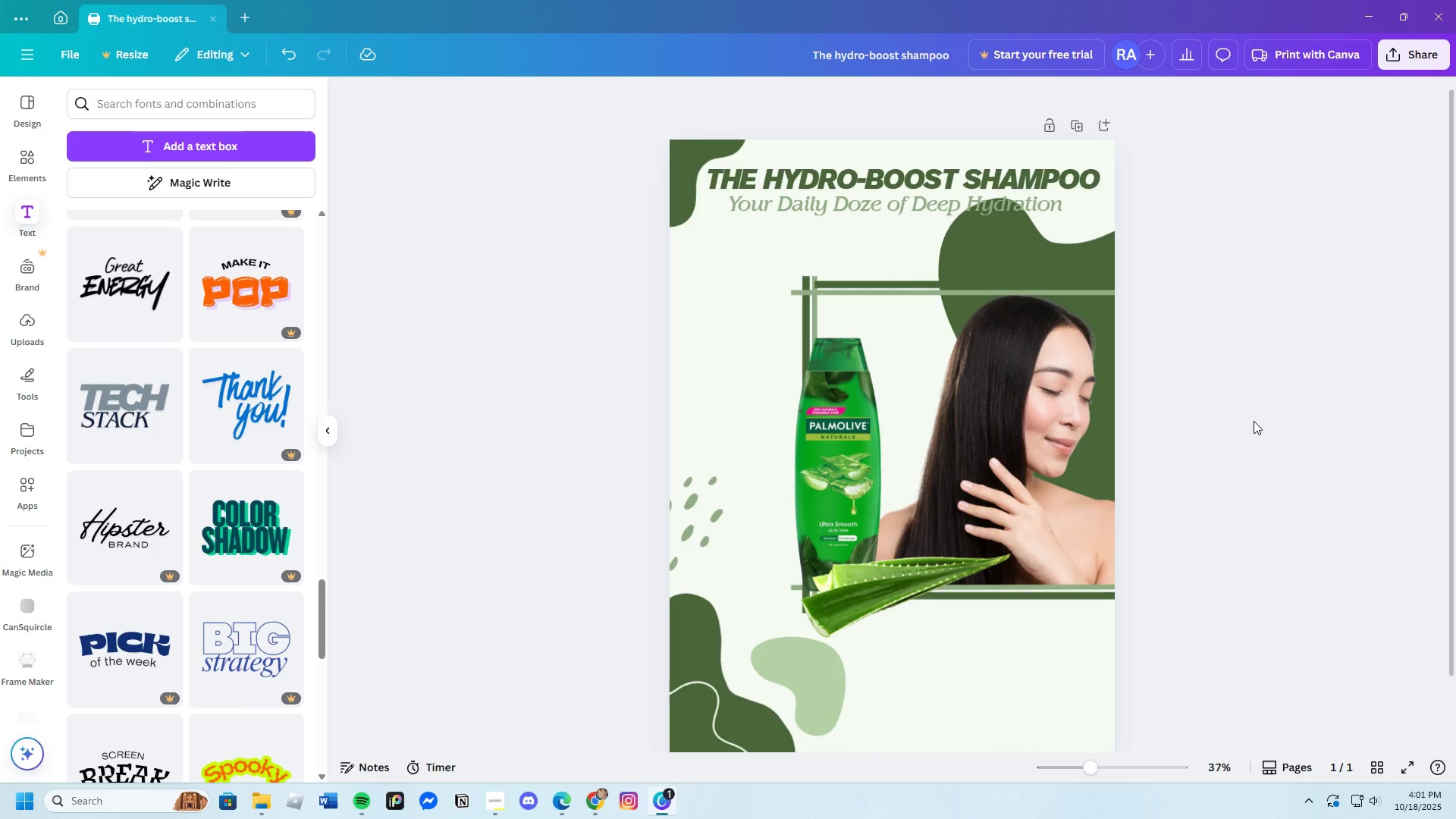 
scroll: coordinate [1169, 535], scroll_direction: down, amount: 3.0
 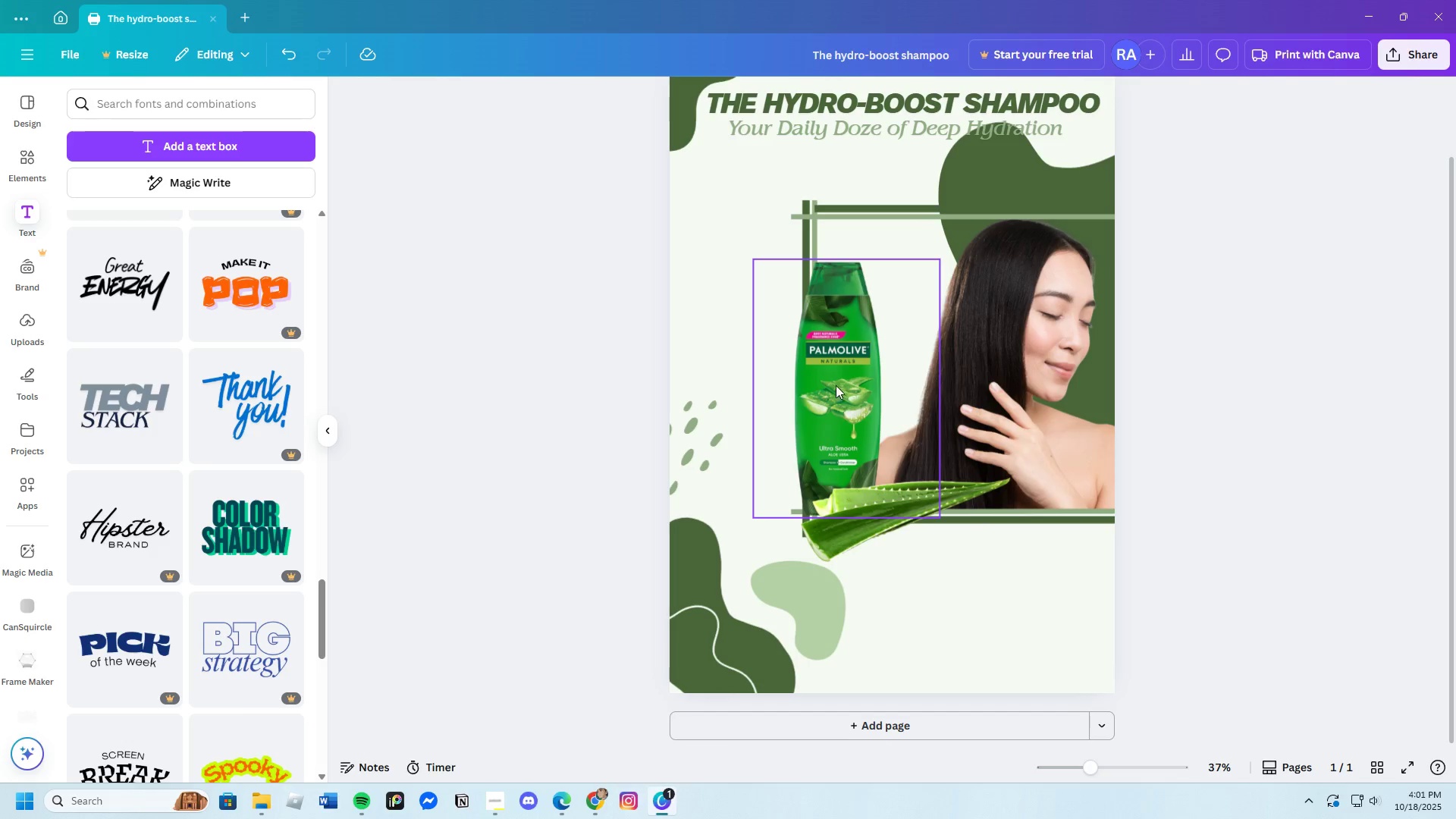 
left_click_drag(start_coordinate=[835, 380], to_coordinate=[829, 445])
 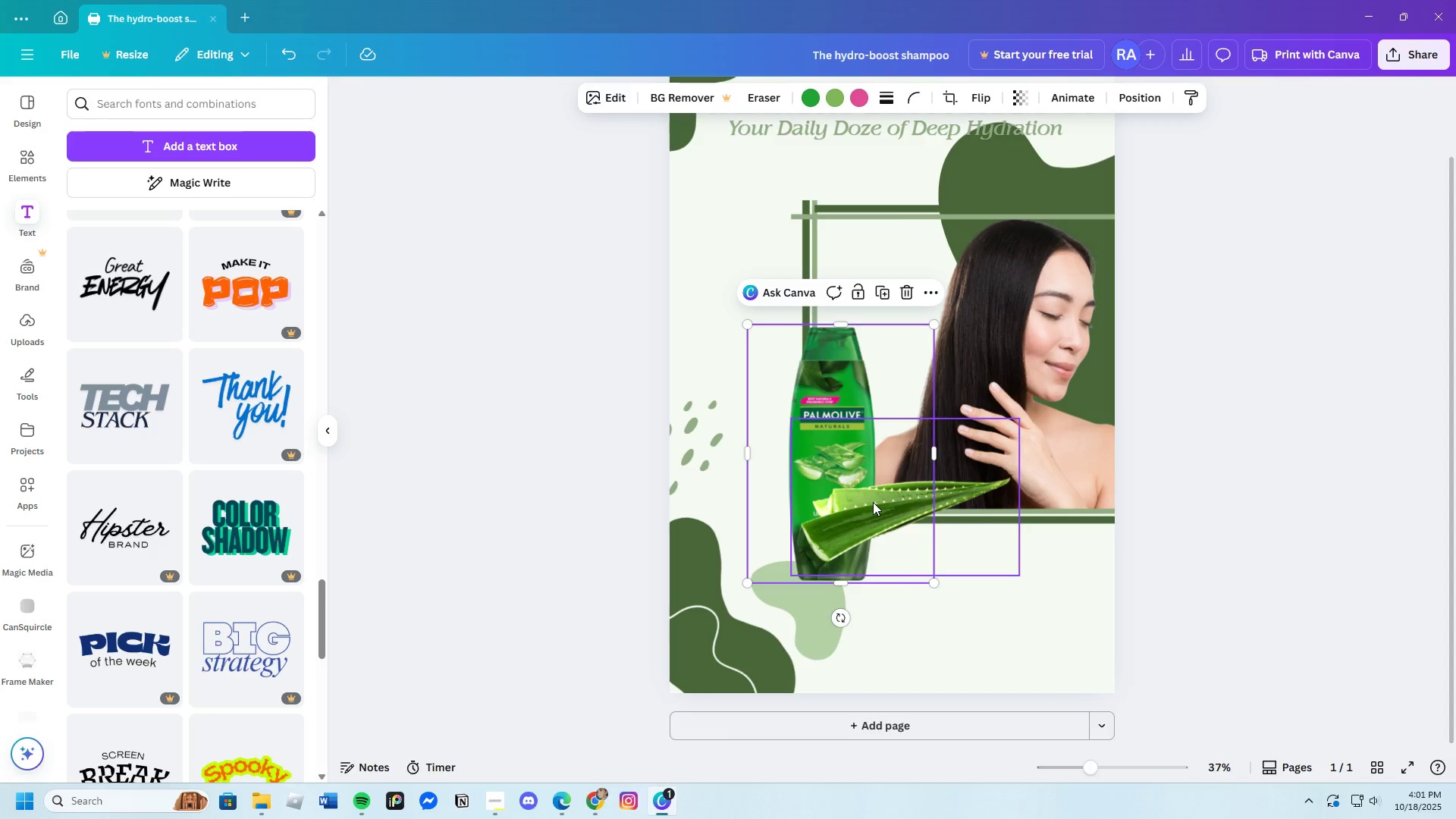 
left_click([873, 502])
 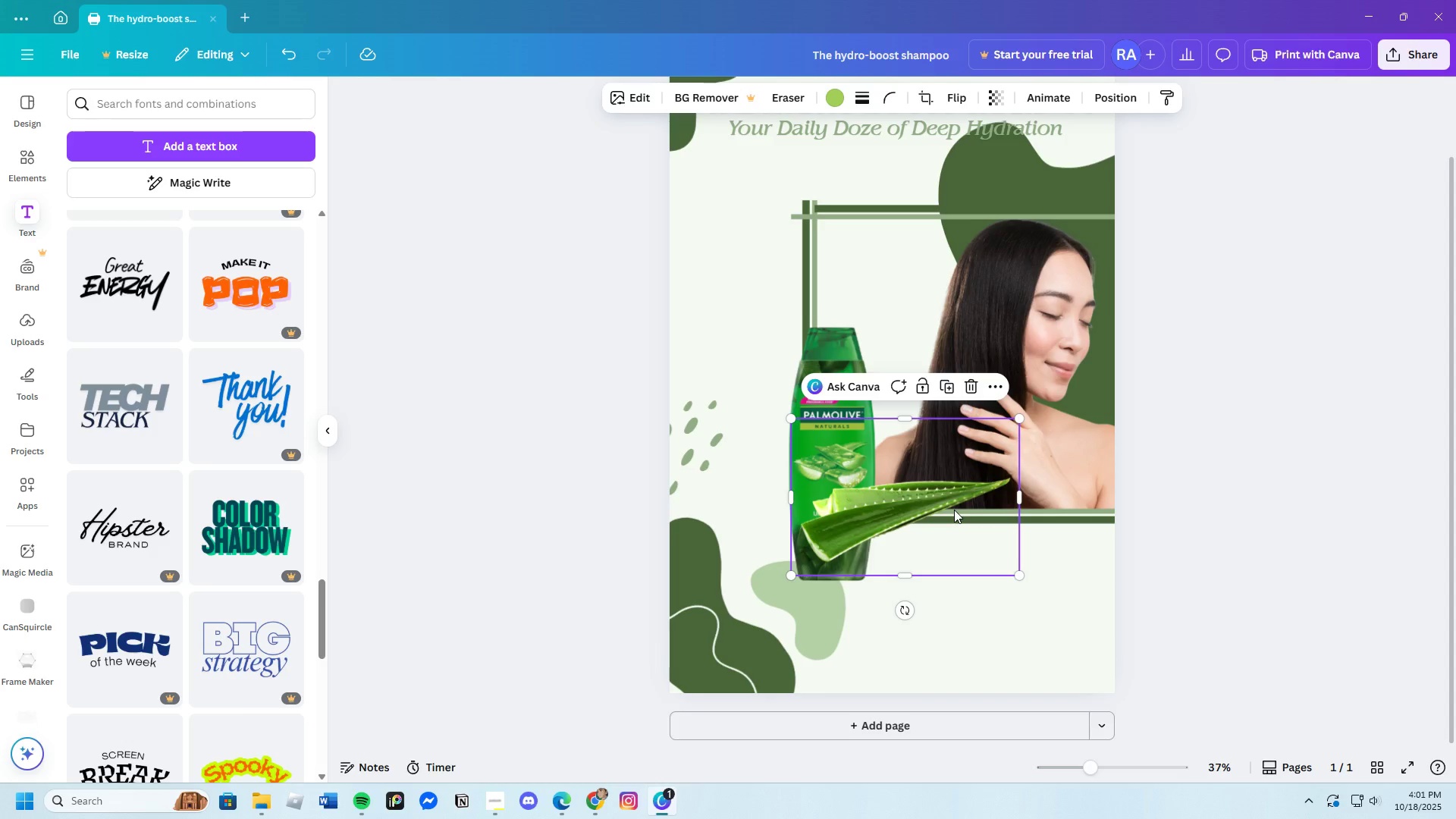 
left_click_drag(start_coordinate=[954, 510], to_coordinate=[939, 580])
 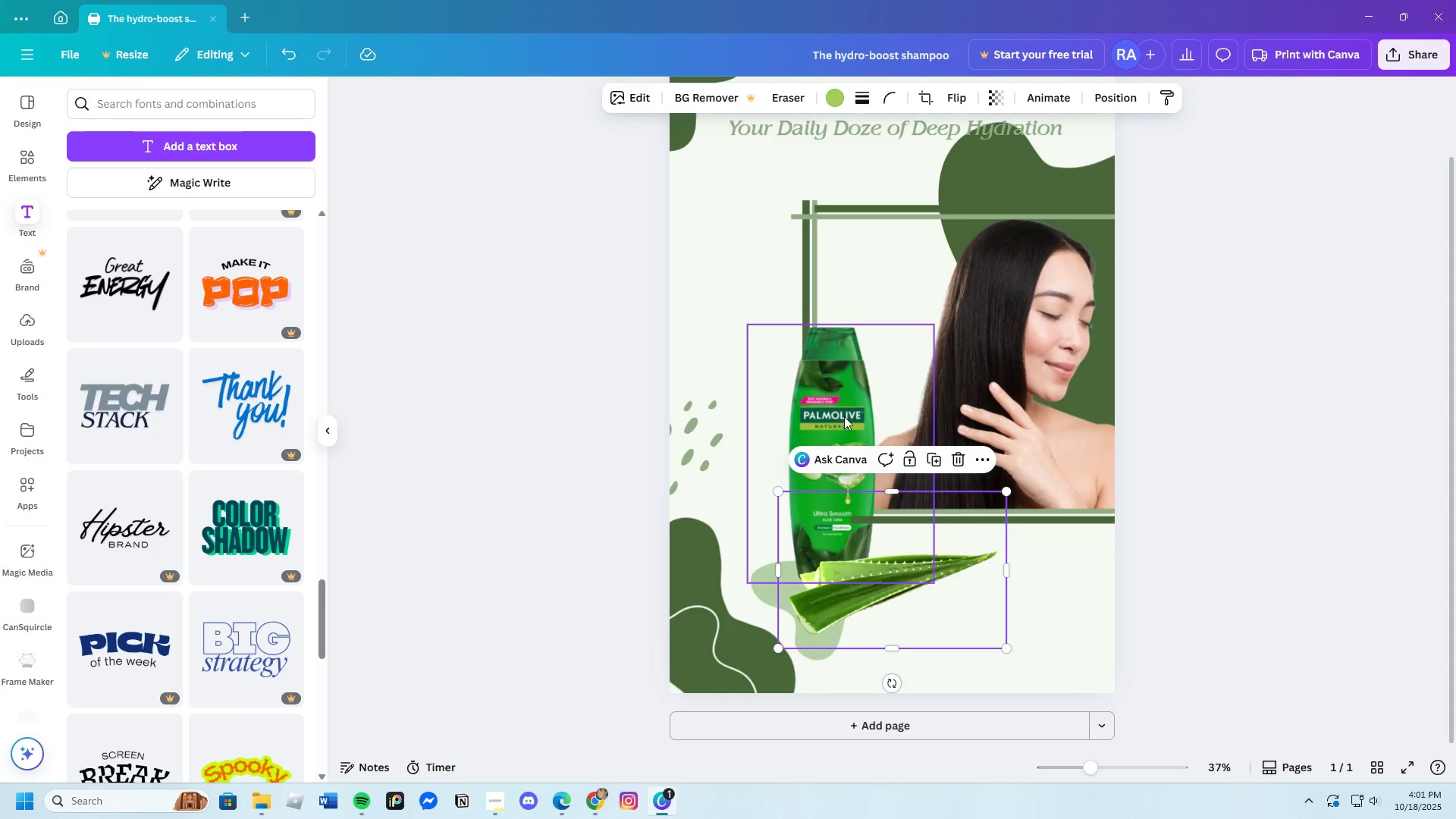 
left_click([849, 413])
 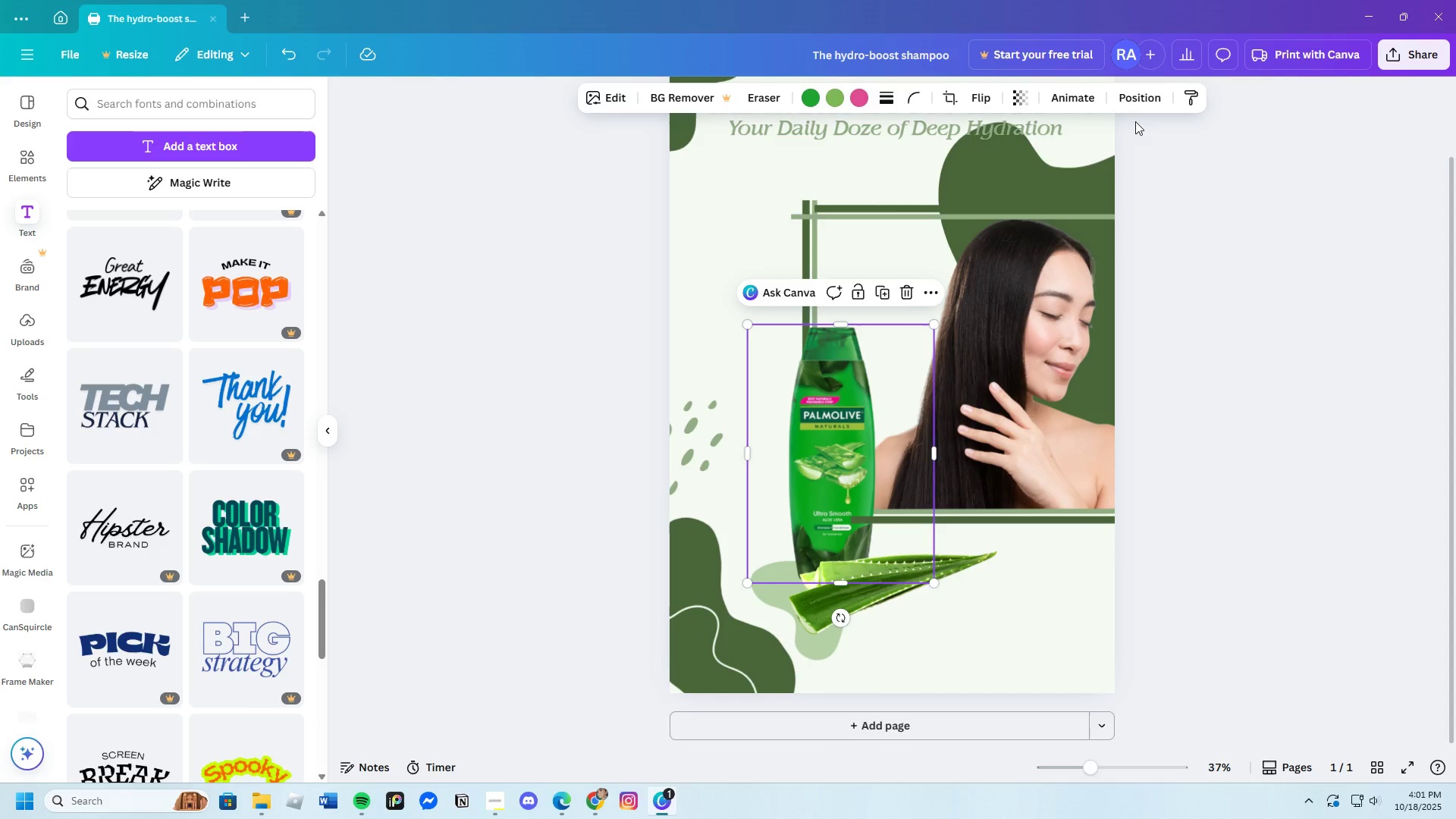 
left_click([1135, 82])
 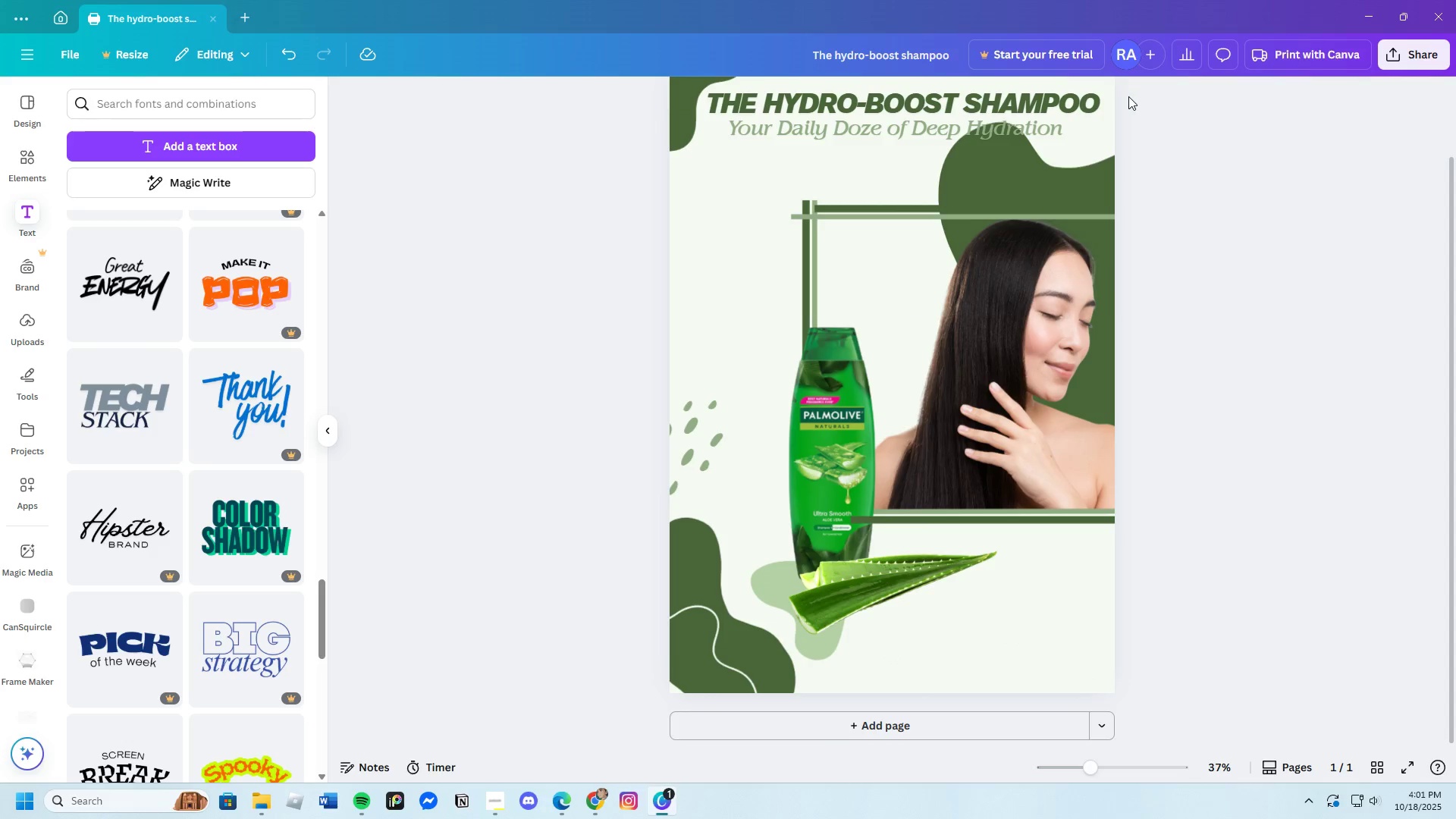 
left_click([1128, 100])
 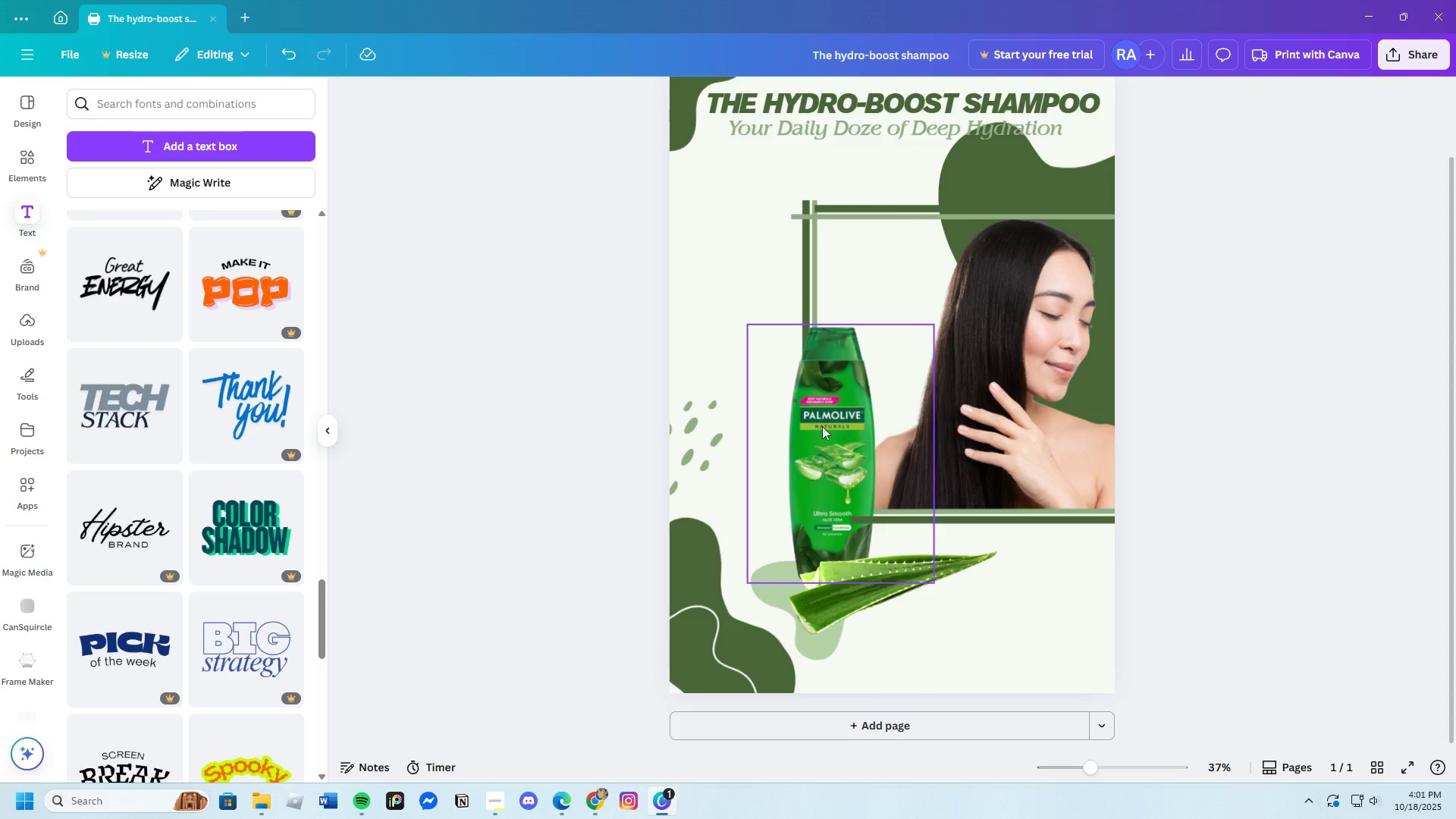 
left_click([817, 426])
 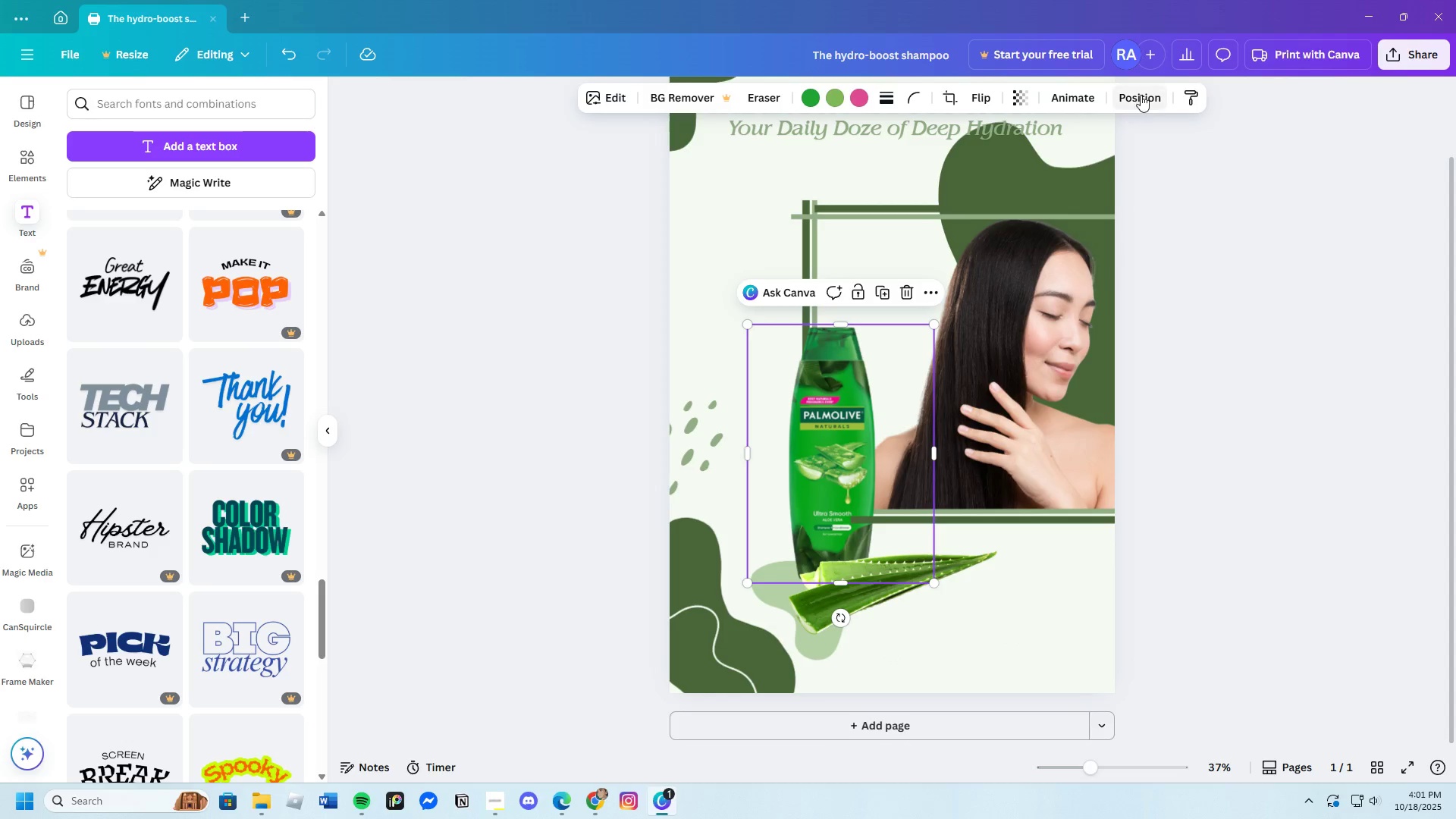 
left_click([1141, 95])
 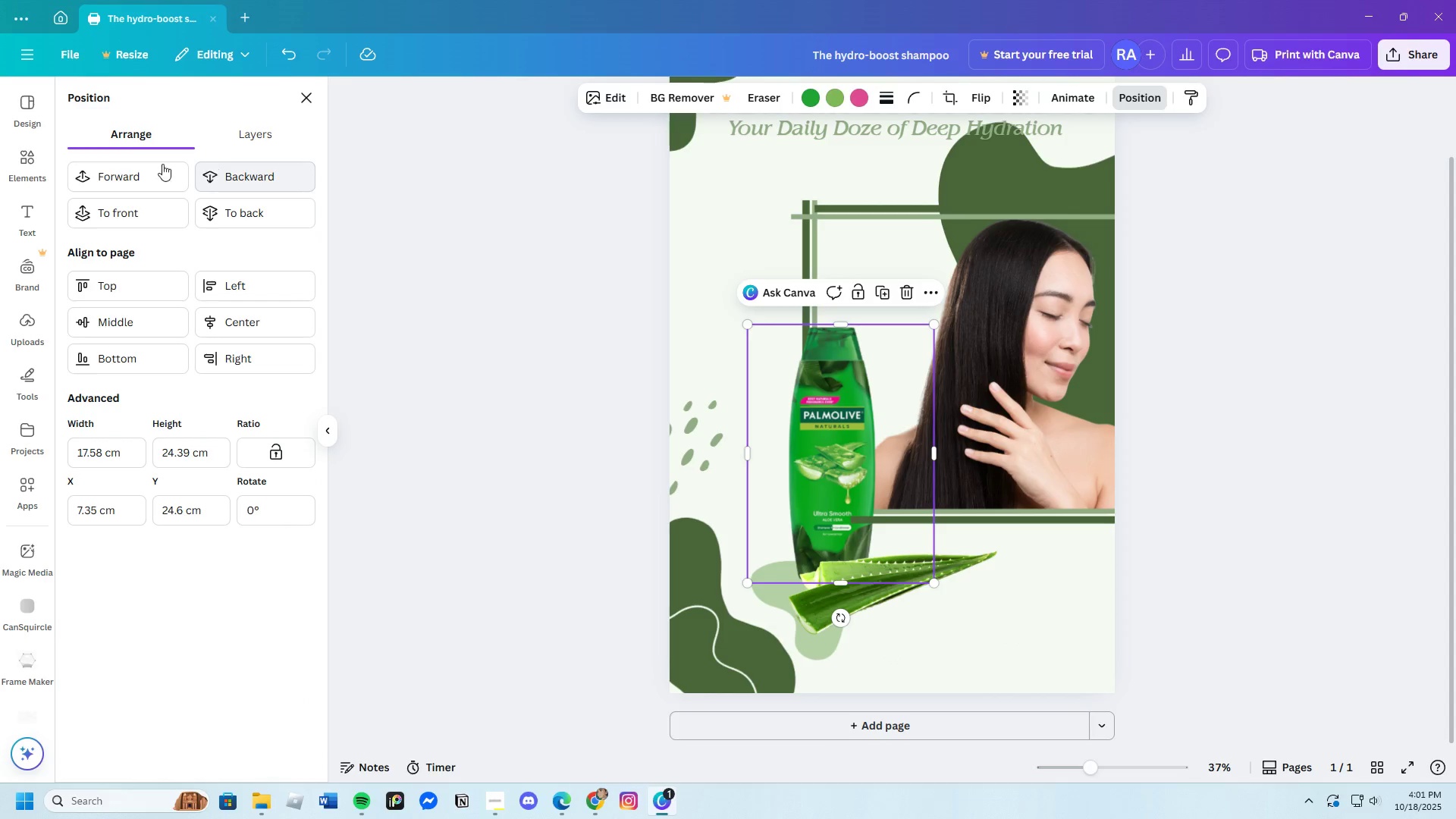 
left_click([139, 171])
 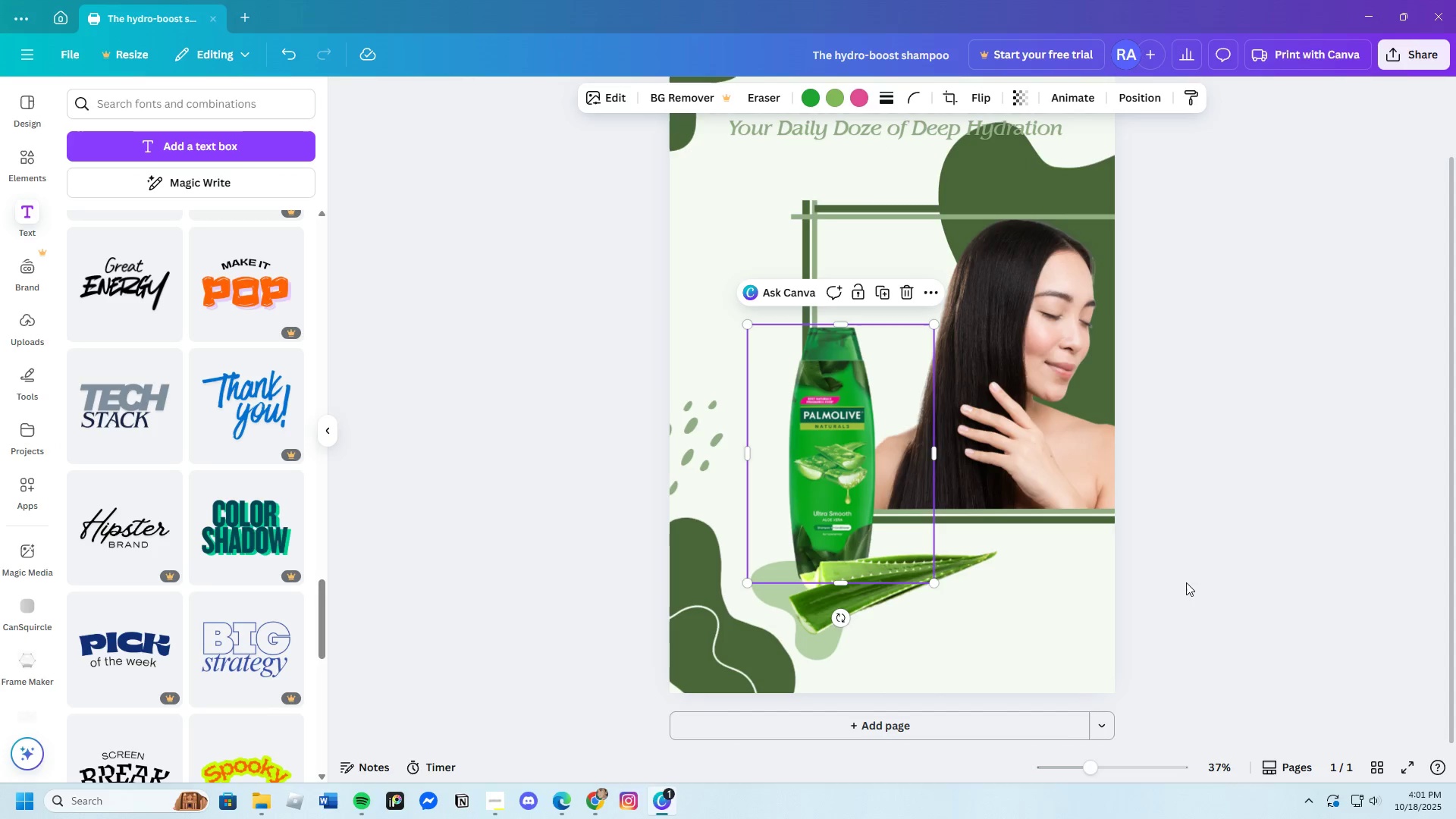 
left_click([1219, 591])
 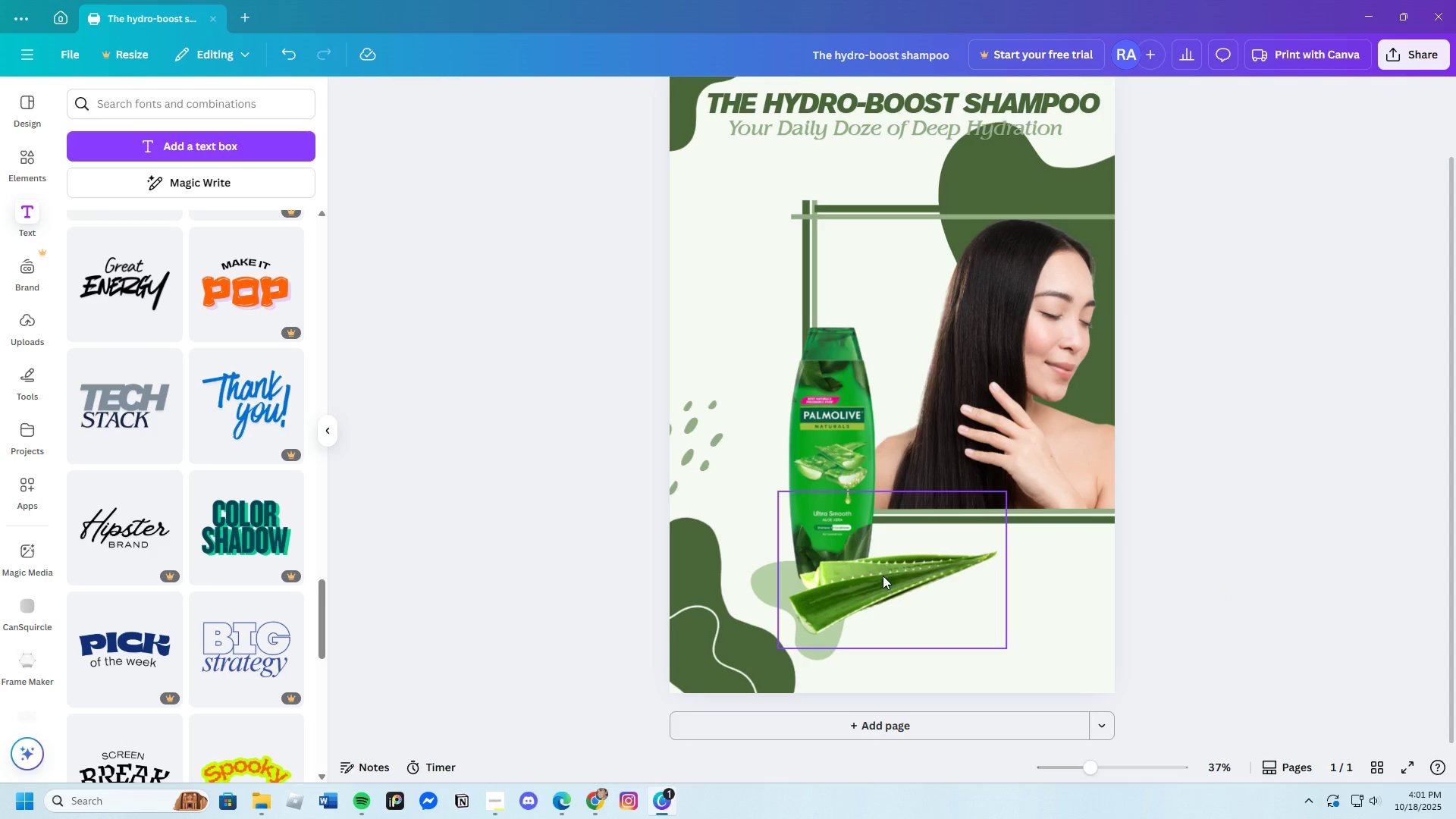 
left_click_drag(start_coordinate=[883, 576], to_coordinate=[896, 551])
 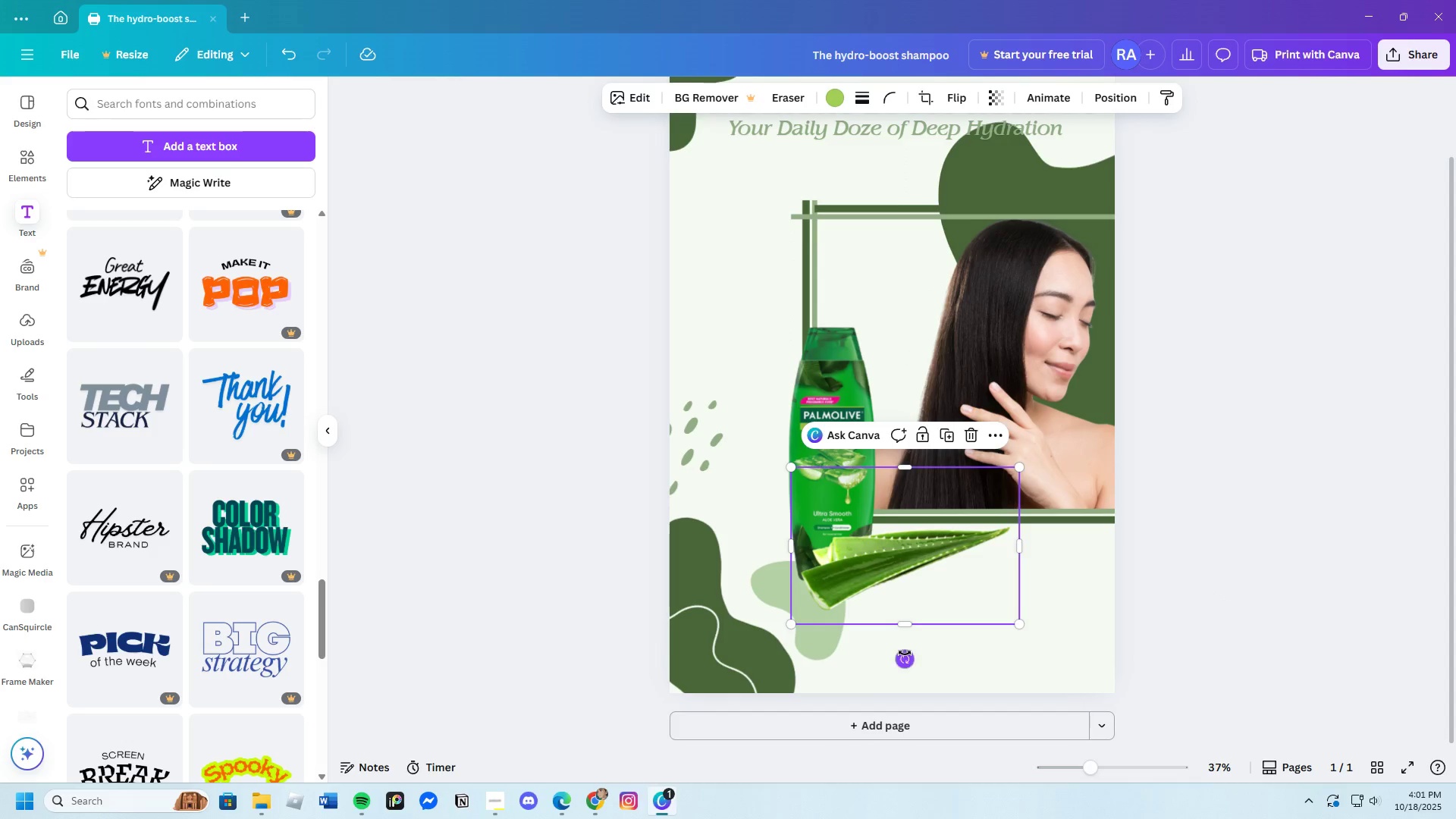 
left_click_drag(start_coordinate=[905, 653], to_coordinate=[949, 657])
 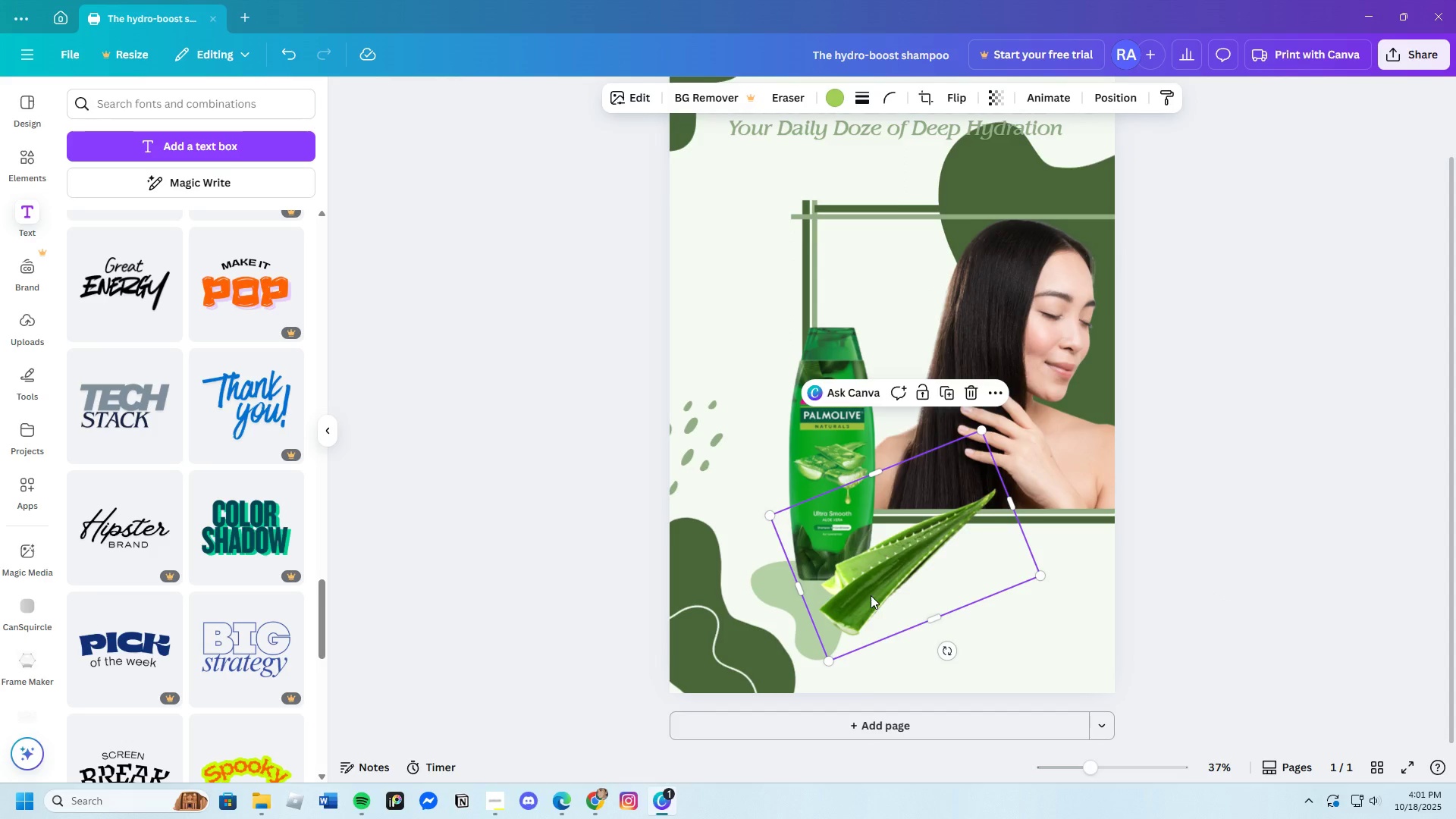 
left_click_drag(start_coordinate=[871, 595], to_coordinate=[864, 567])
 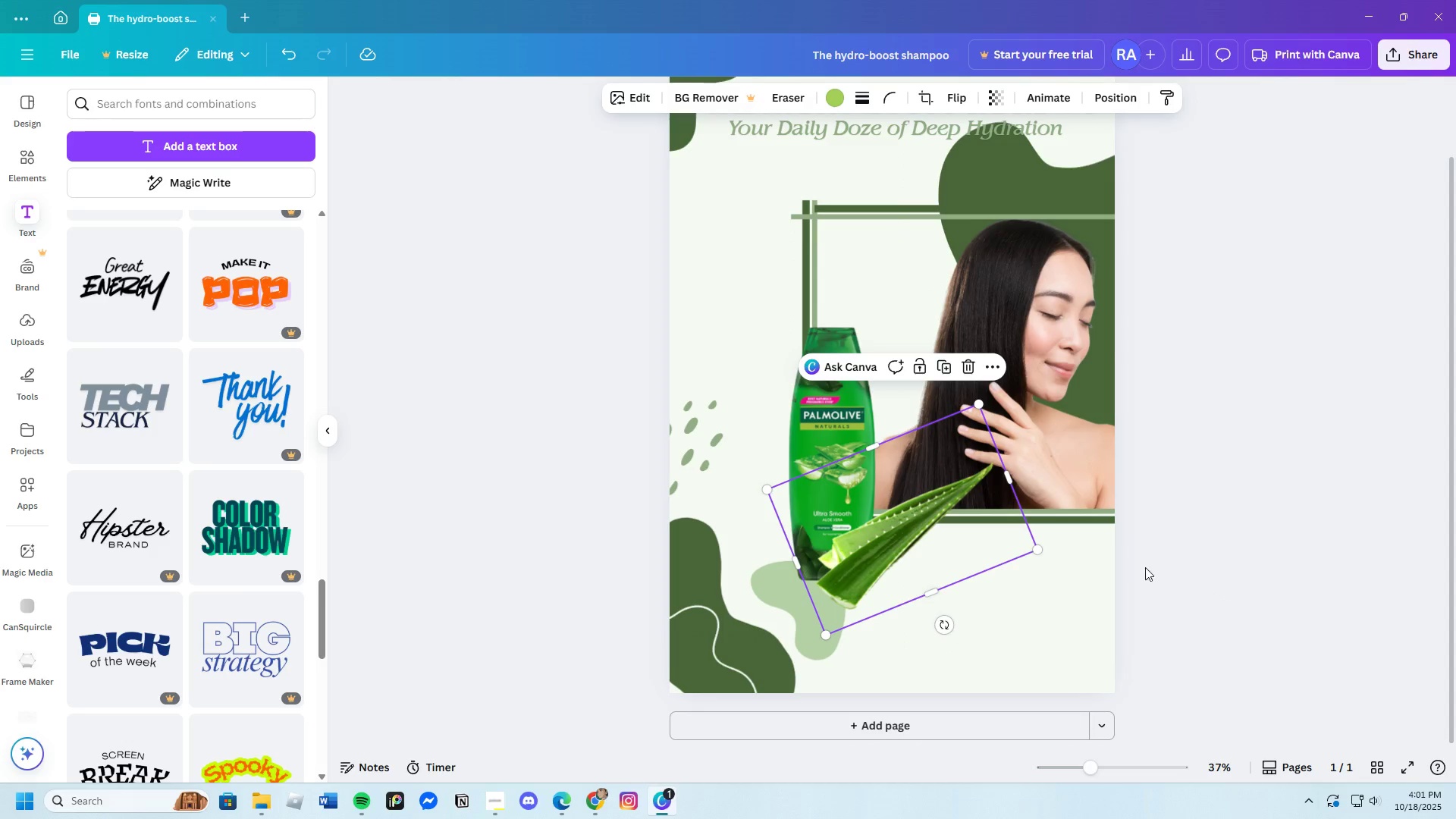 
left_click([1149, 568])
 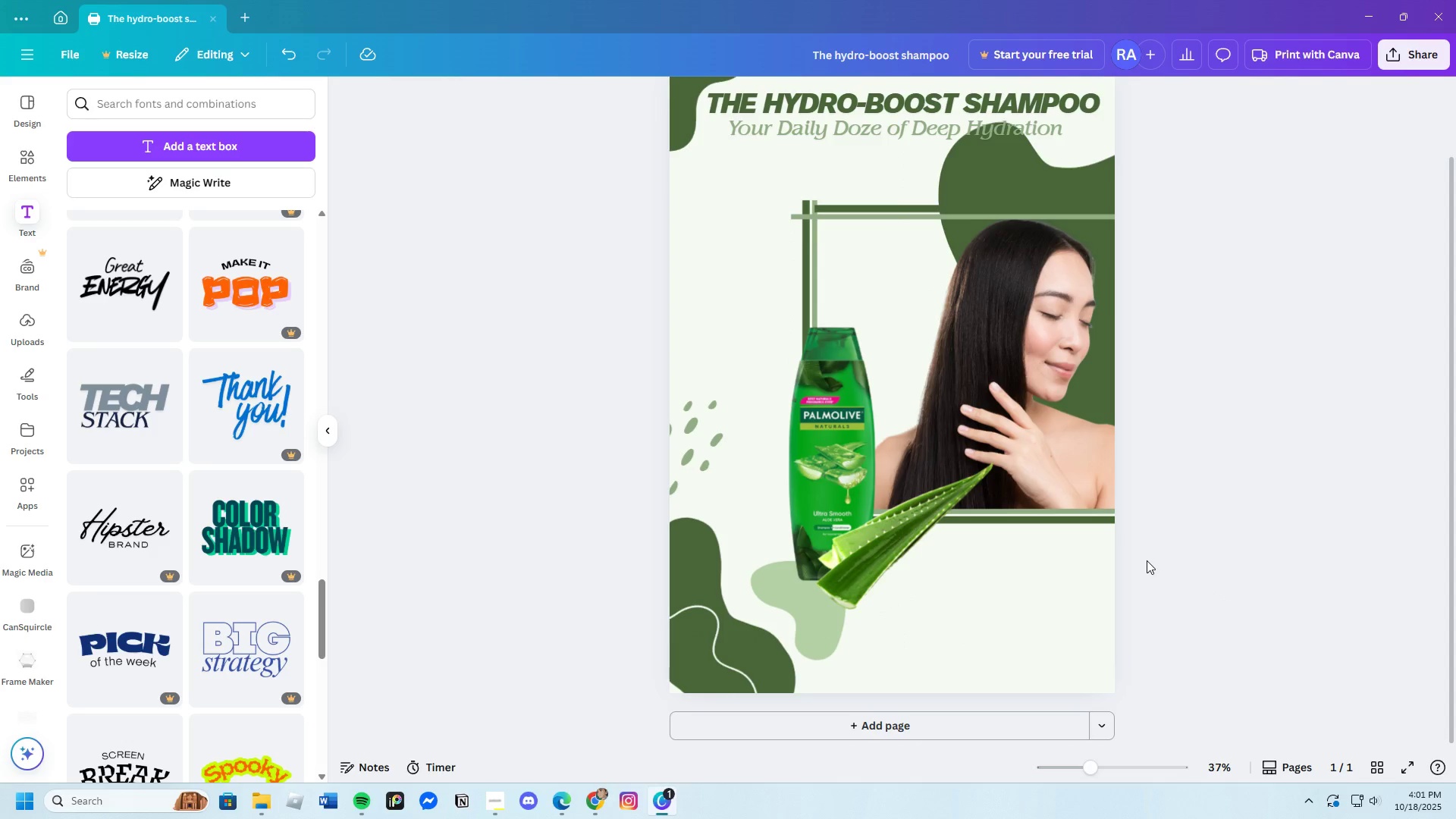 
scroll: coordinate [1256, 651], scroll_direction: up, amount: 1.0
 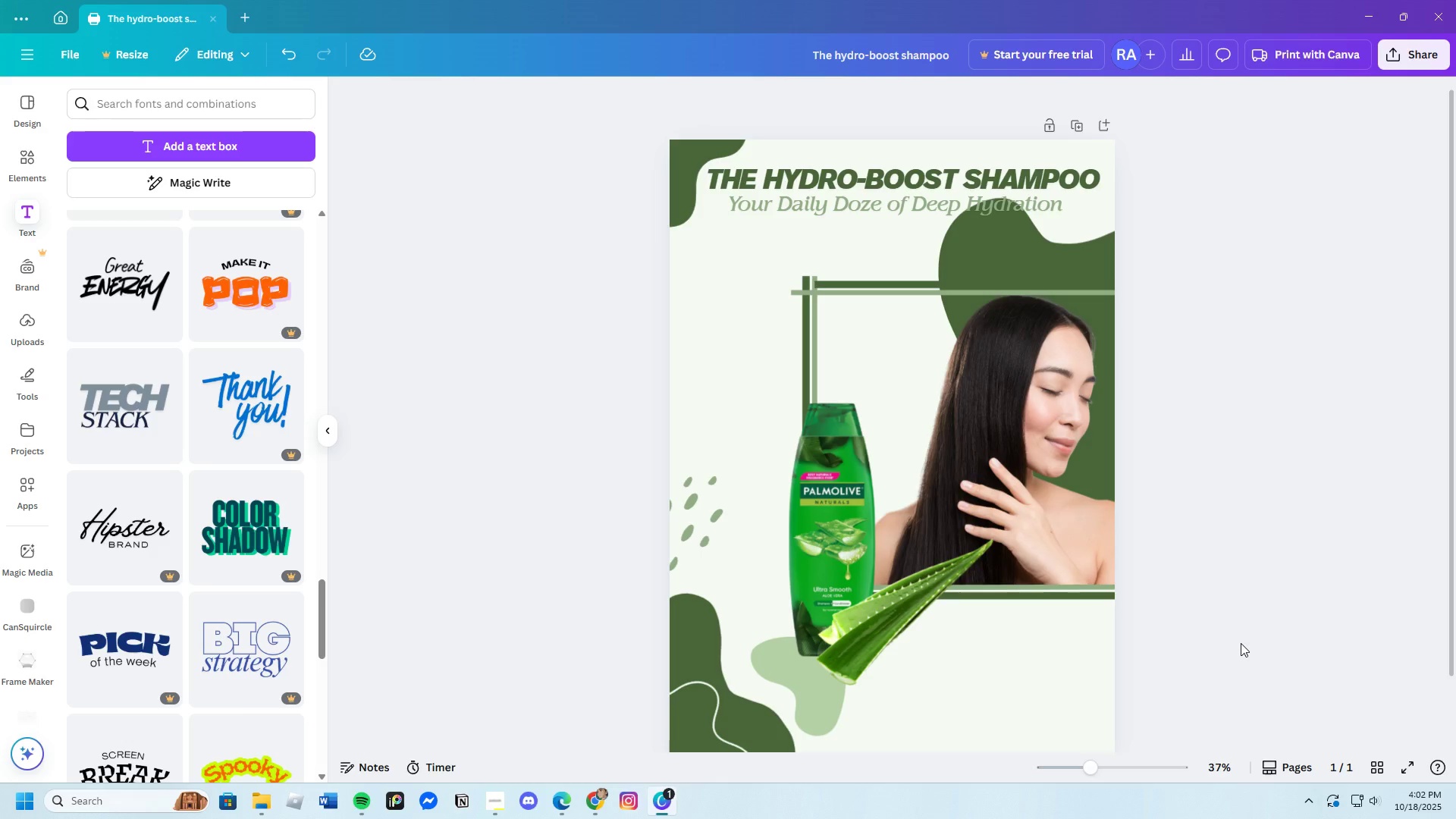 
scroll: coordinate [1215, 636], scroll_direction: down, amount: 4.0
 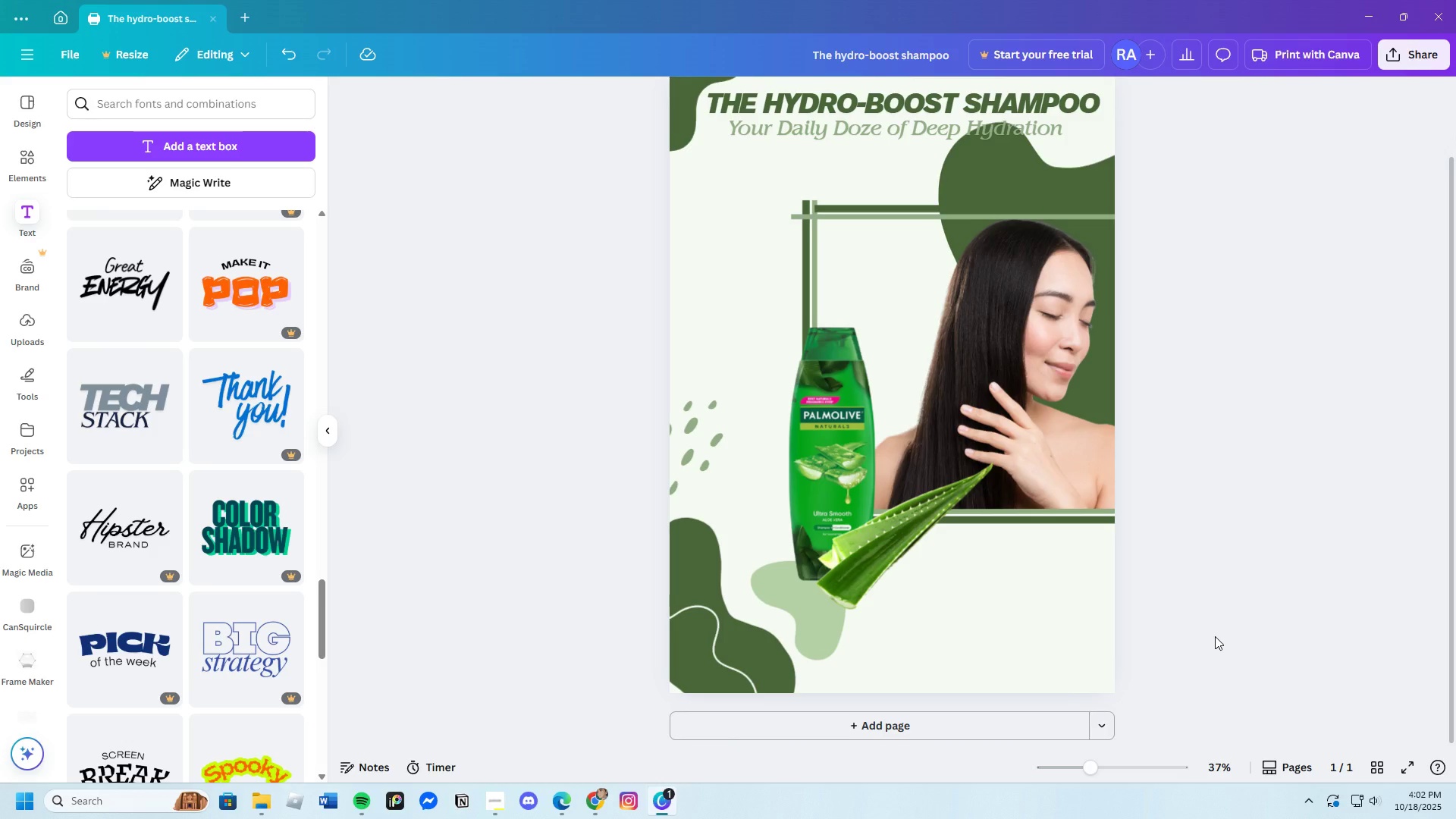 
scroll: coordinate [1215, 636], scroll_direction: up, amount: 2.0
 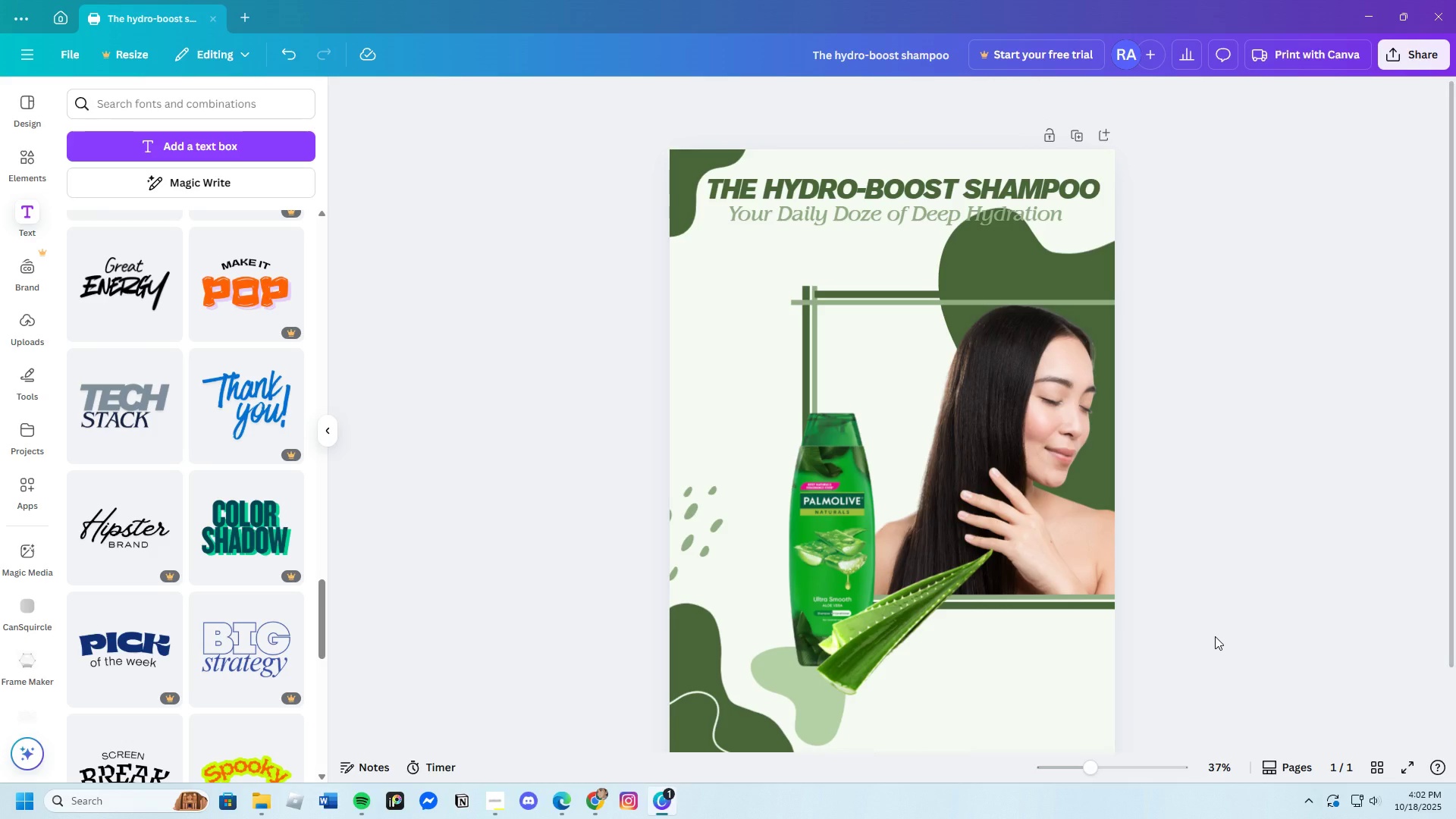 
scroll: coordinate [1215, 636], scroll_direction: down, amount: 1.0
 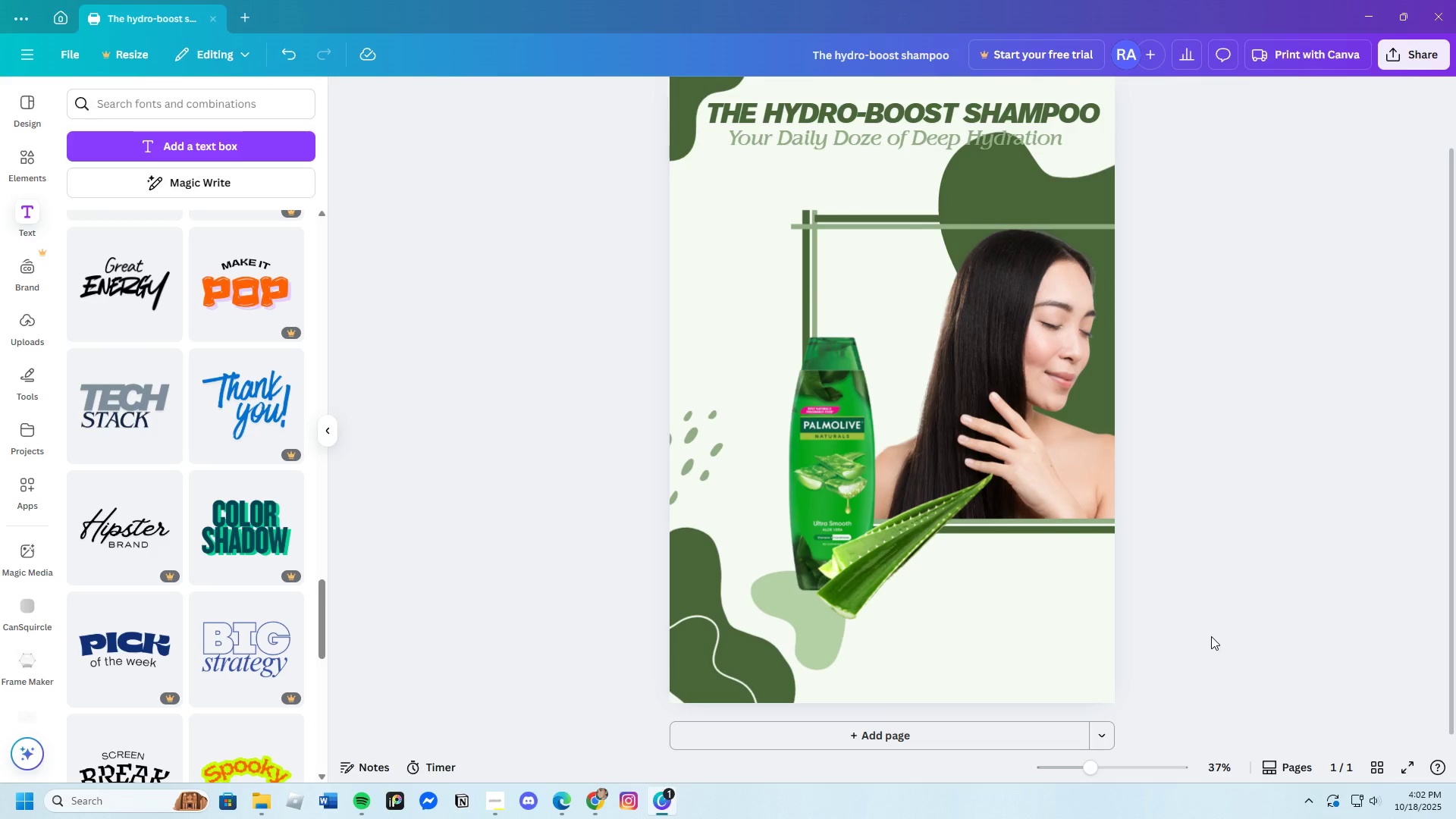 
scroll: coordinate [1215, 636], scroll_direction: up, amount: 1.0
 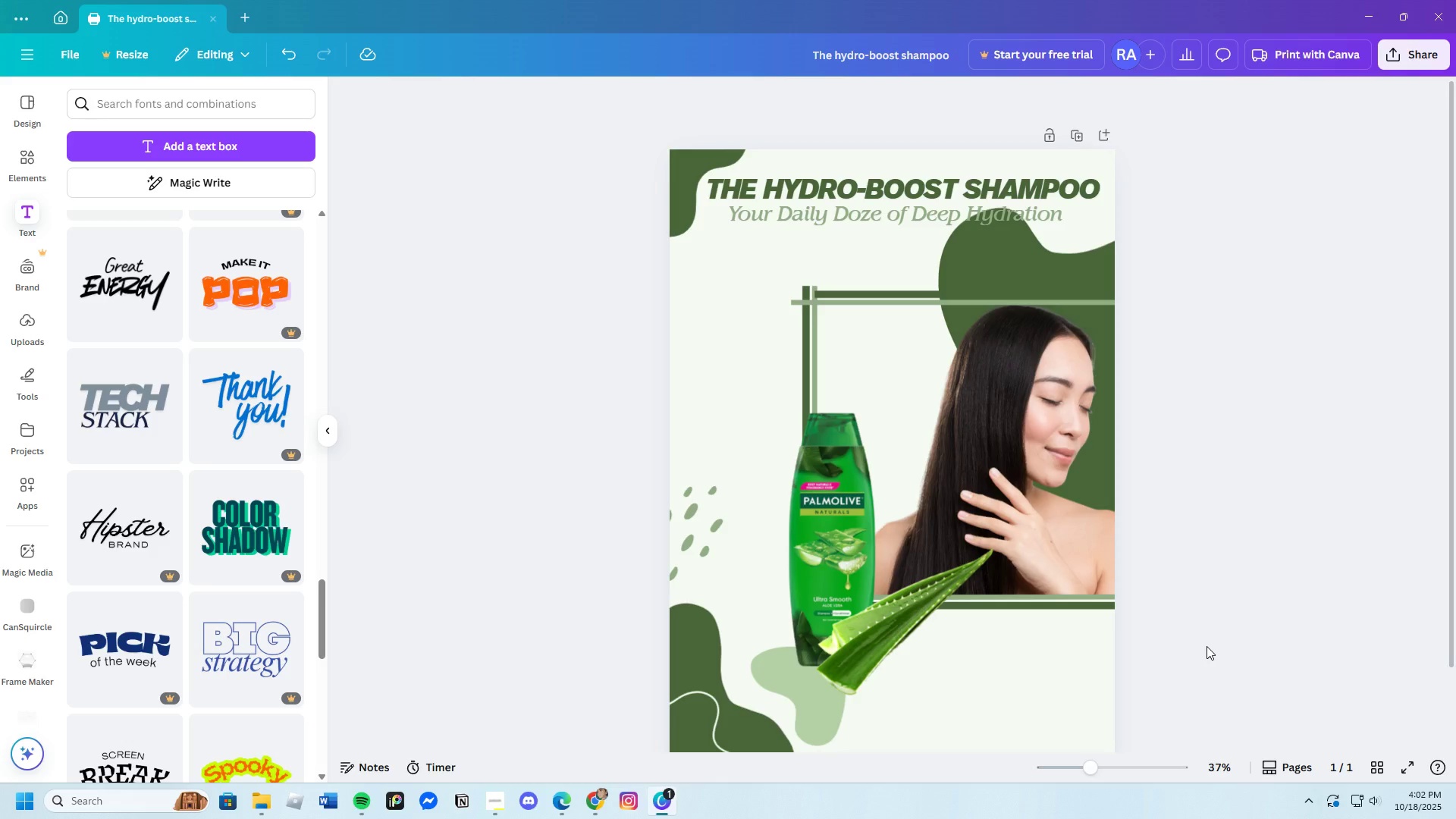 
wait(10.46)
 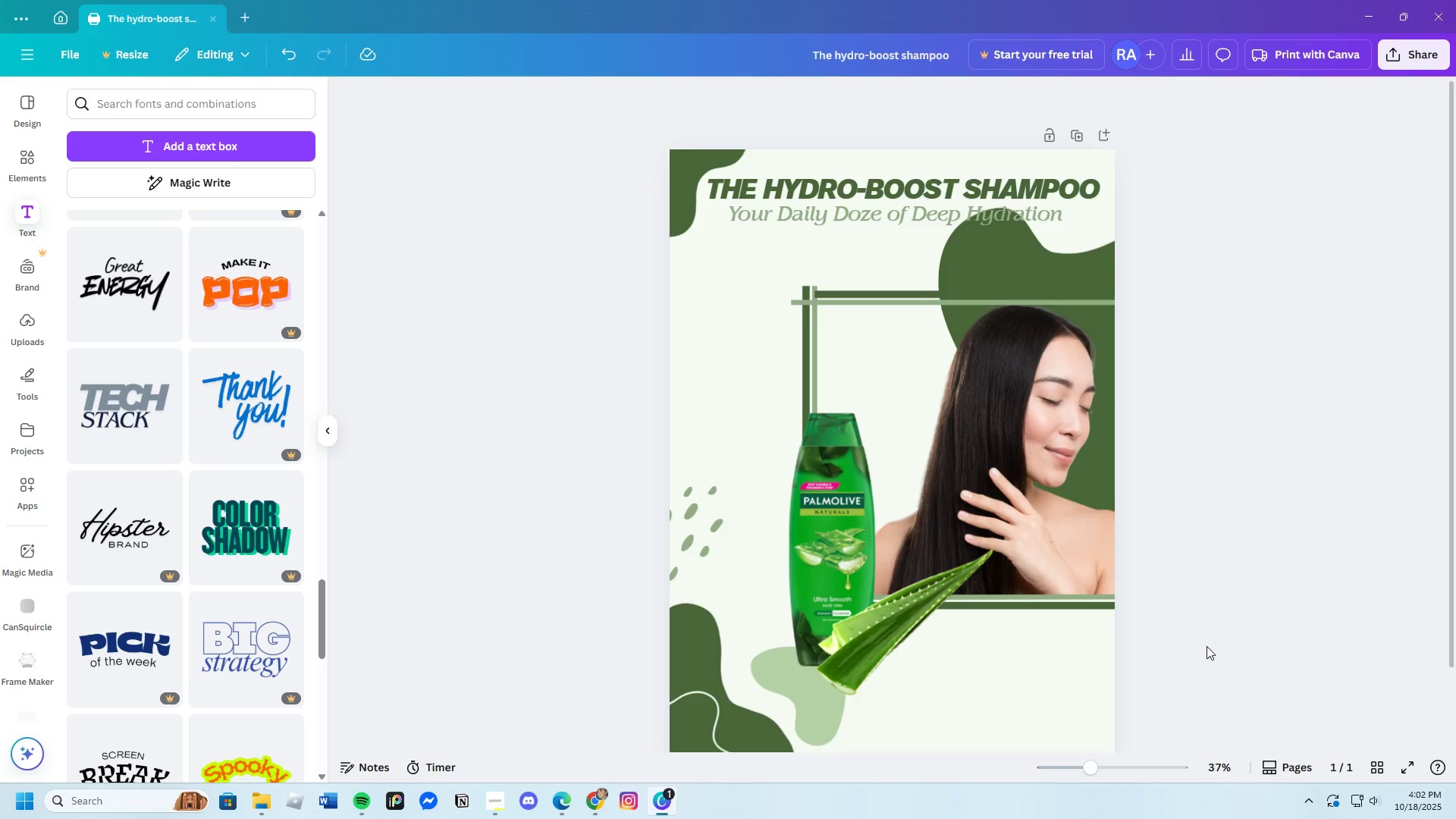 
left_click_drag(start_coordinate=[834, 222], to_coordinate=[837, 250])
 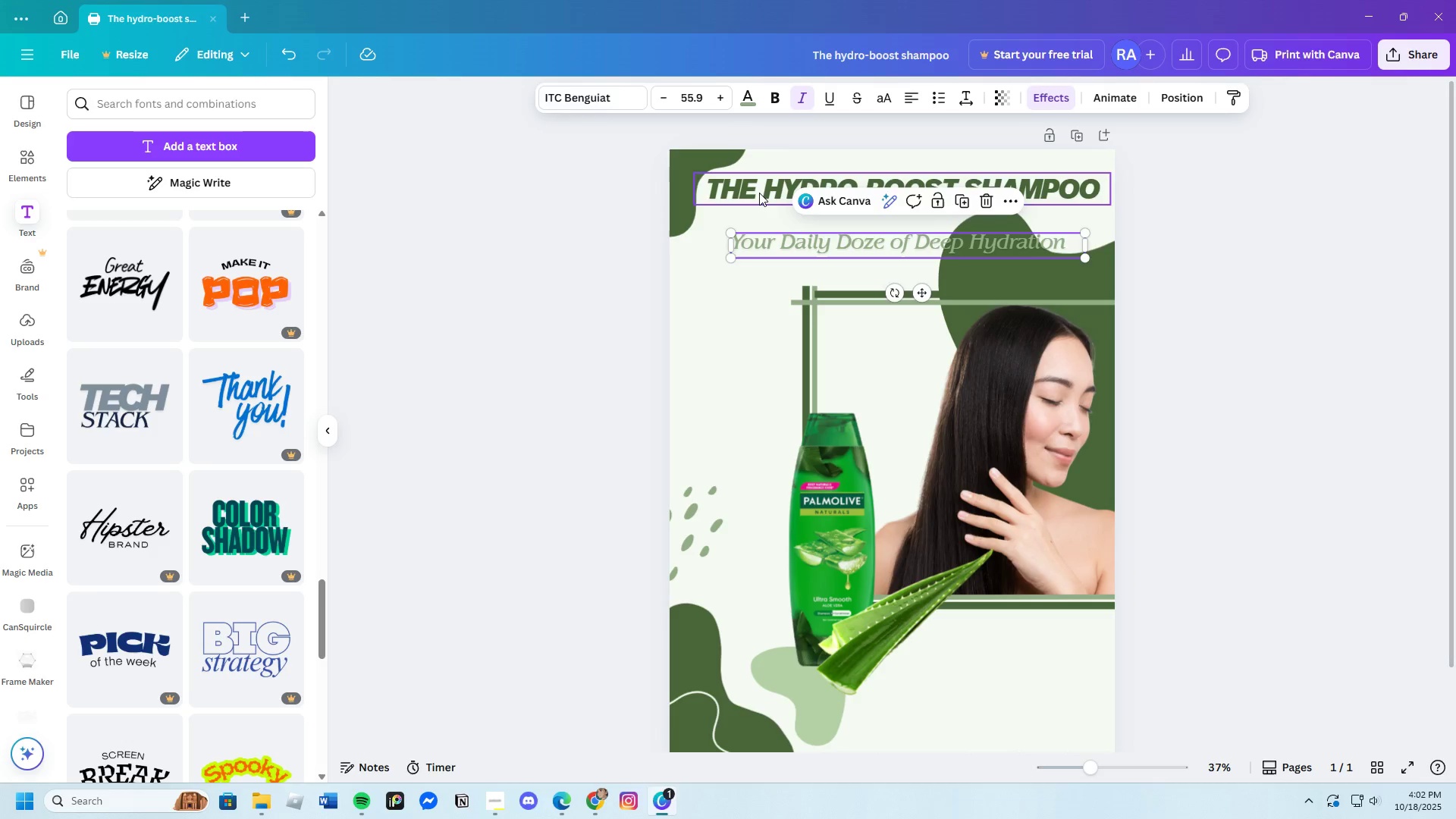 
left_click([758, 193])
 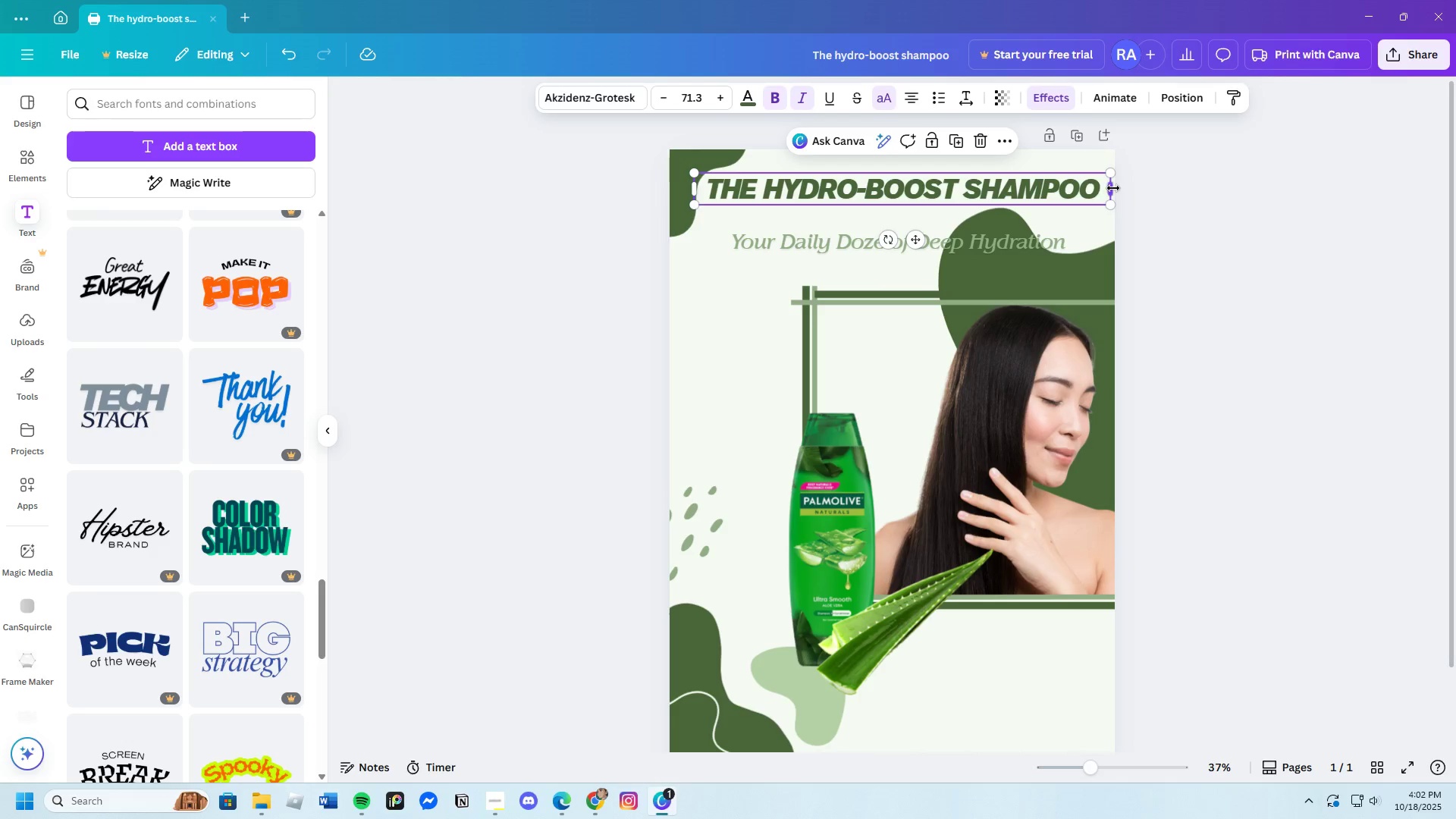 
left_click_drag(start_coordinate=[1113, 188], to_coordinate=[994, 187])
 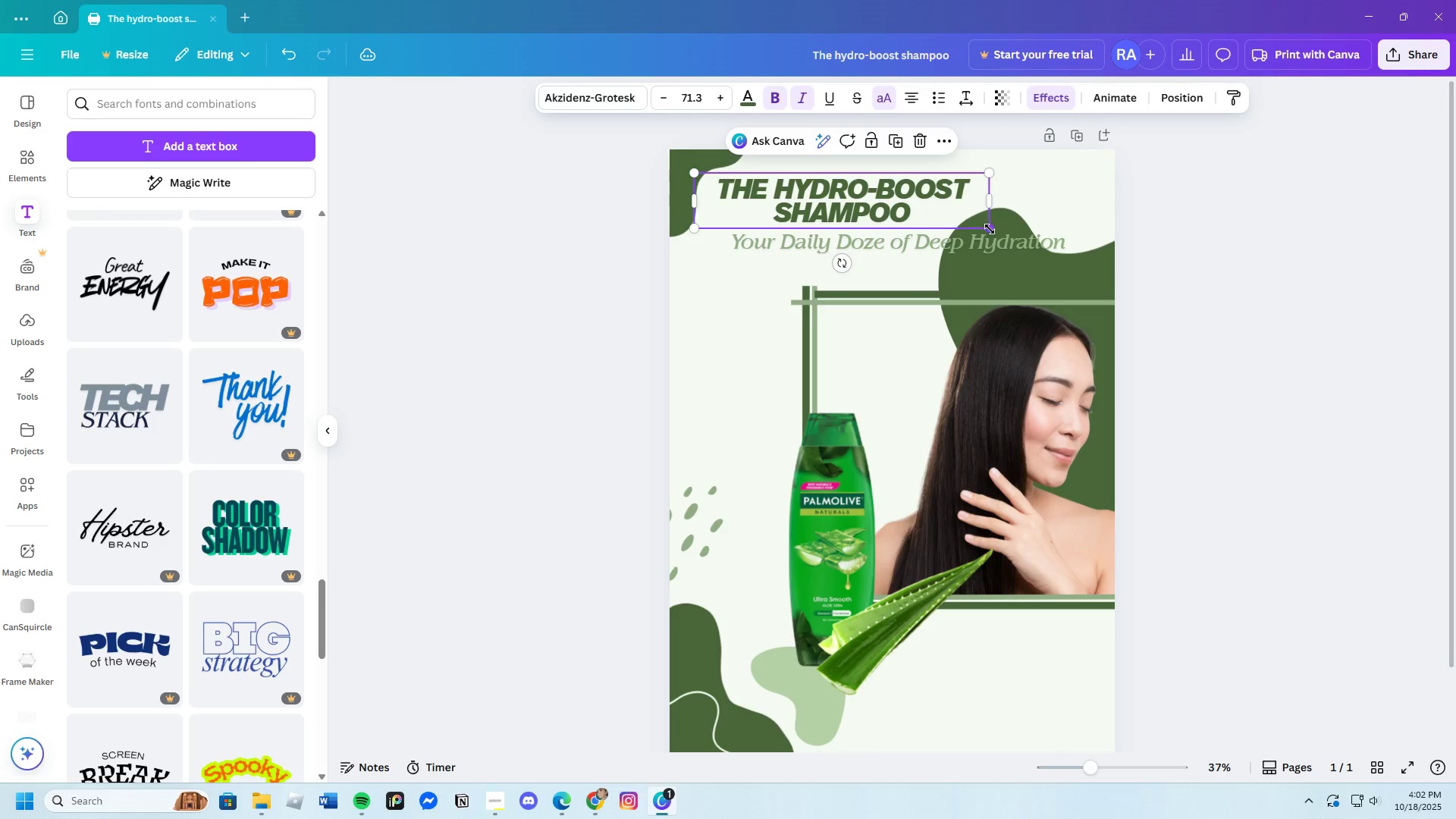 
left_click_drag(start_coordinate=[990, 229], to_coordinate=[1050, 278])
 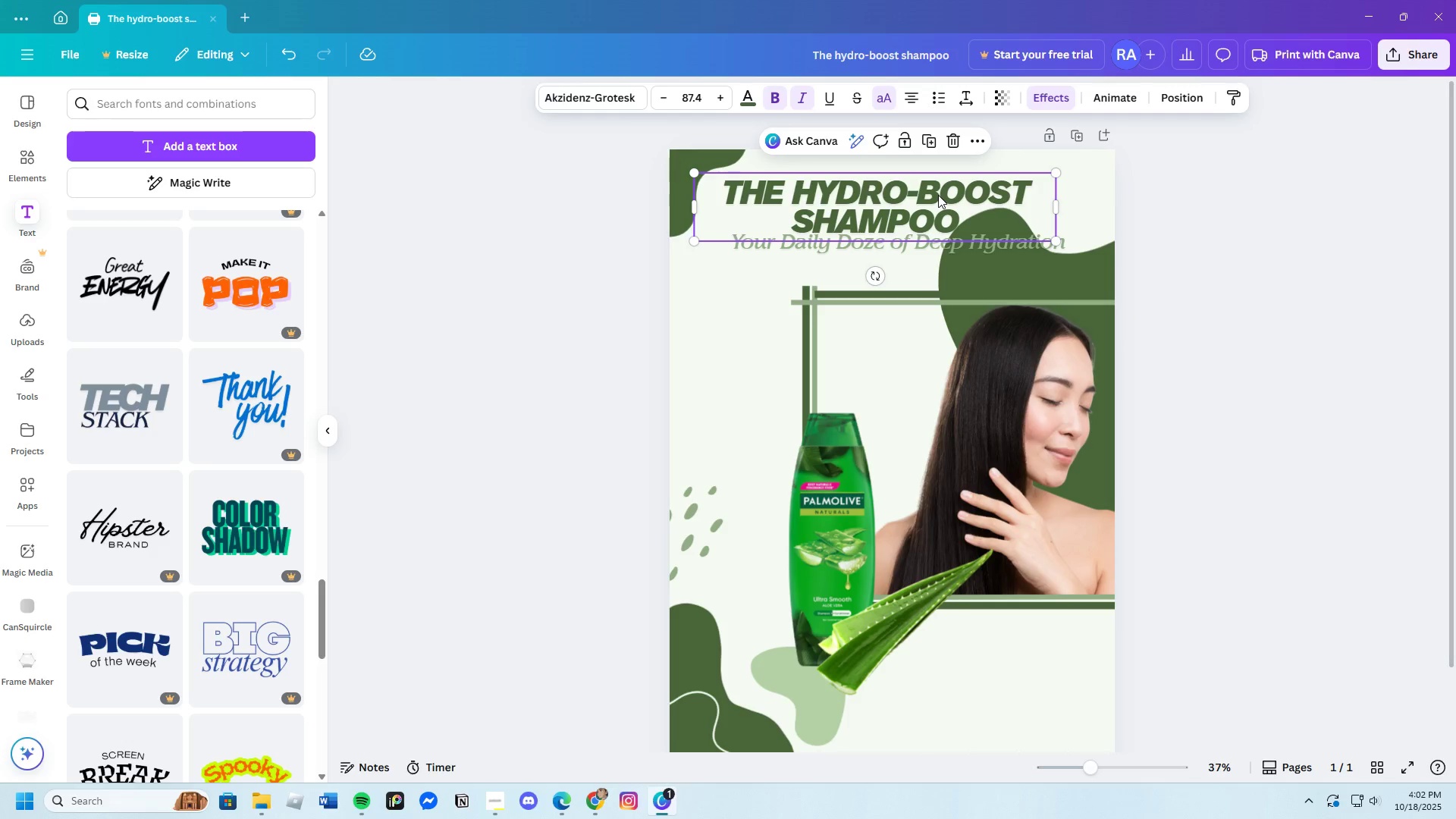 
left_click_drag(start_coordinate=[938, 195], to_coordinate=[927, 193])
 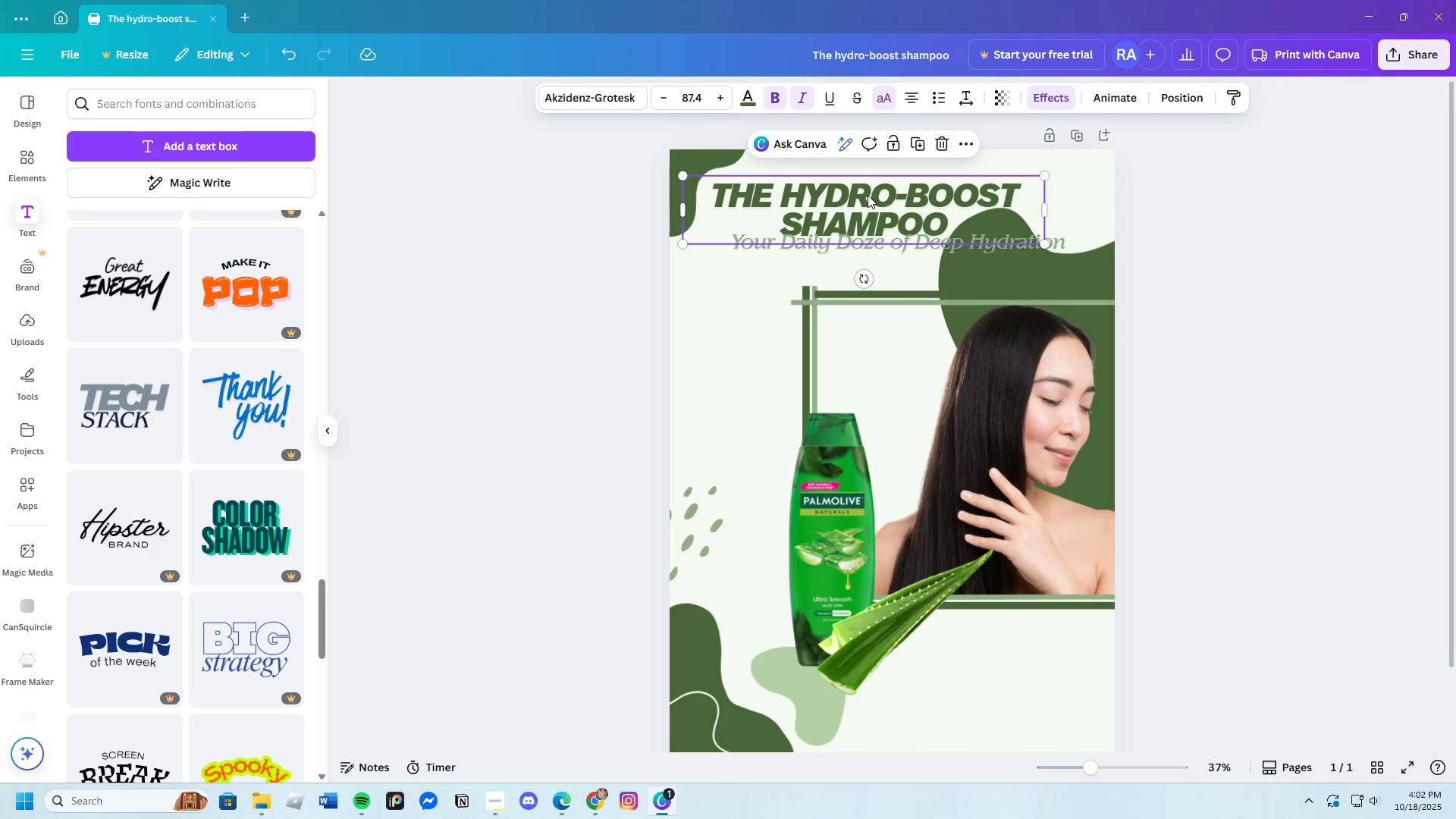 
left_click_drag(start_coordinate=[866, 200], to_coordinate=[866, 196])
 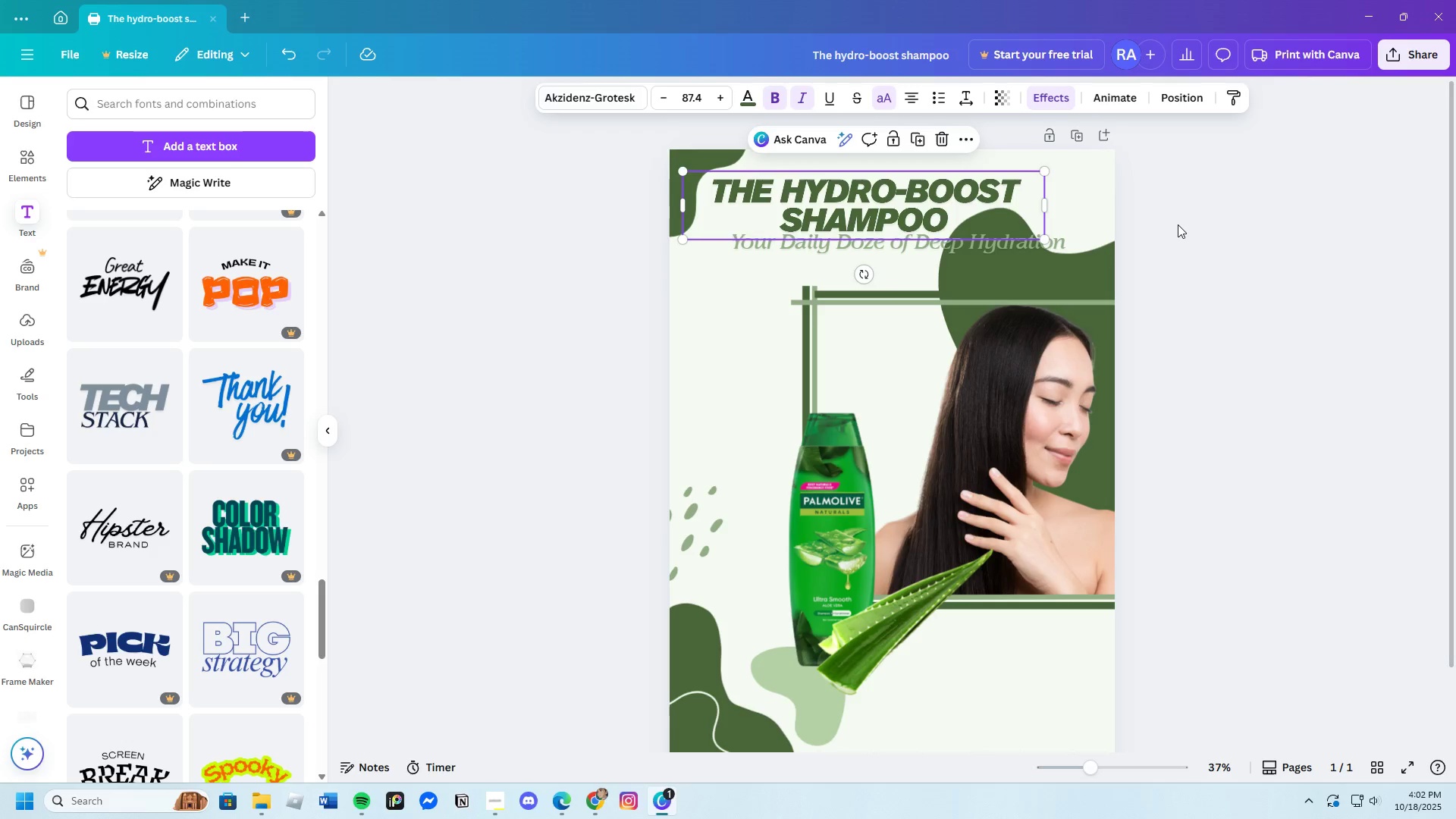 
left_click([1178, 224])
 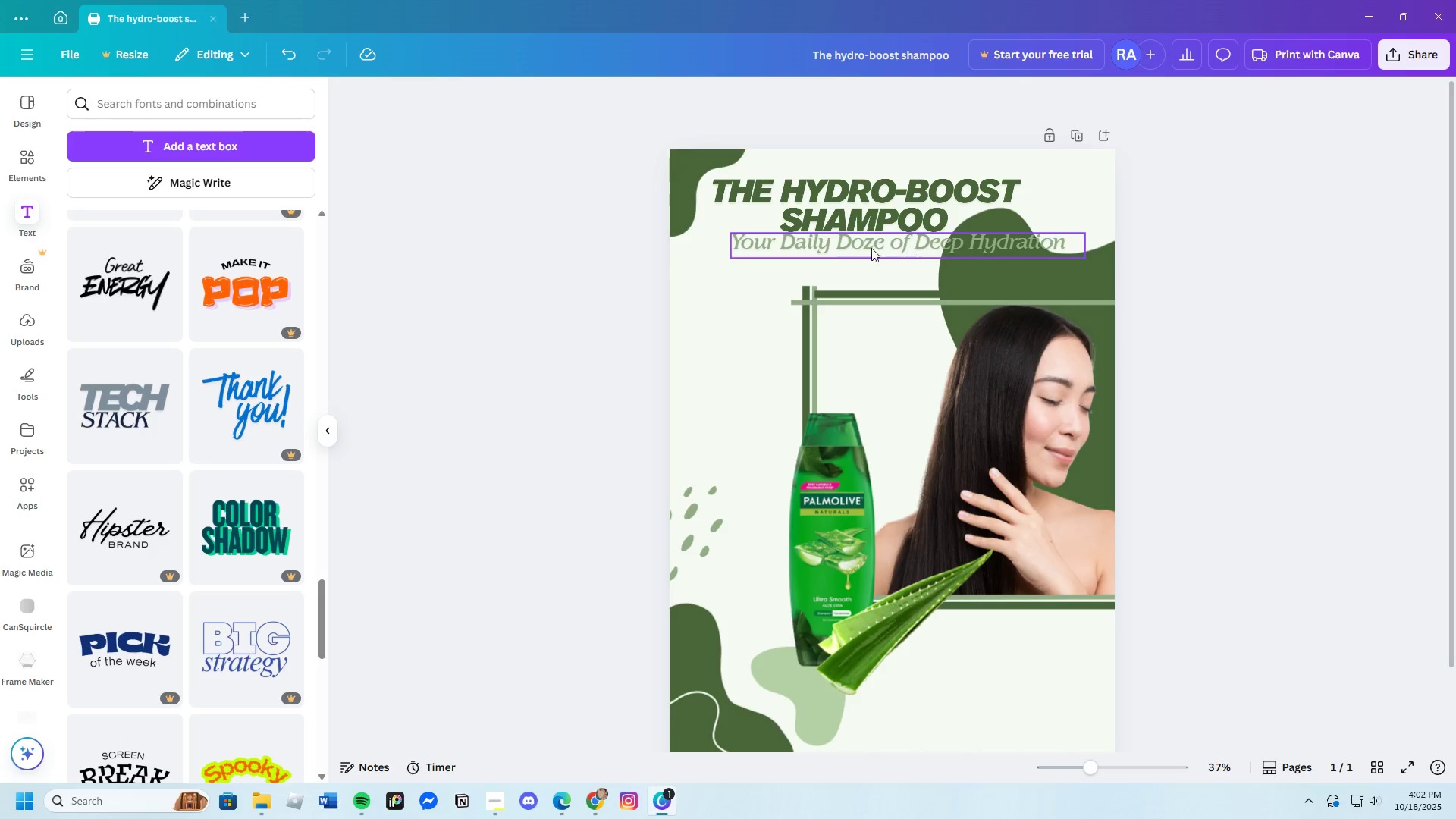 
left_click_drag(start_coordinate=[836, 248], to_coordinate=[812, 255])
 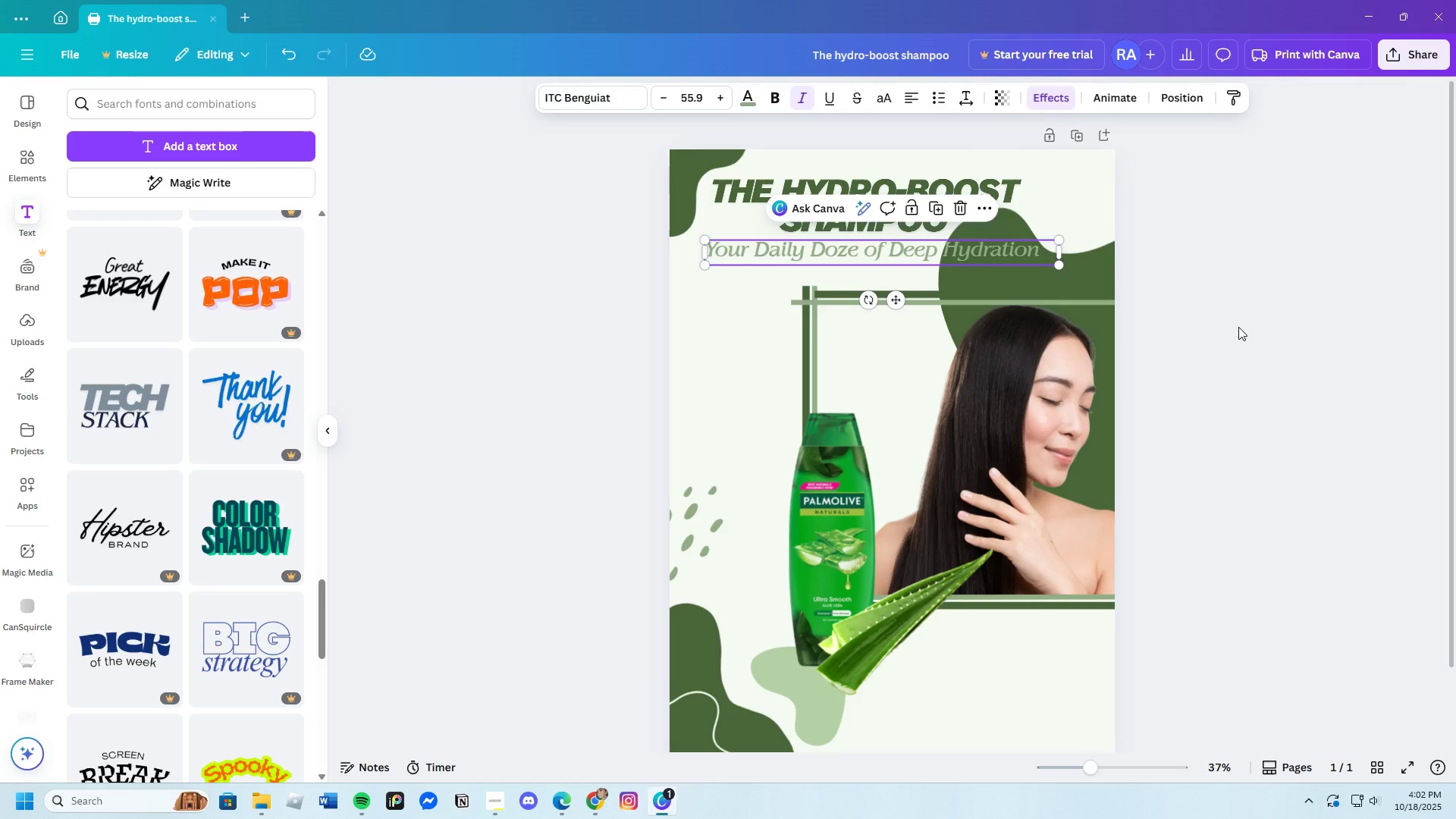 
left_click([1238, 327])
 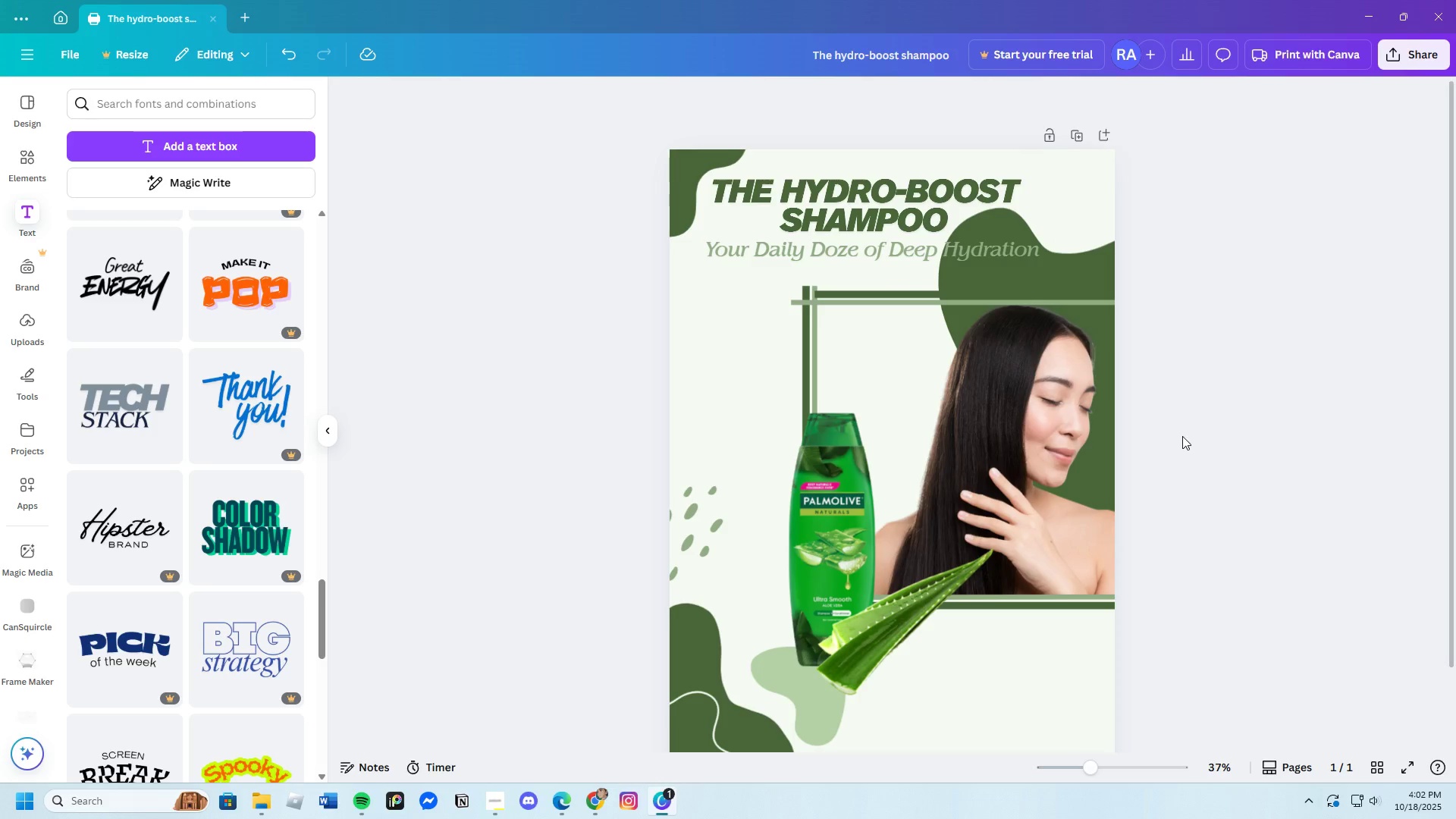 
scroll: coordinate [1182, 436], scroll_direction: down, amount: 1.0
 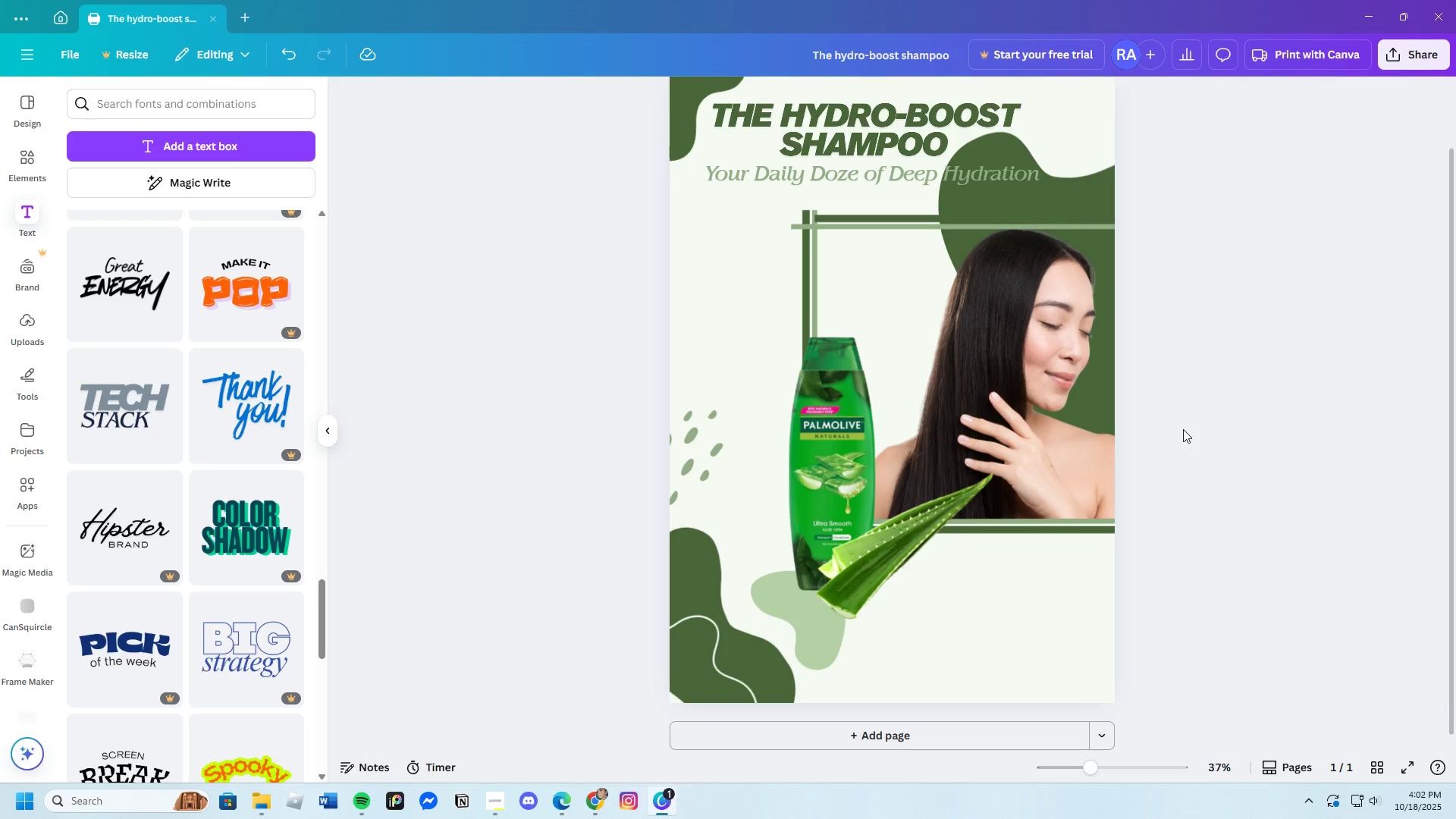 
scroll: coordinate [1183, 429], scroll_direction: up, amount: 2.0
 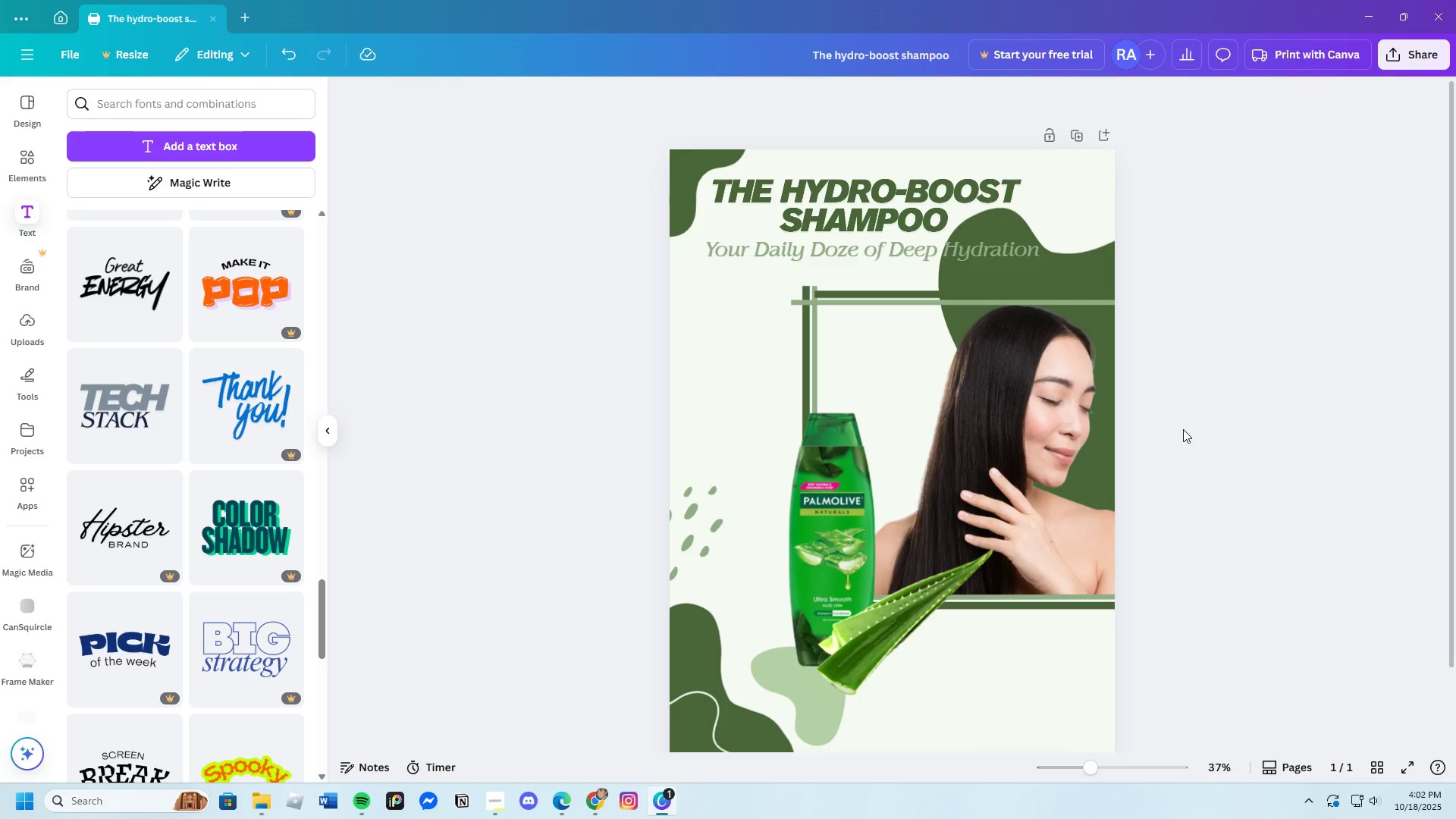 
scroll: coordinate [1183, 429], scroll_direction: down, amount: 1.0
 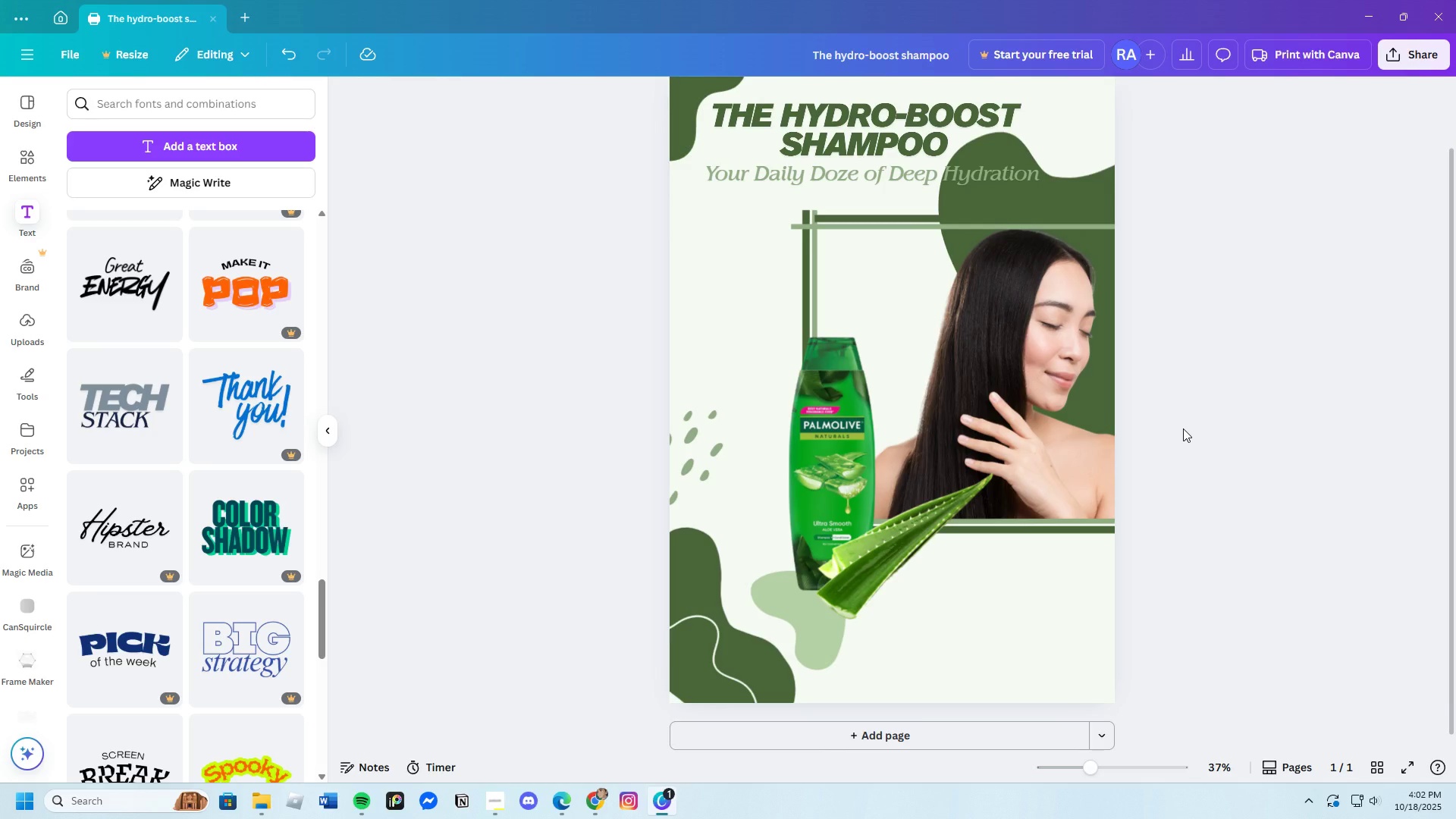 
scroll: coordinate [1182, 426], scroll_direction: none, amount: 0.0
 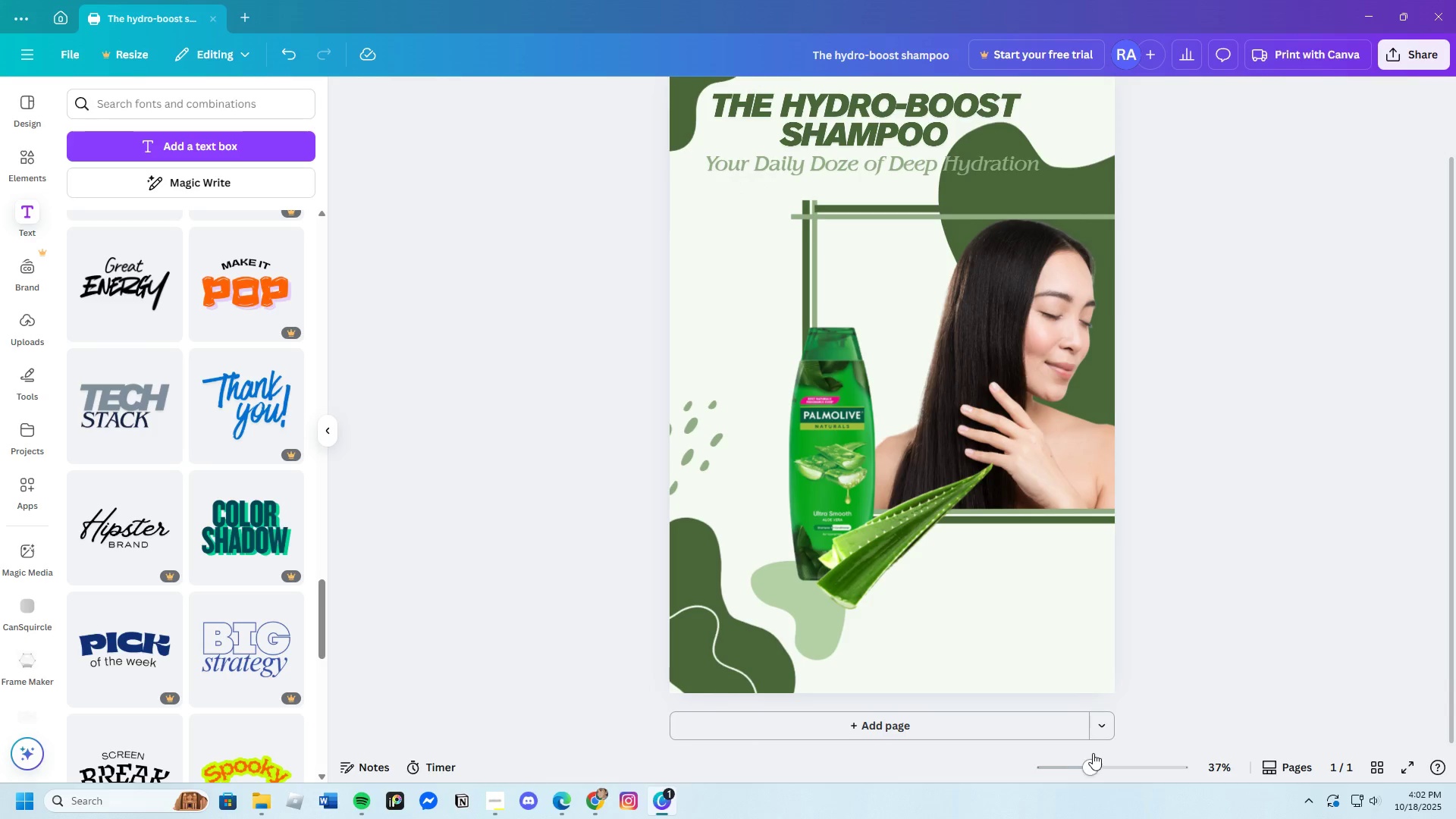 
left_click_drag(start_coordinate=[1093, 751], to_coordinate=[1082, 753])
 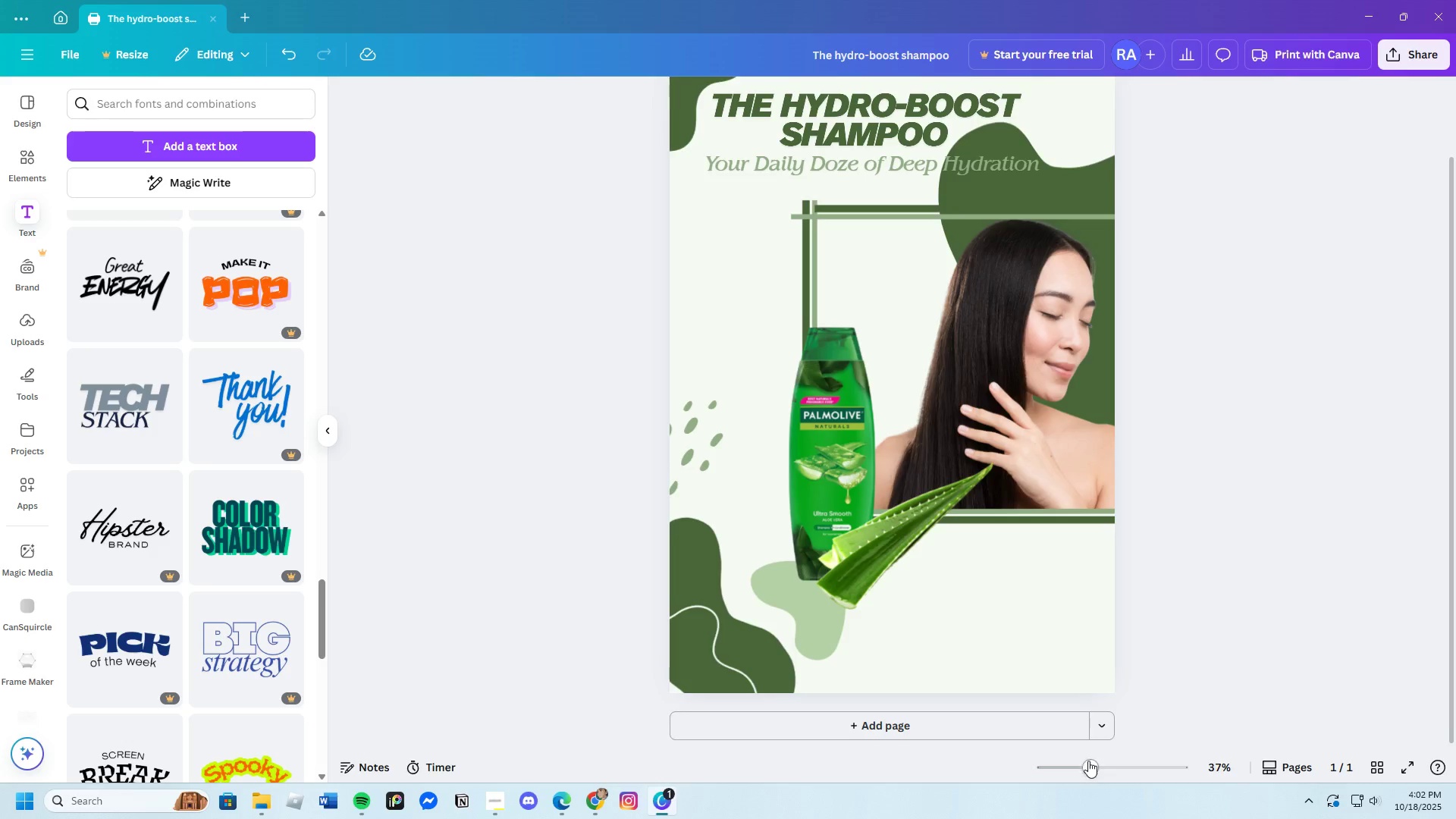 
left_click_drag(start_coordinate=[1088, 761], to_coordinate=[1095, 767])
 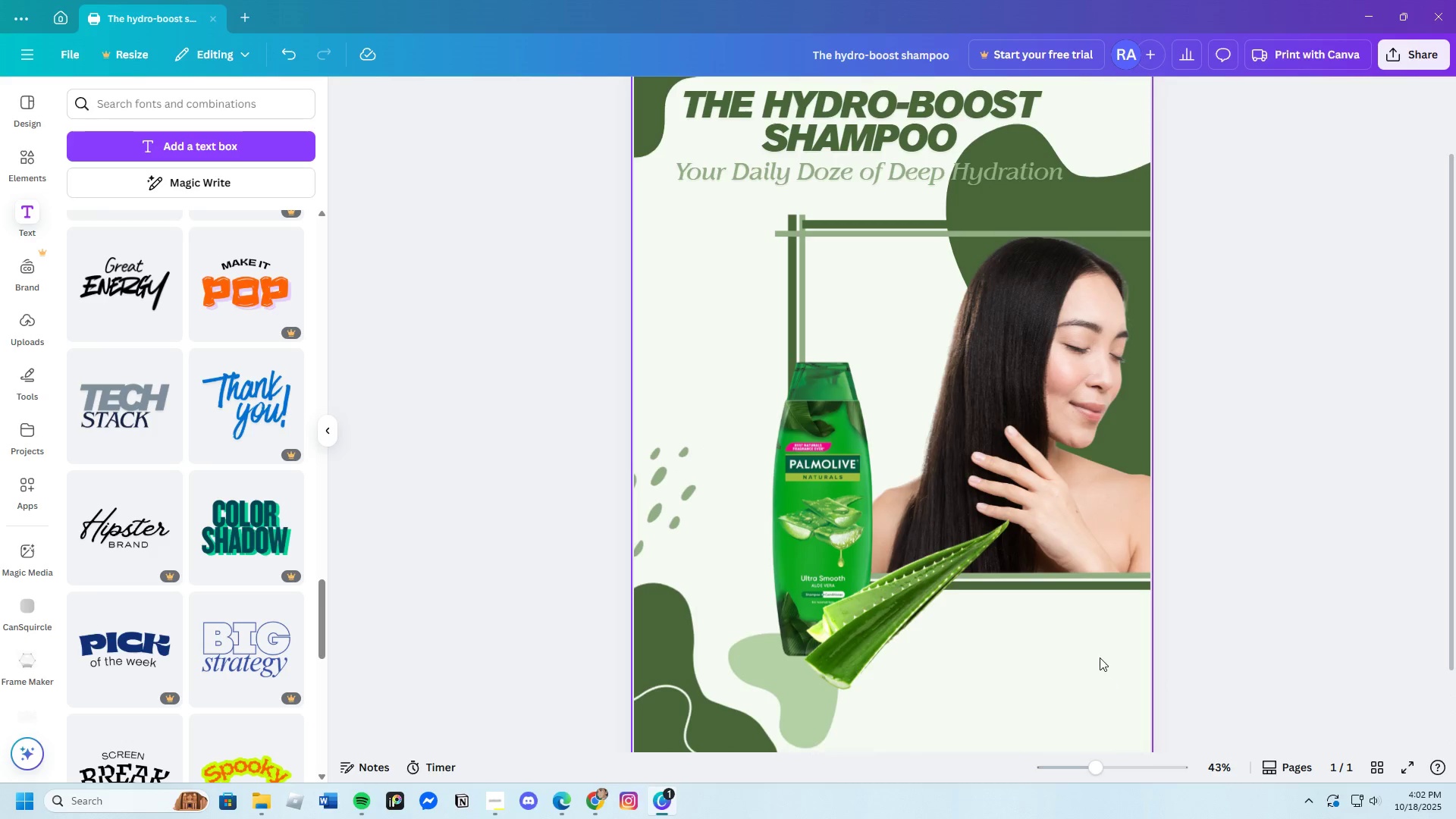 
scroll: coordinate [1097, 650], scroll_direction: down, amount: 2.0
 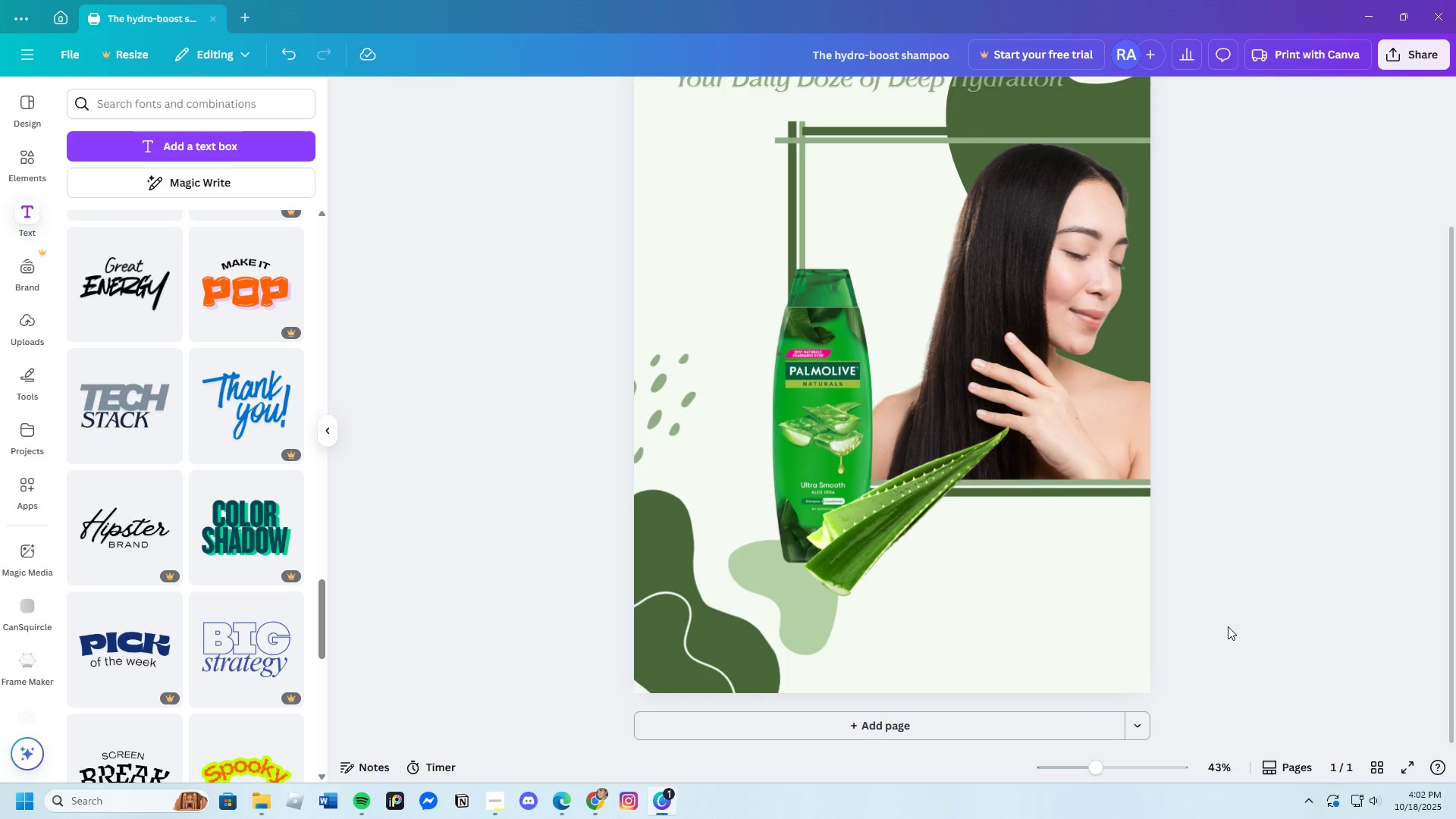 
left_click([1228, 626])
 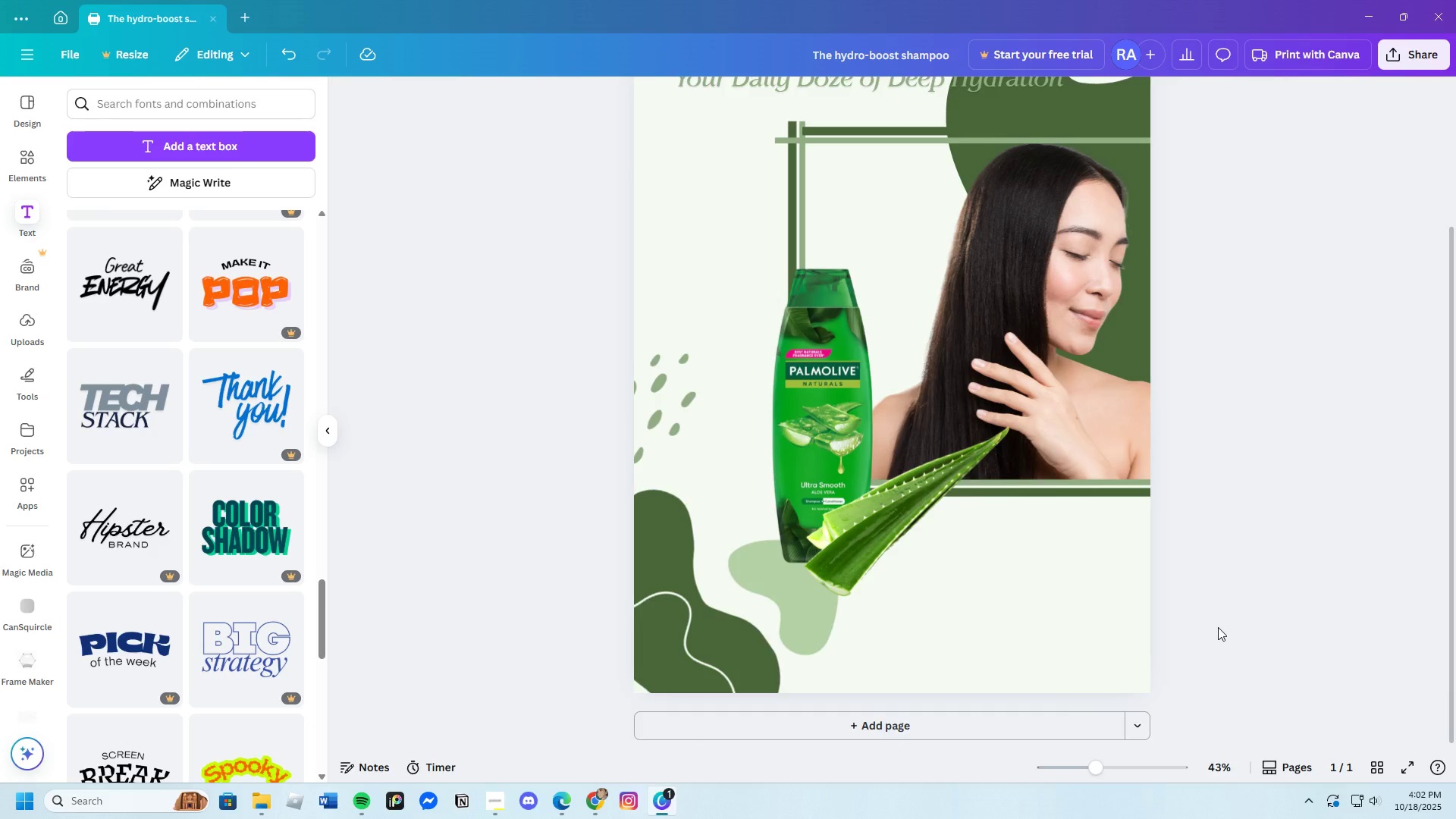 
scroll: coordinate [1213, 628], scroll_direction: up, amount: 3.0
 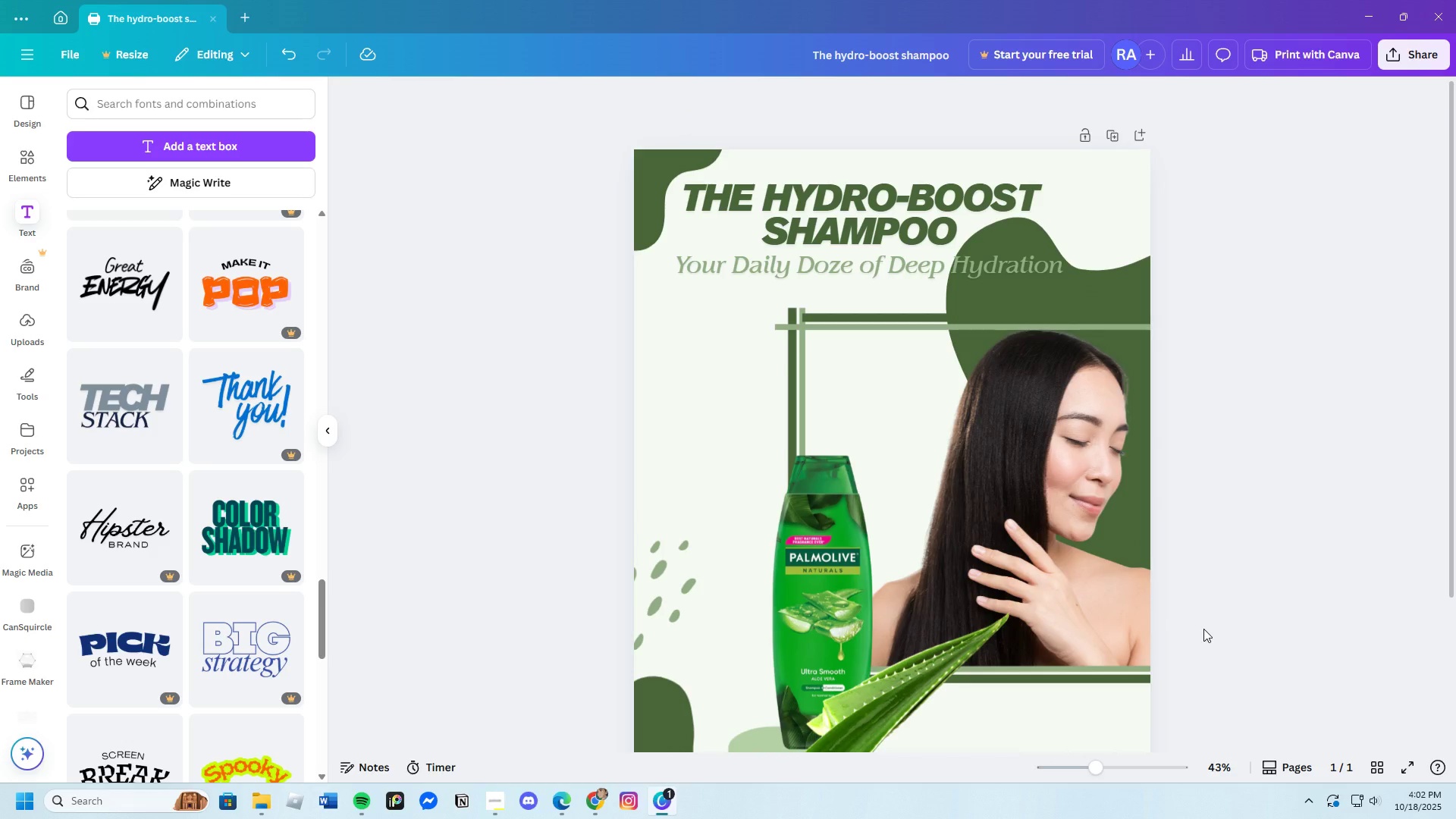 
scroll: coordinate [1200, 629], scroll_direction: down, amount: 3.0
 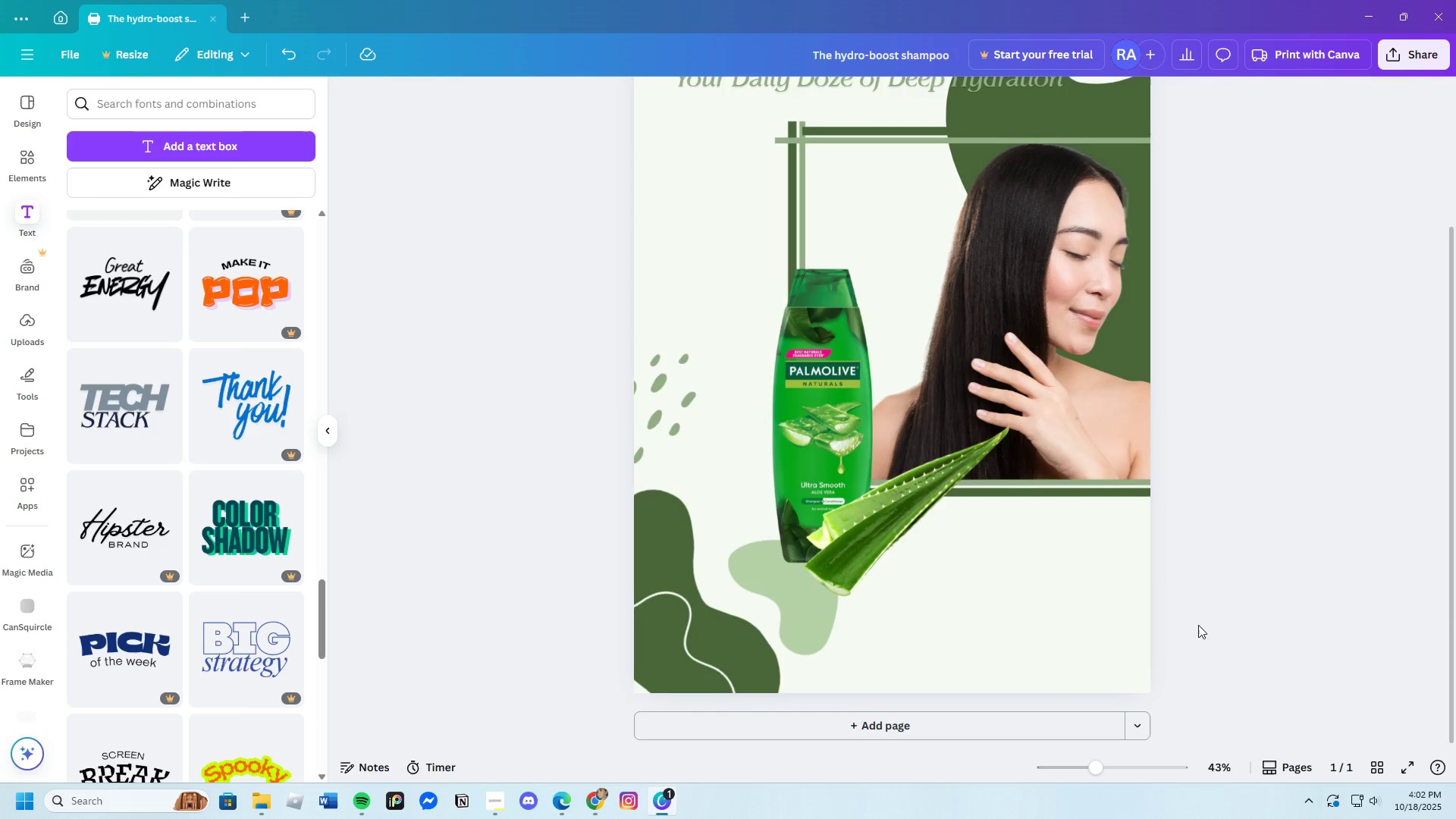 
scroll: coordinate [1197, 623], scroll_direction: up, amount: 3.0
 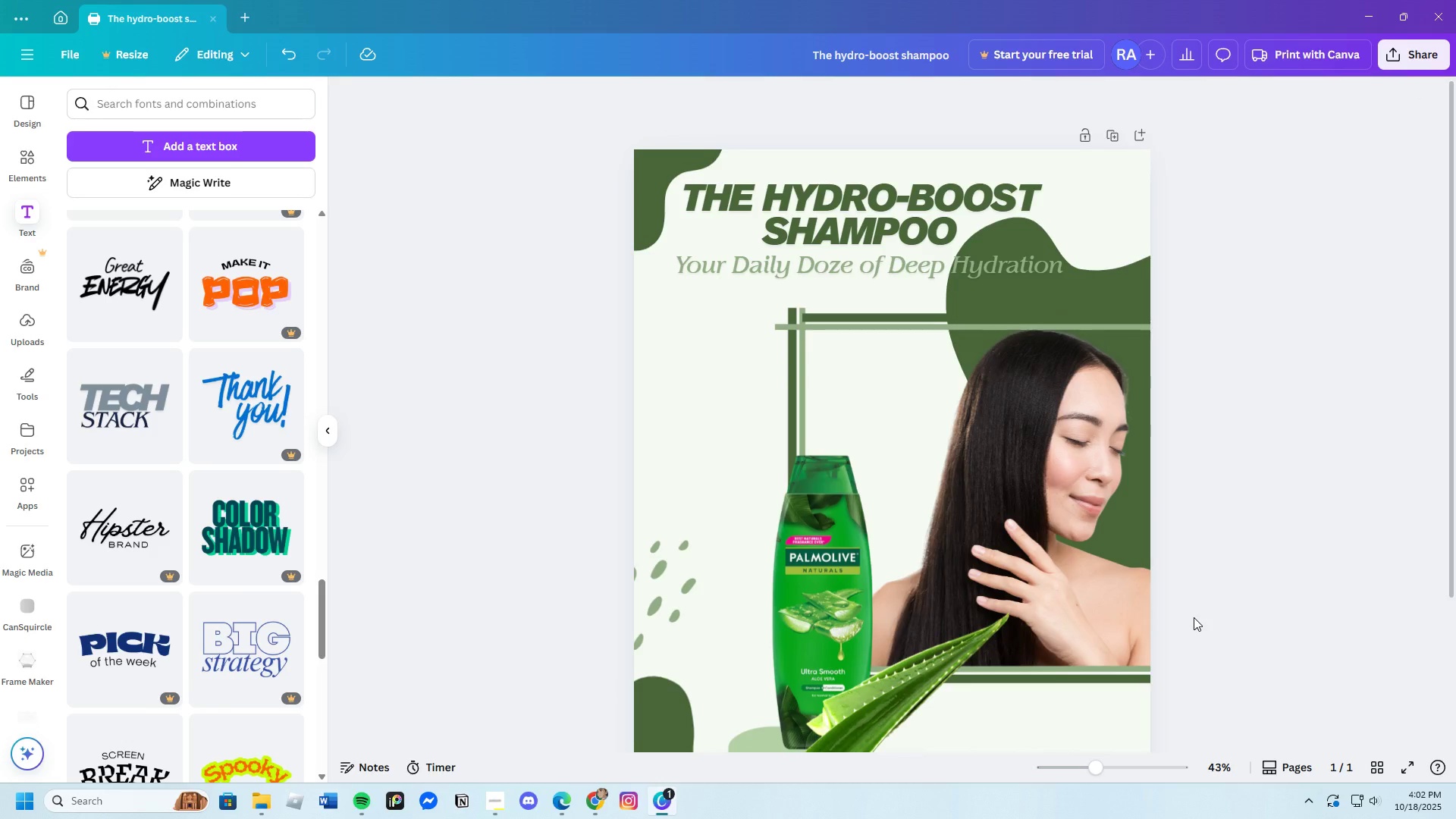 
scroll: coordinate [1194, 617], scroll_direction: down, amount: 2.0
 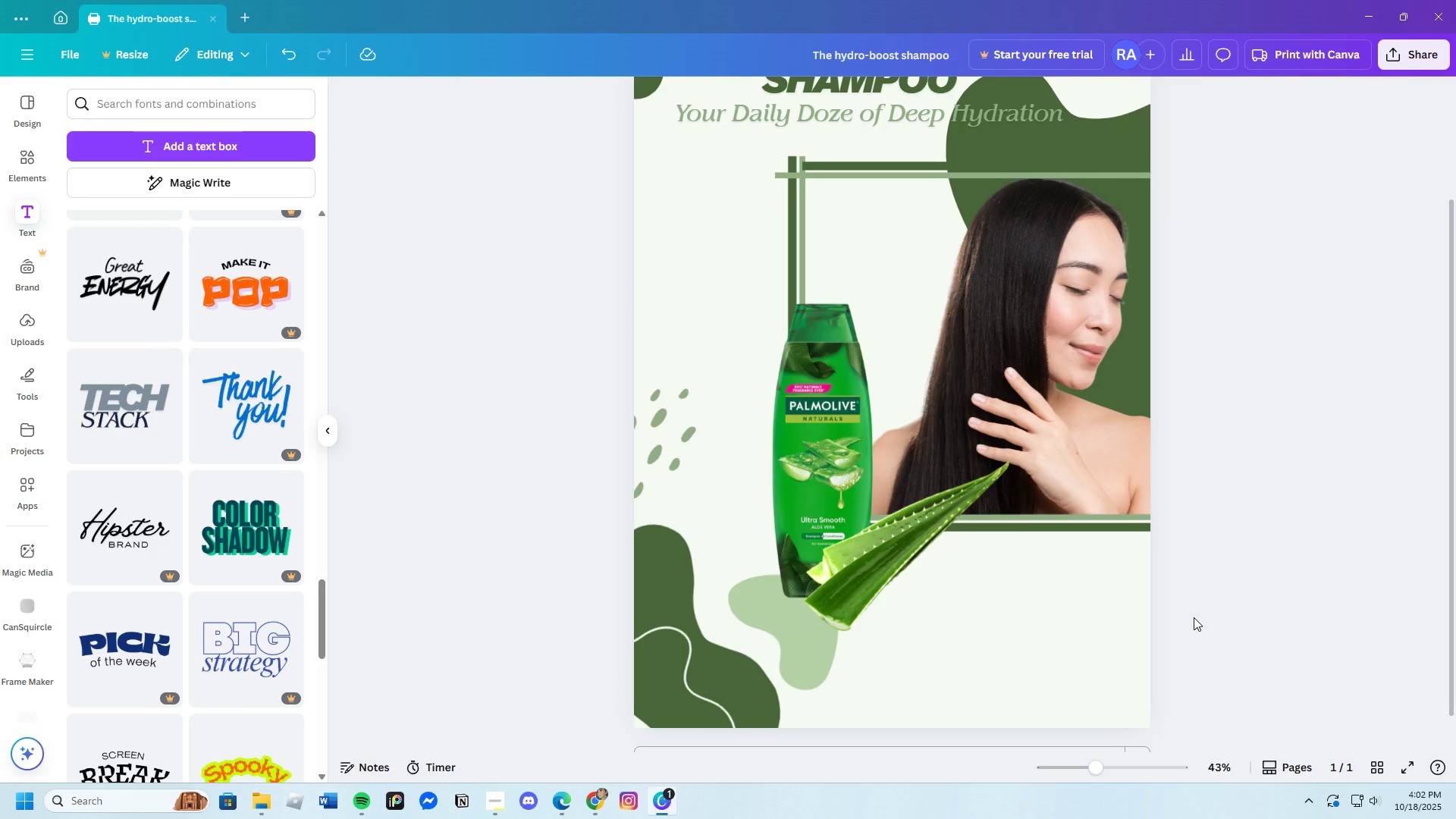 
scroll: coordinate [1194, 617], scroll_direction: up, amount: 1.0
 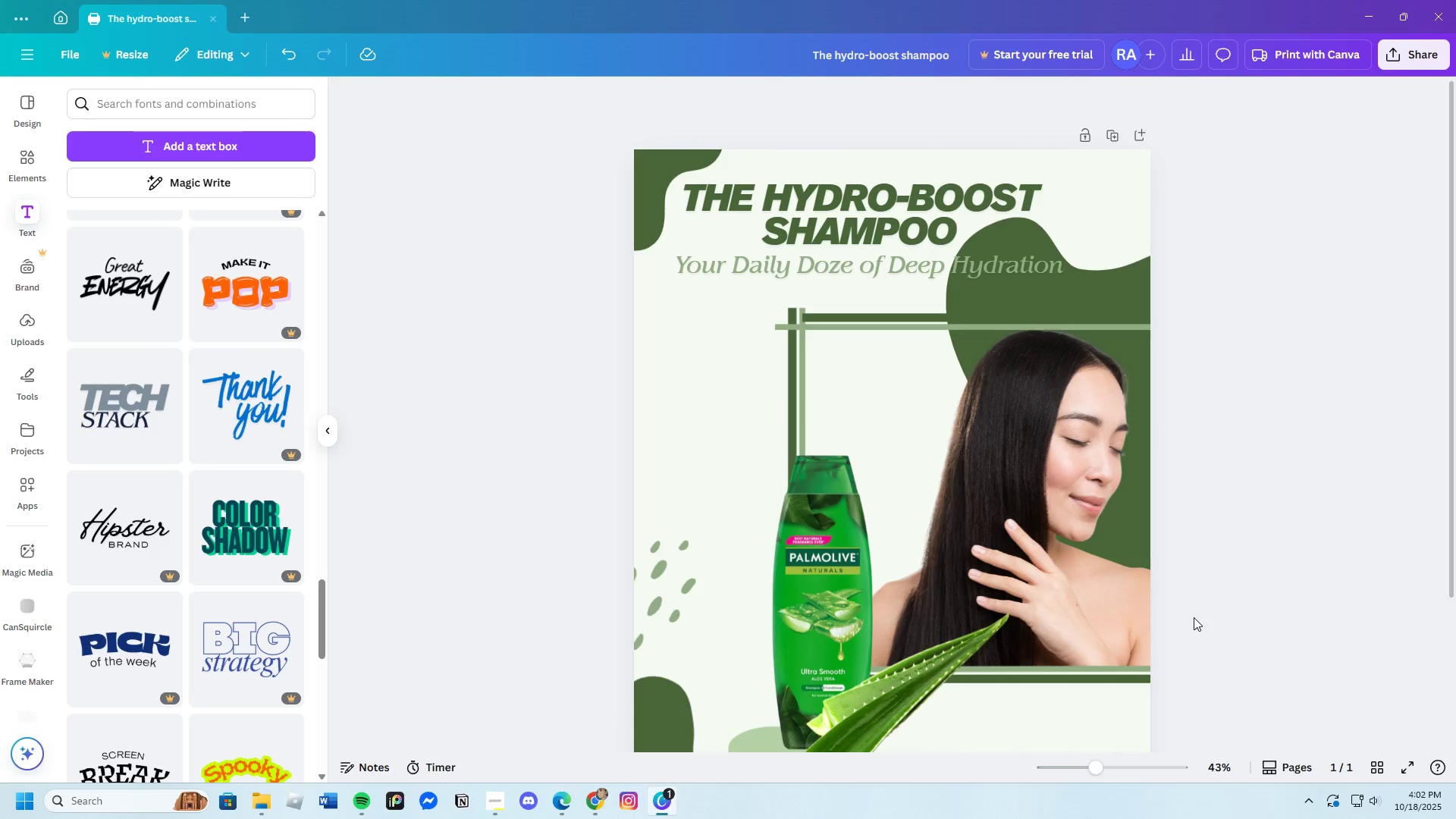 
scroll: coordinate [1194, 617], scroll_direction: down, amount: 2.0
 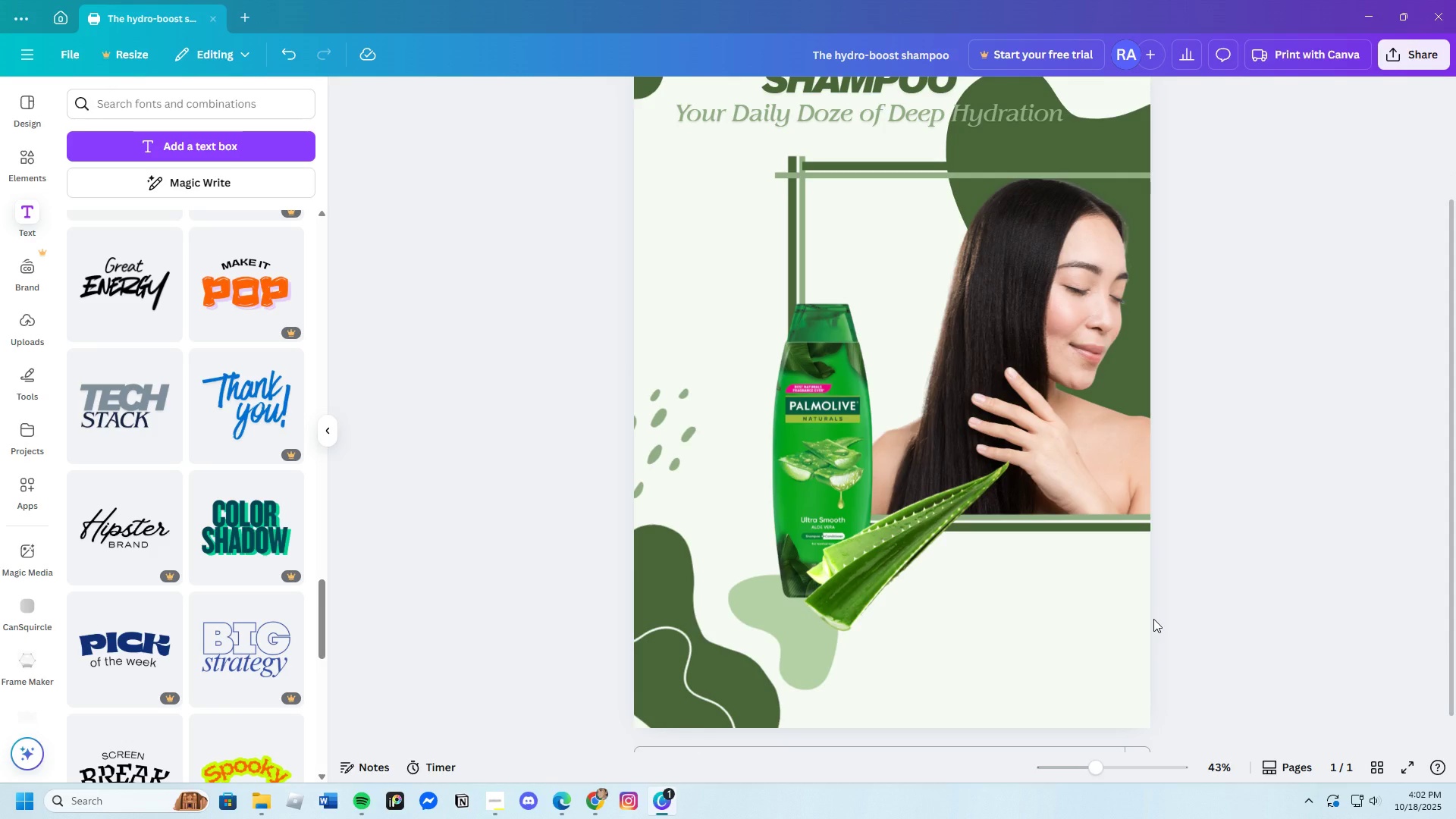 
scroll: coordinate [1153, 619], scroll_direction: up, amount: 1.0
 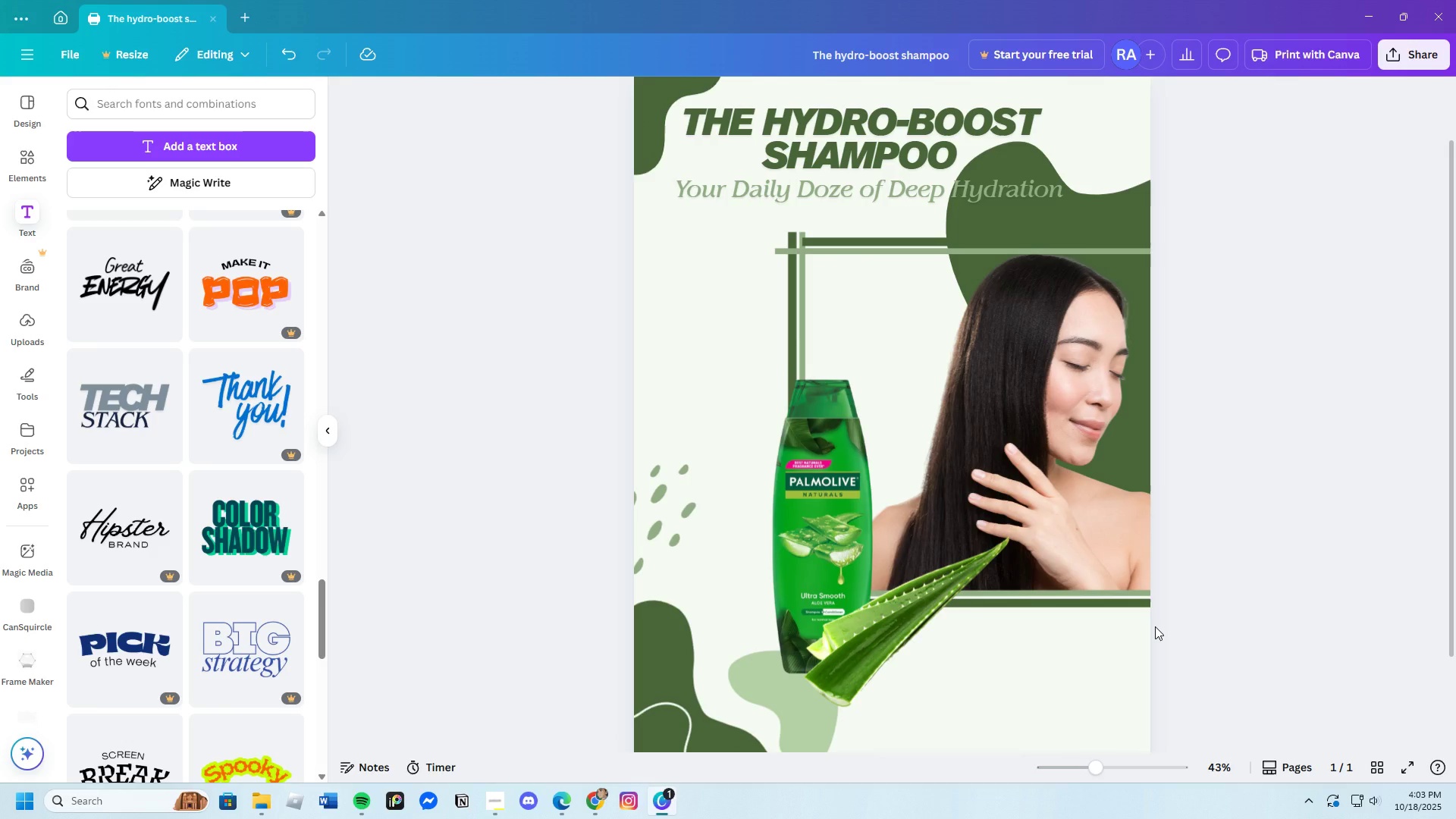 
scroll: coordinate [183, 593], scroll_direction: down, amount: 7.0
 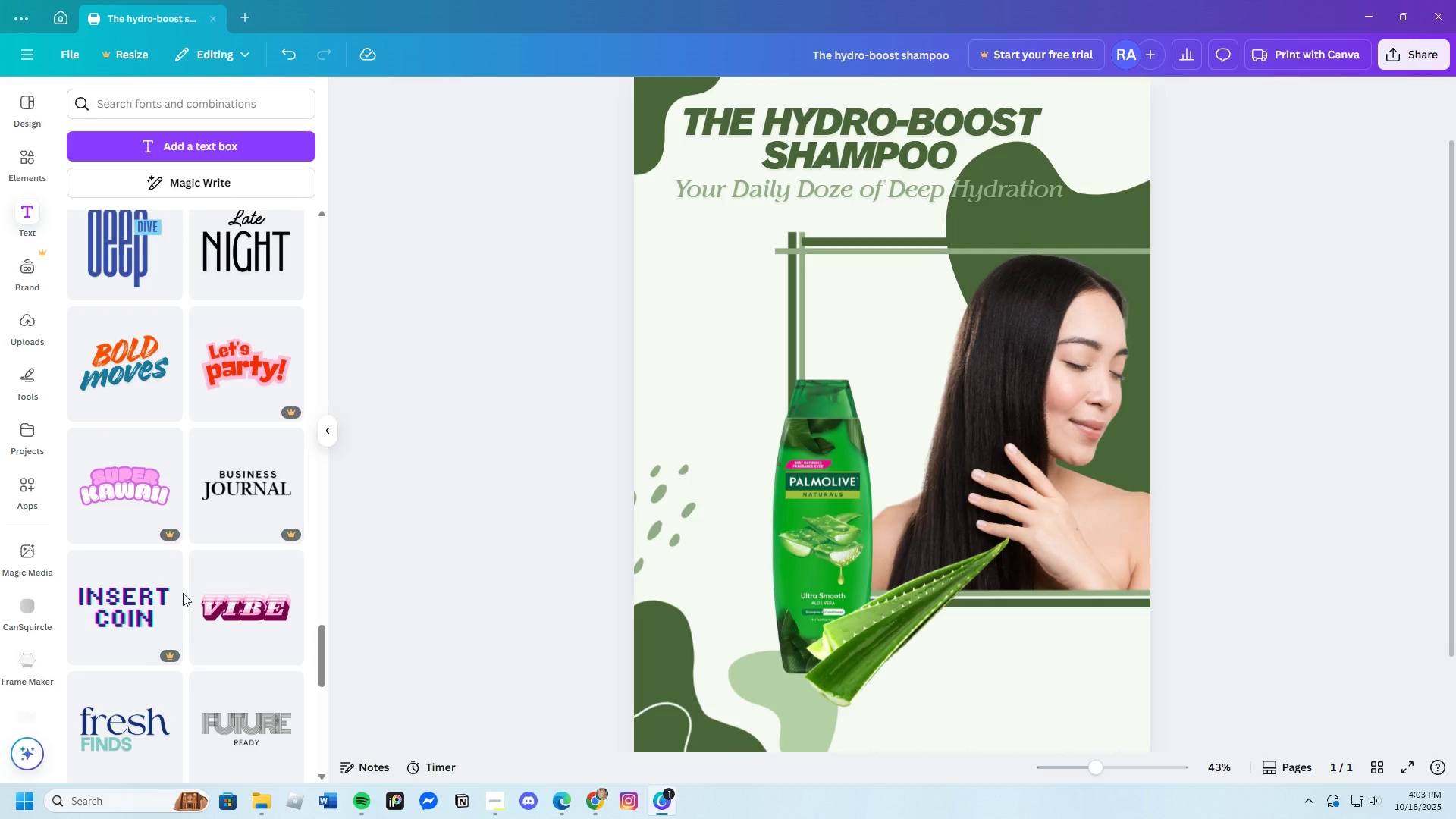 
mouse_move([164, 537])
 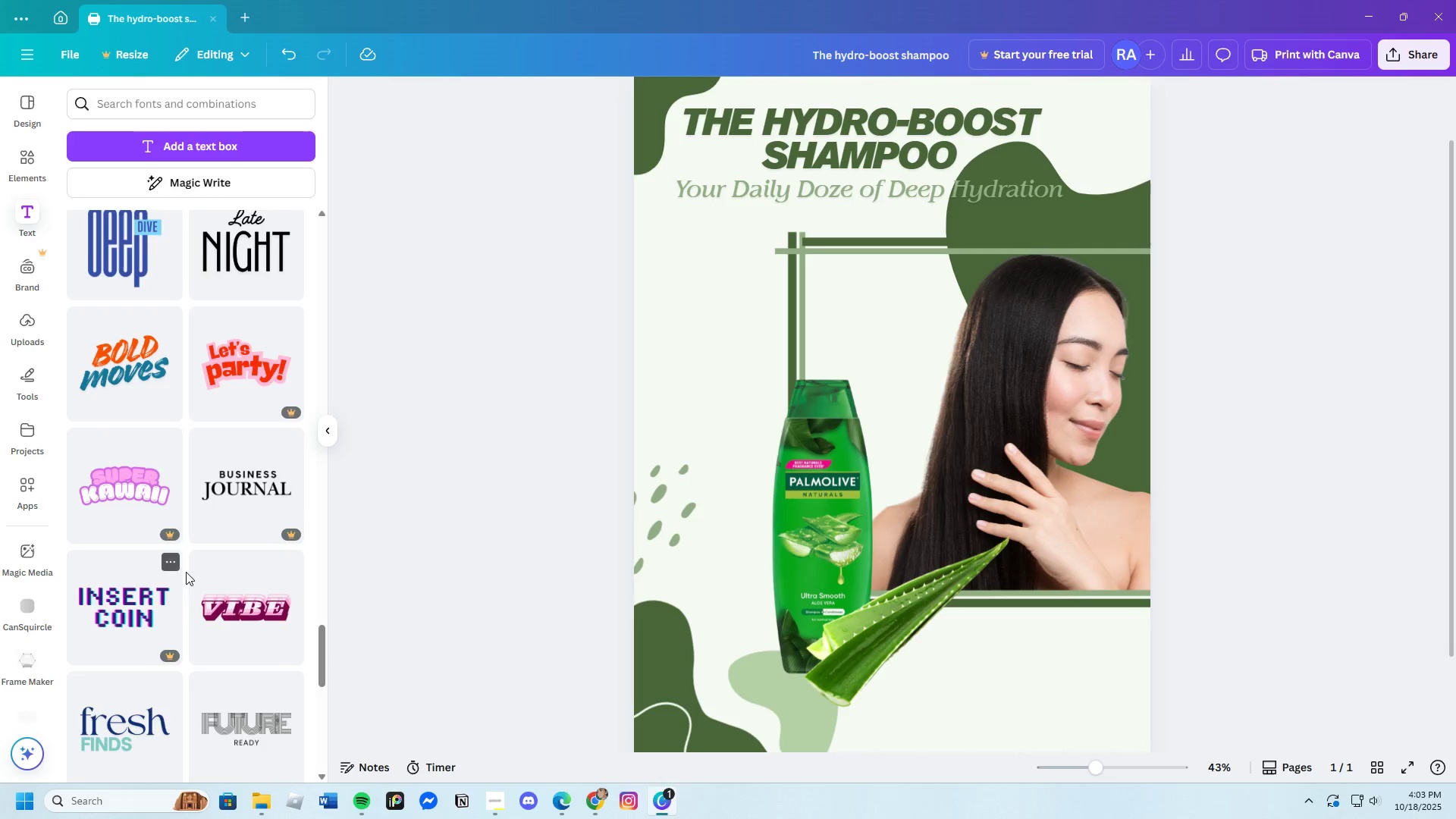 
scroll: coordinate [174, 568], scroll_direction: down, amount: 16.0
 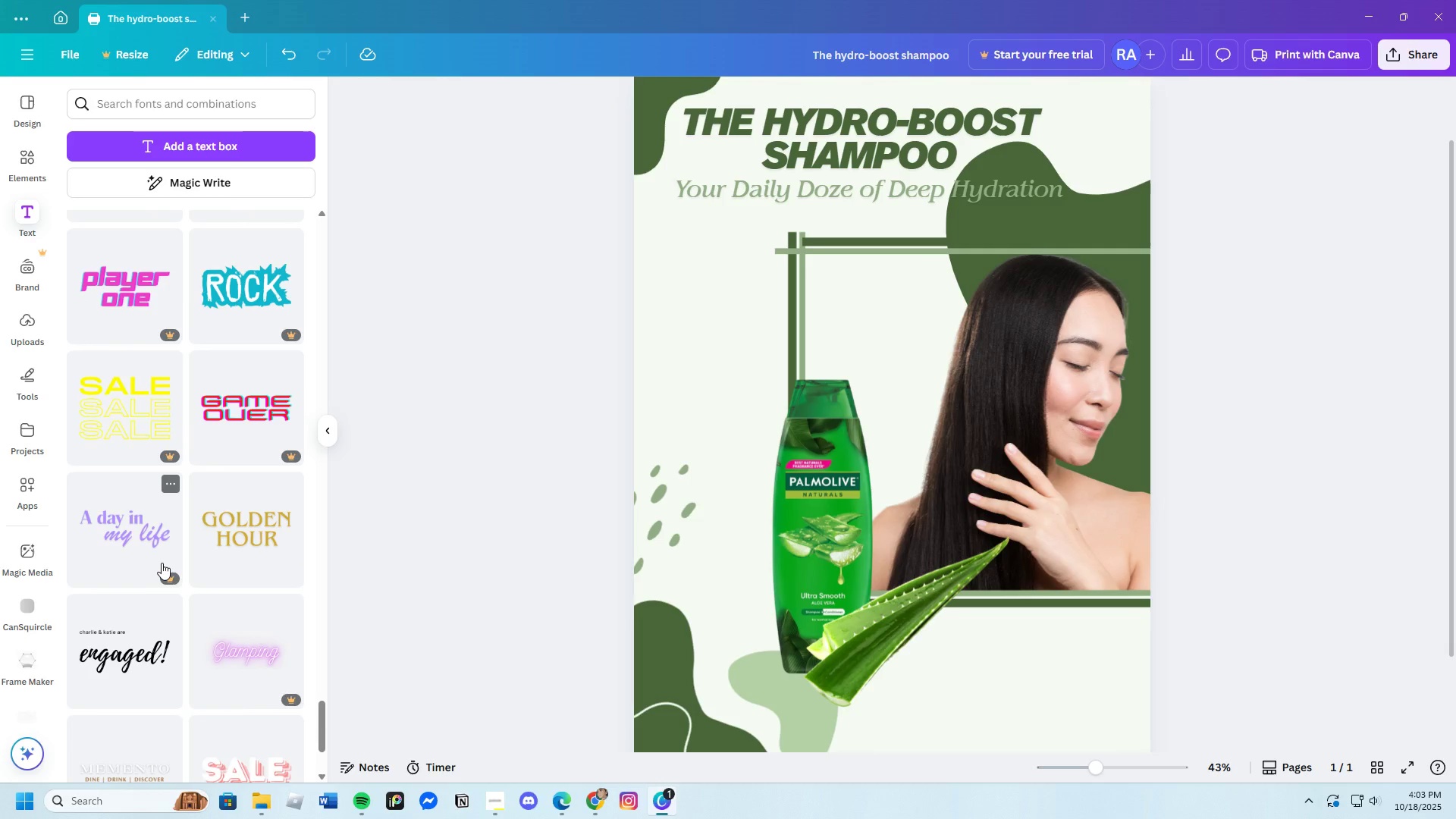 
scroll: coordinate [171, 569], scroll_direction: down, amount: 15.0
 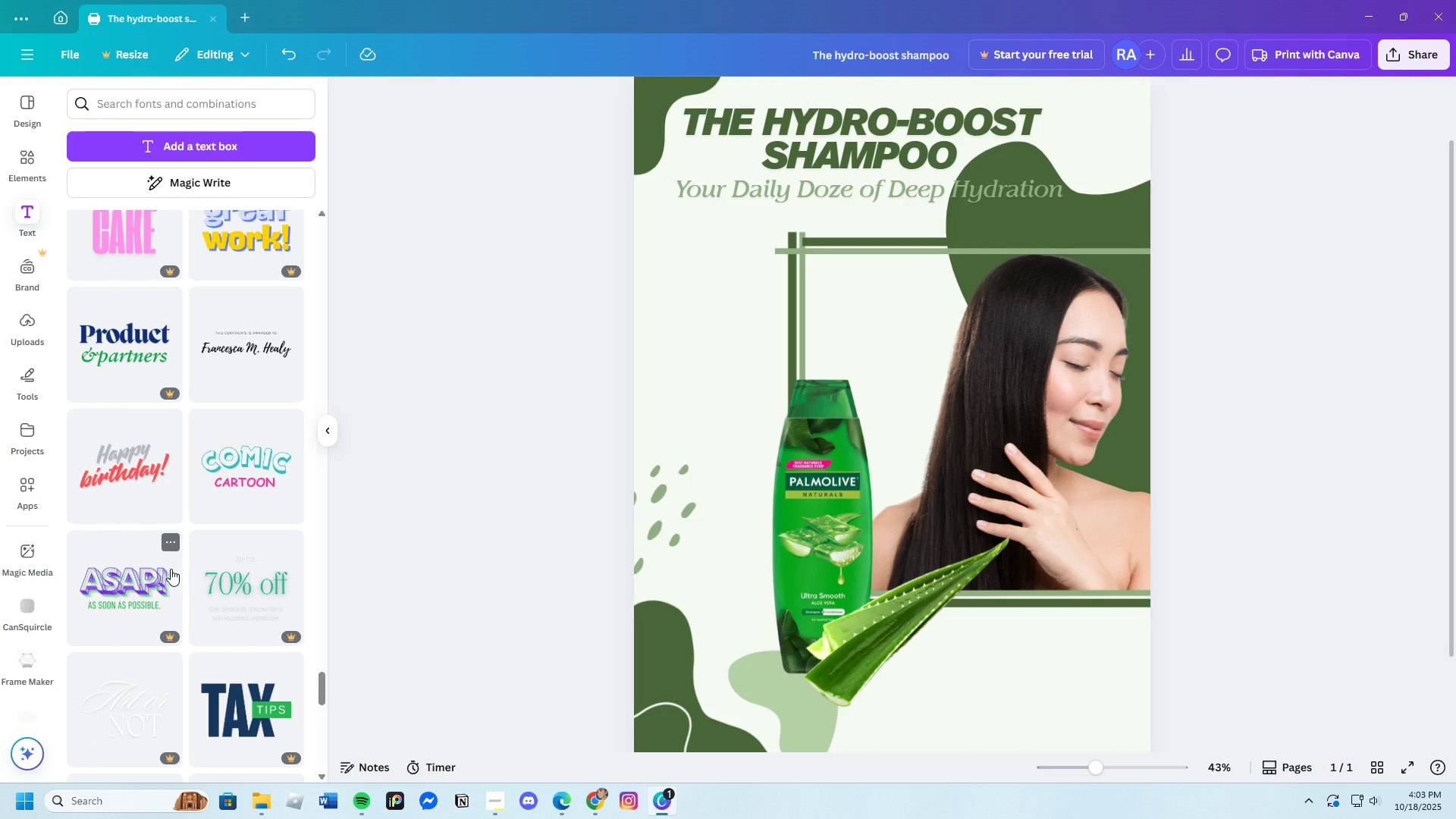 
scroll: coordinate [170, 569], scroll_direction: down, amount: 3.0
 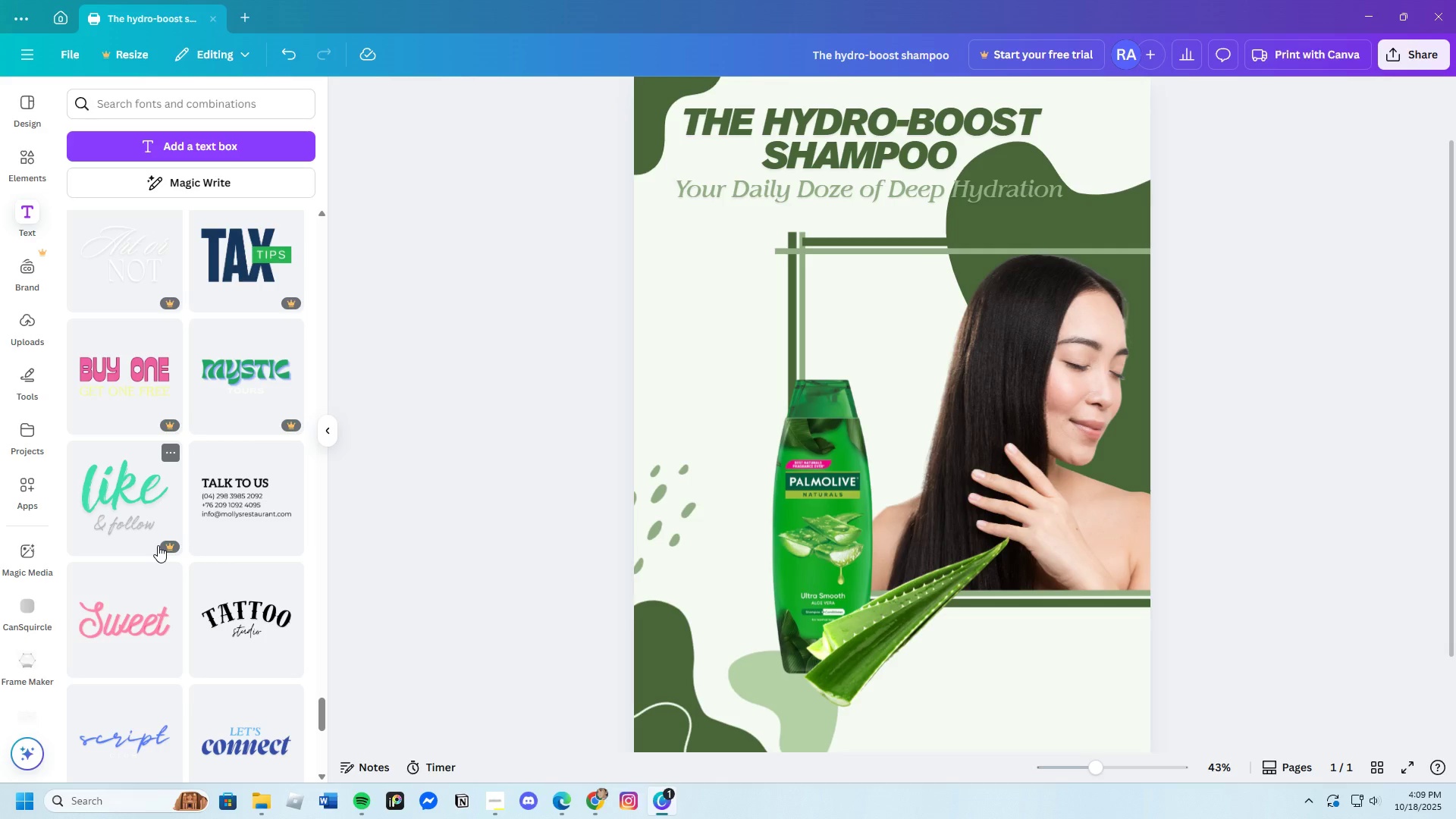 
wait(366.74)
 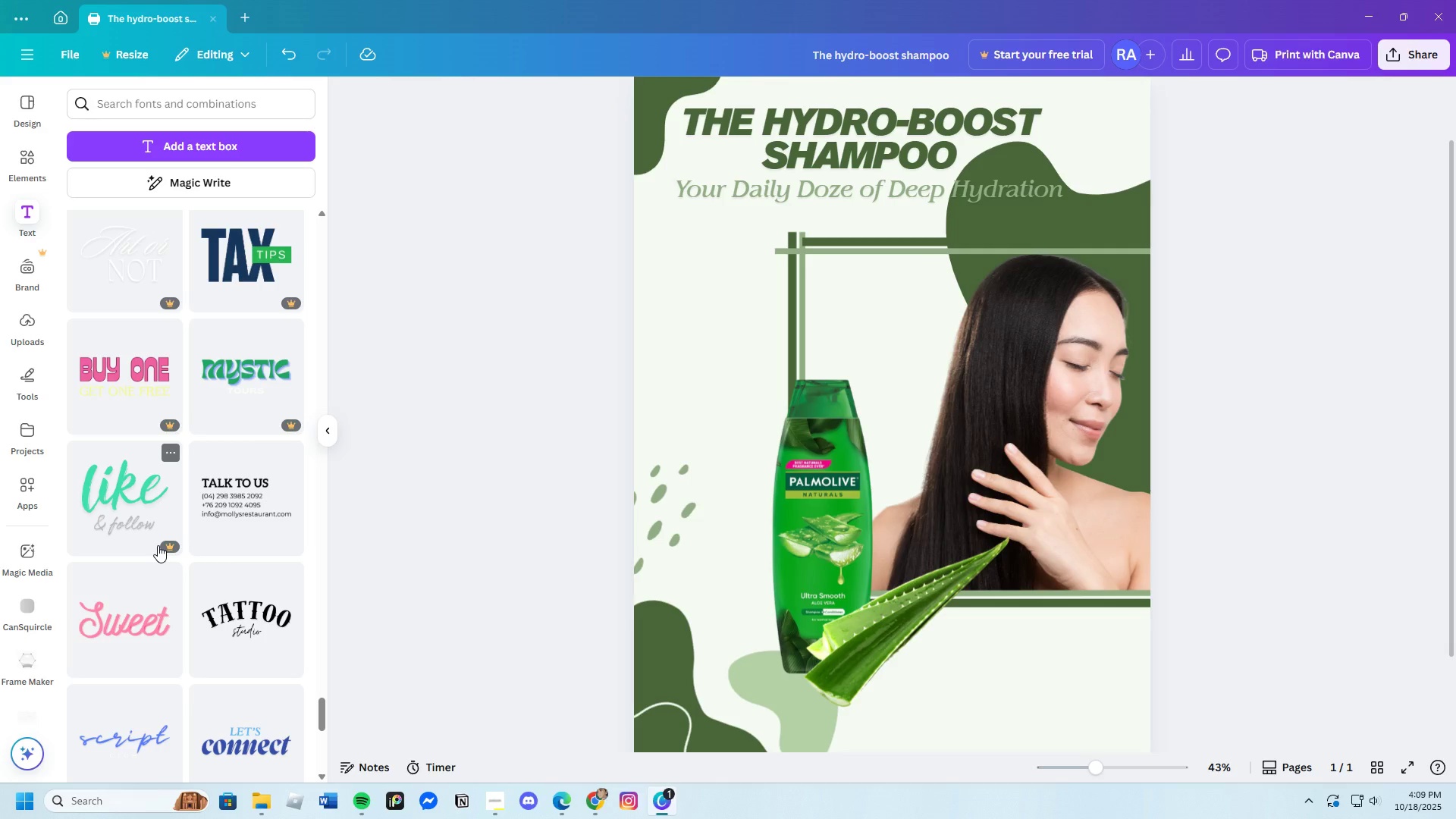 
scroll: coordinate [225, 644], scroll_direction: down, amount: 16.0
 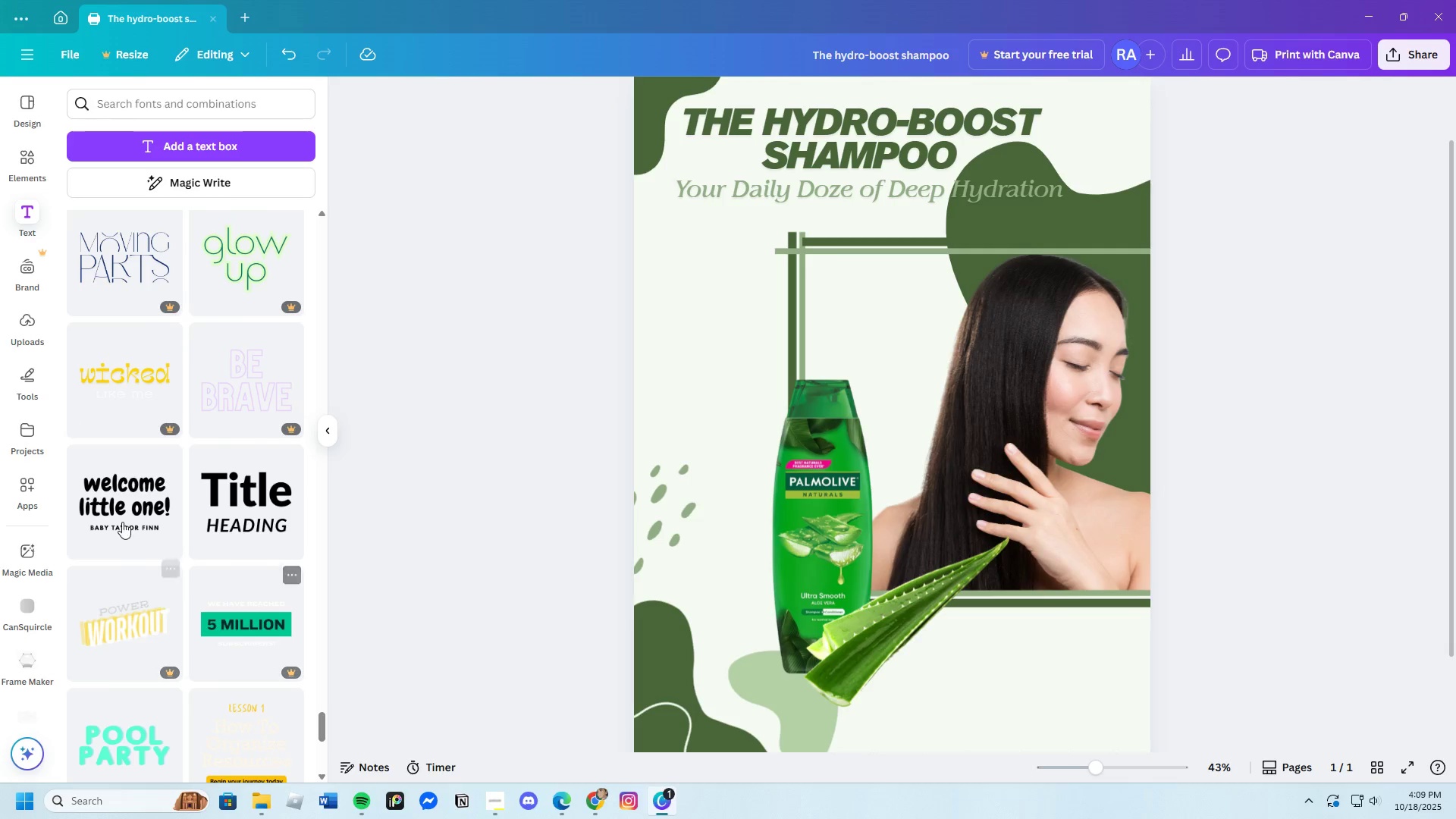 
left_click([111, 480])
 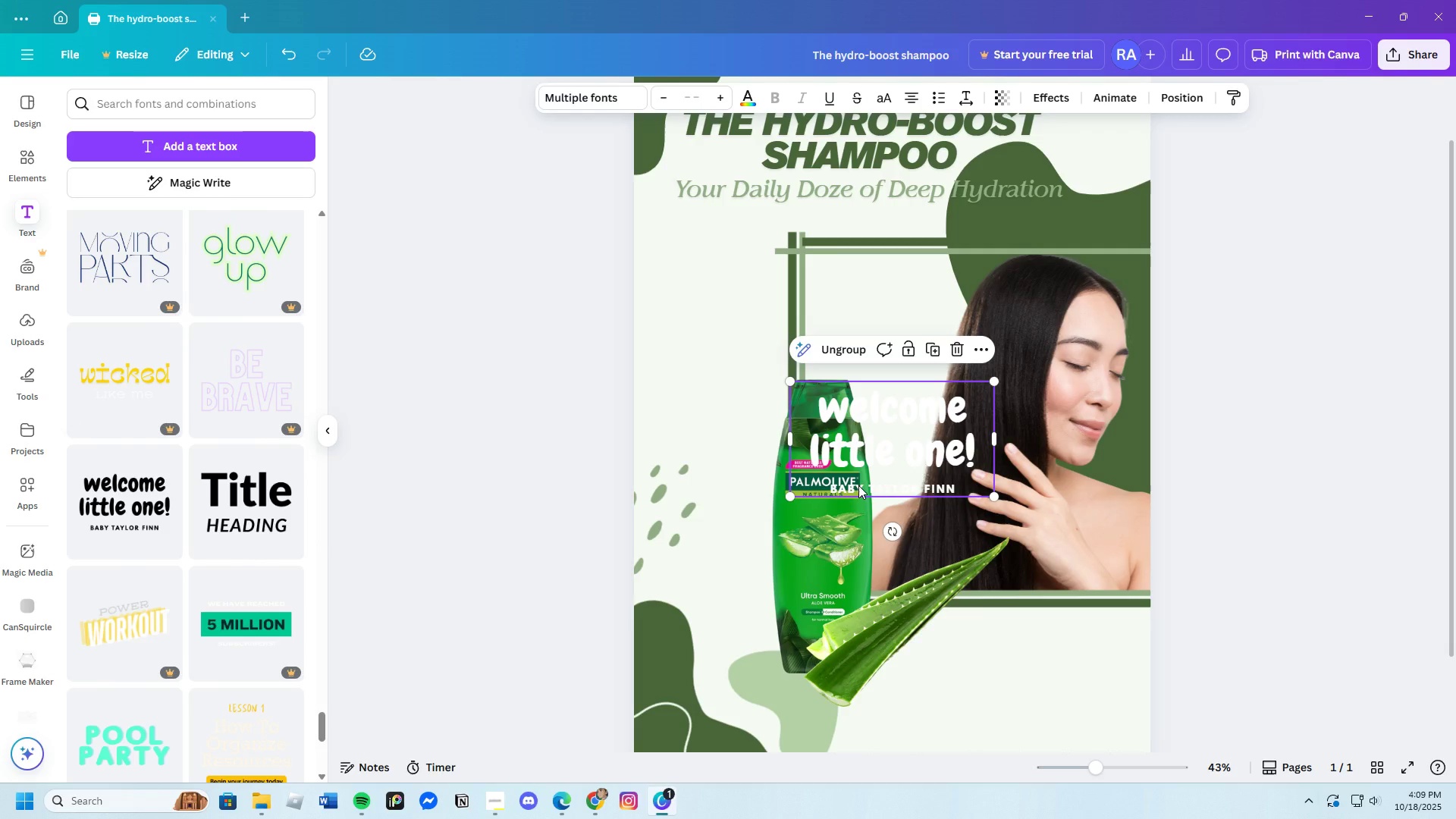 
left_click([858, 485])
 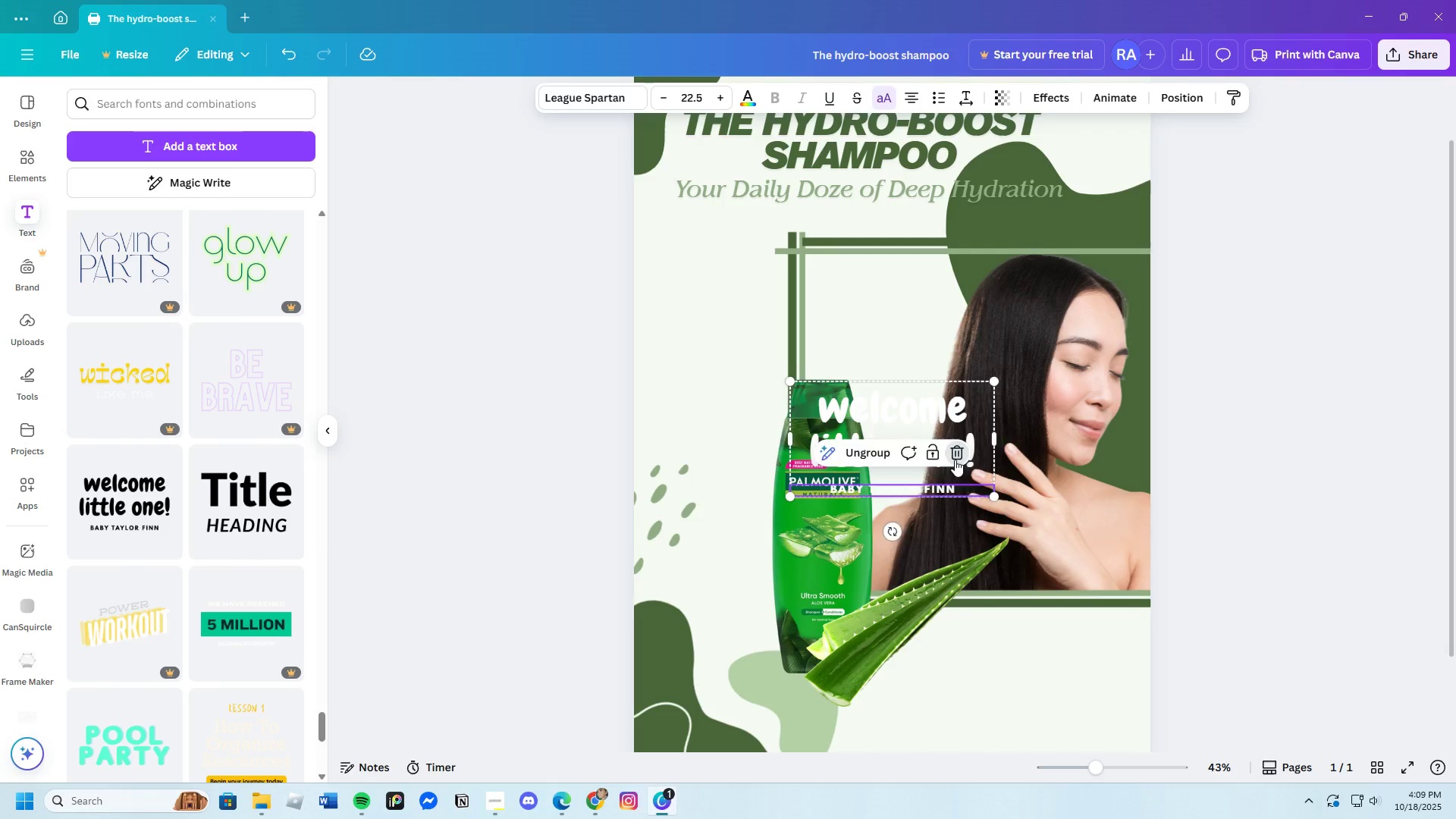 
left_click_drag(start_coordinate=[892, 441], to_coordinate=[833, 513])
 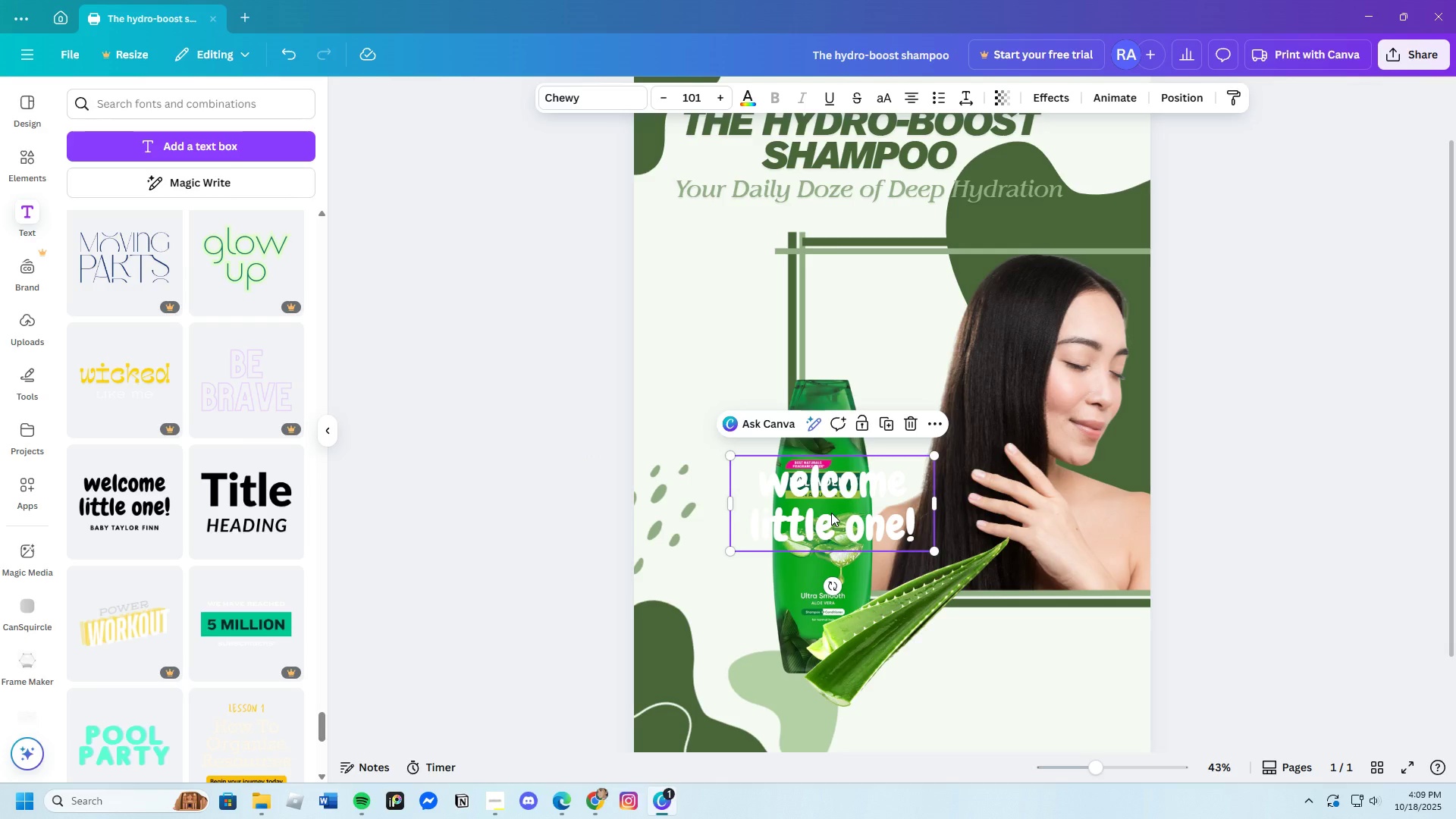 
left_click([831, 513])
 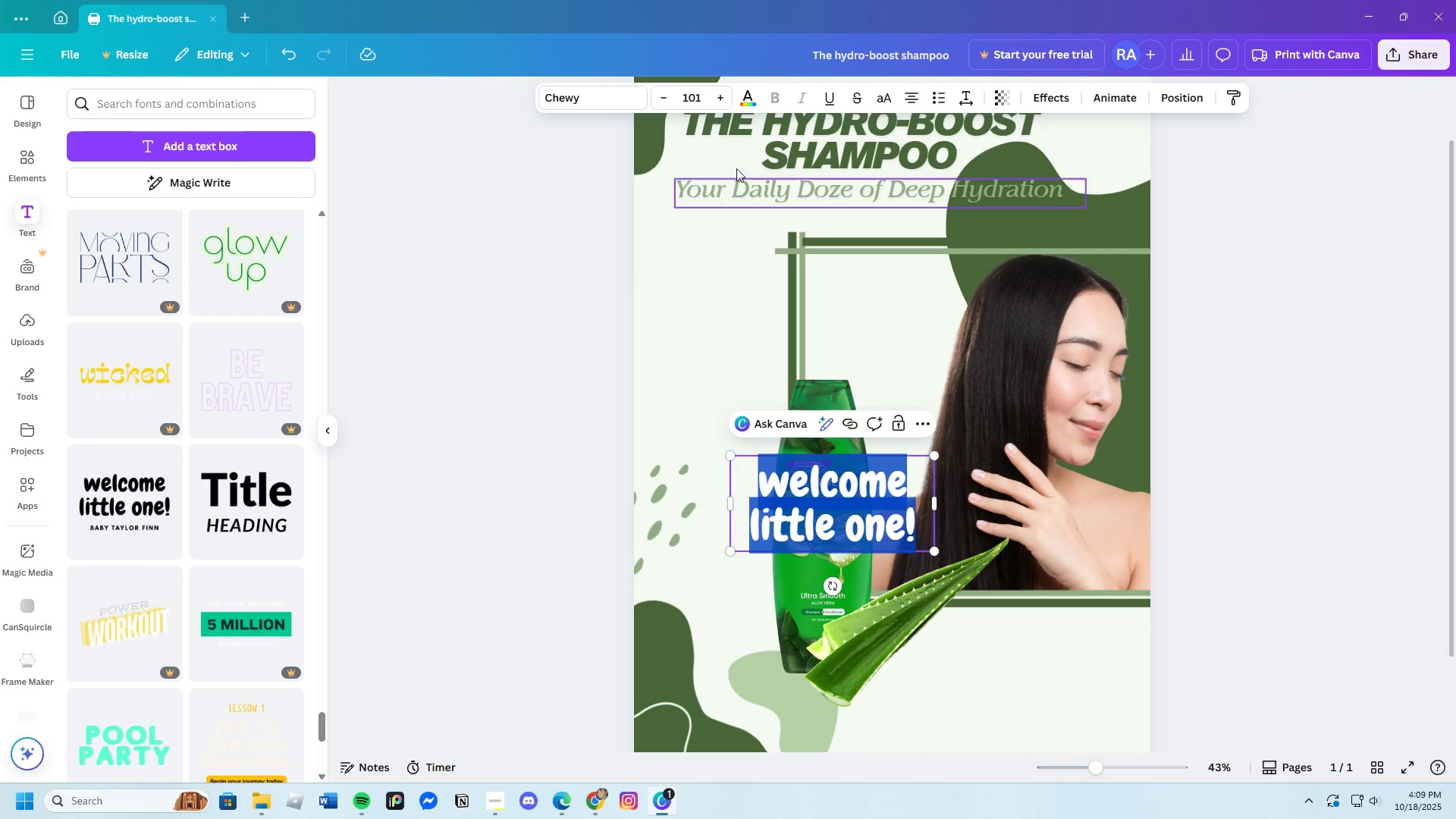 
left_click([748, 94])
 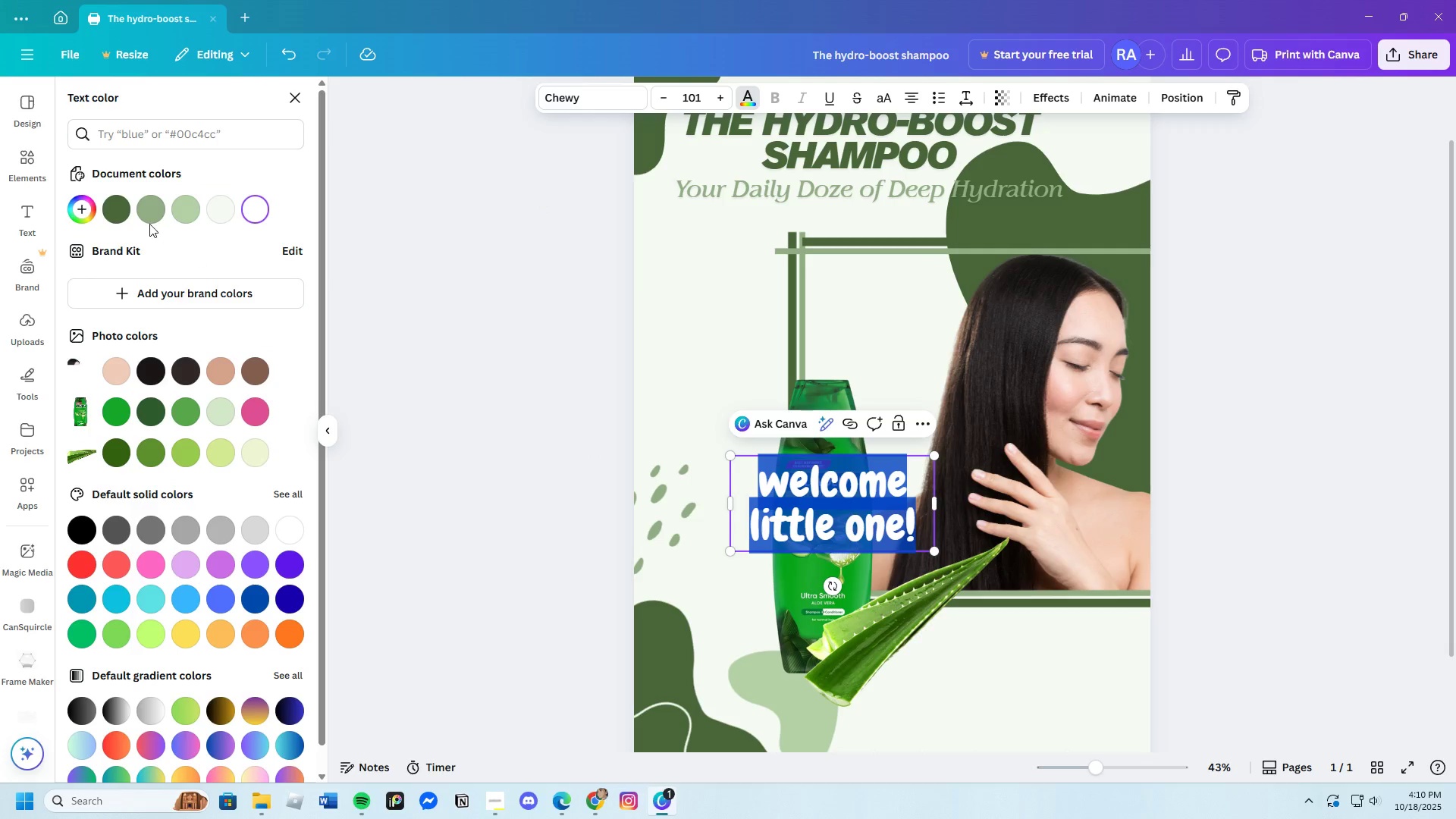 
left_click([157, 212])
 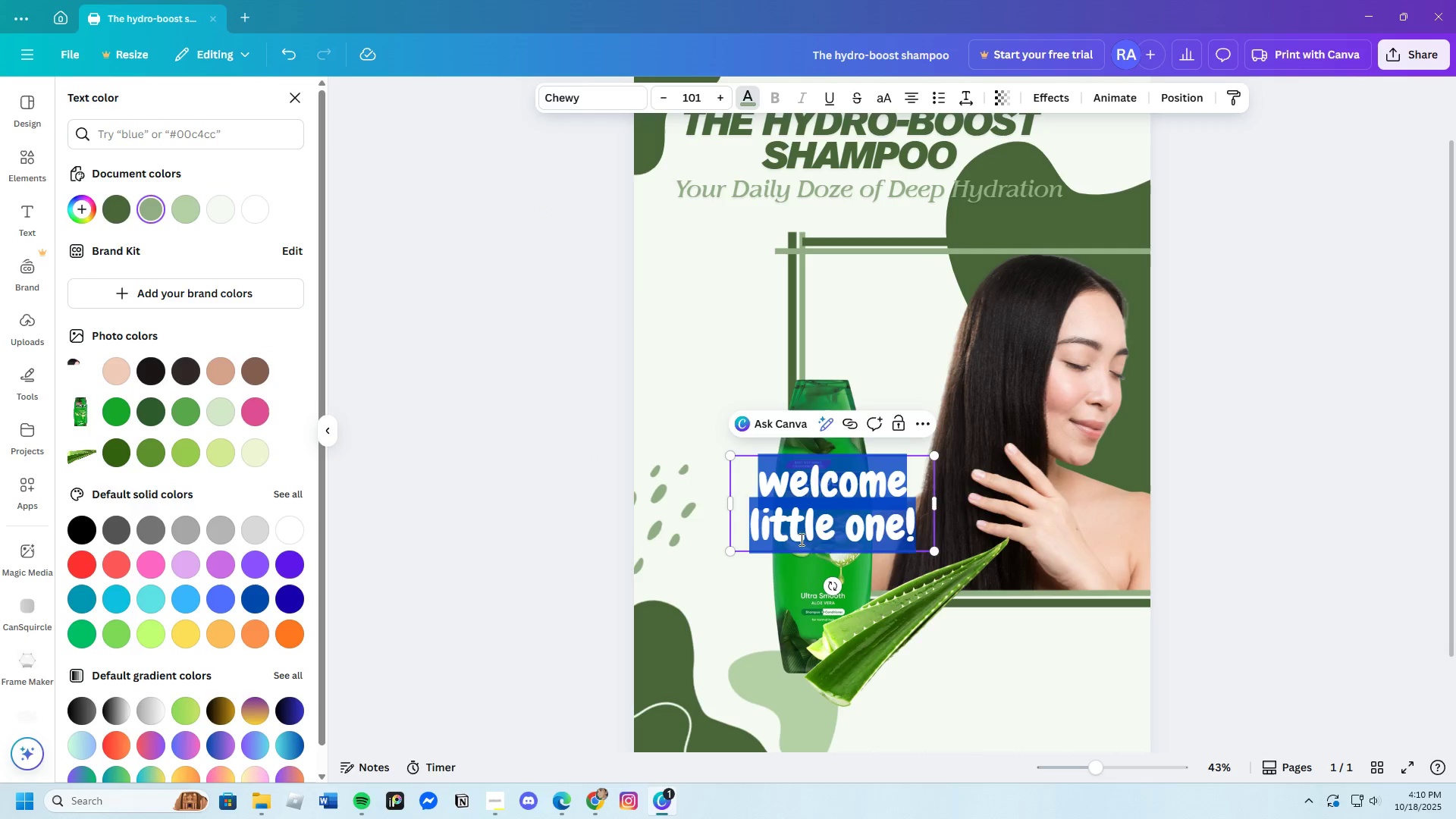 
left_click([821, 529])
 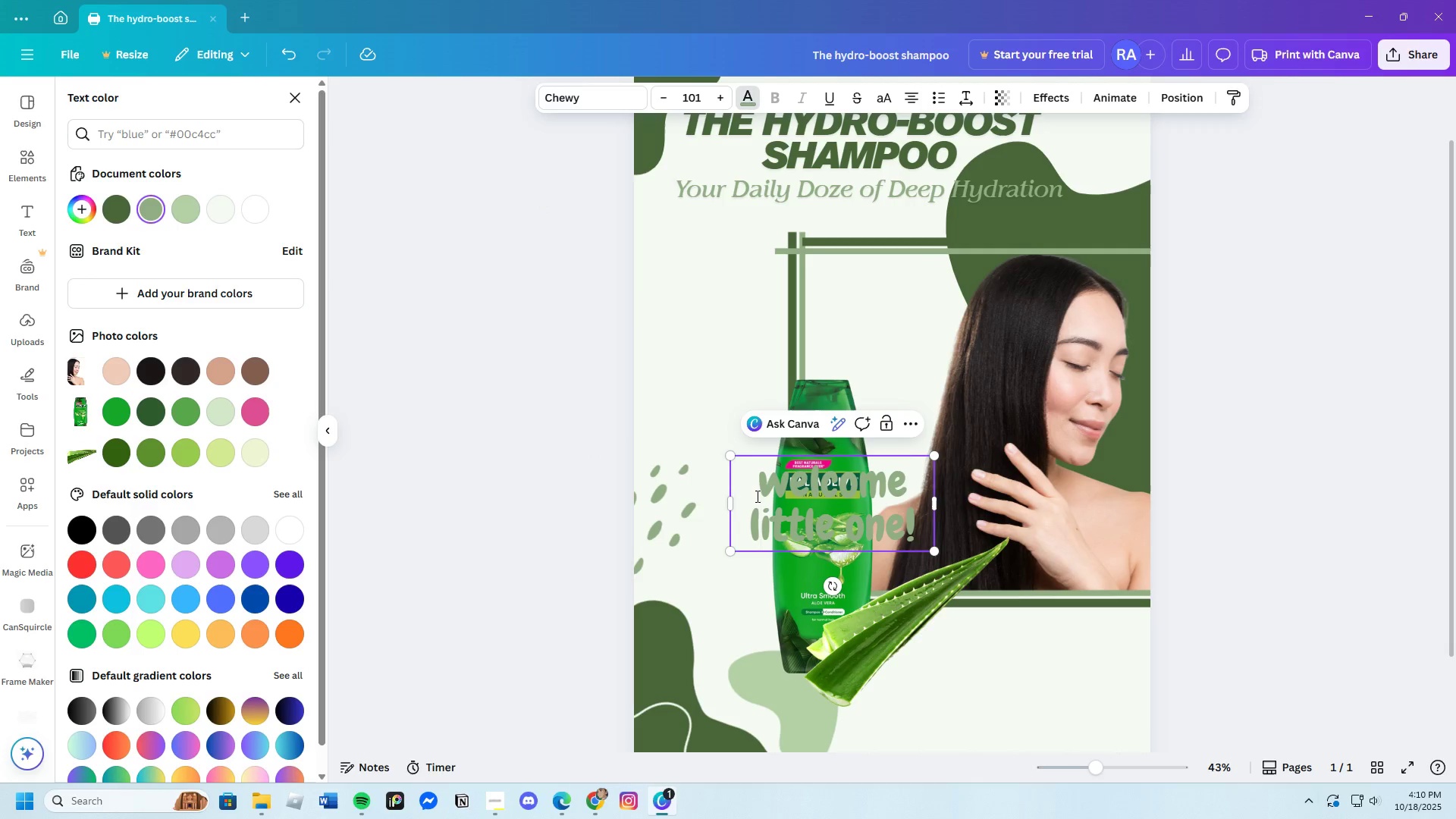 
left_click_drag(start_coordinate=[756, 491], to_coordinate=[928, 554])
 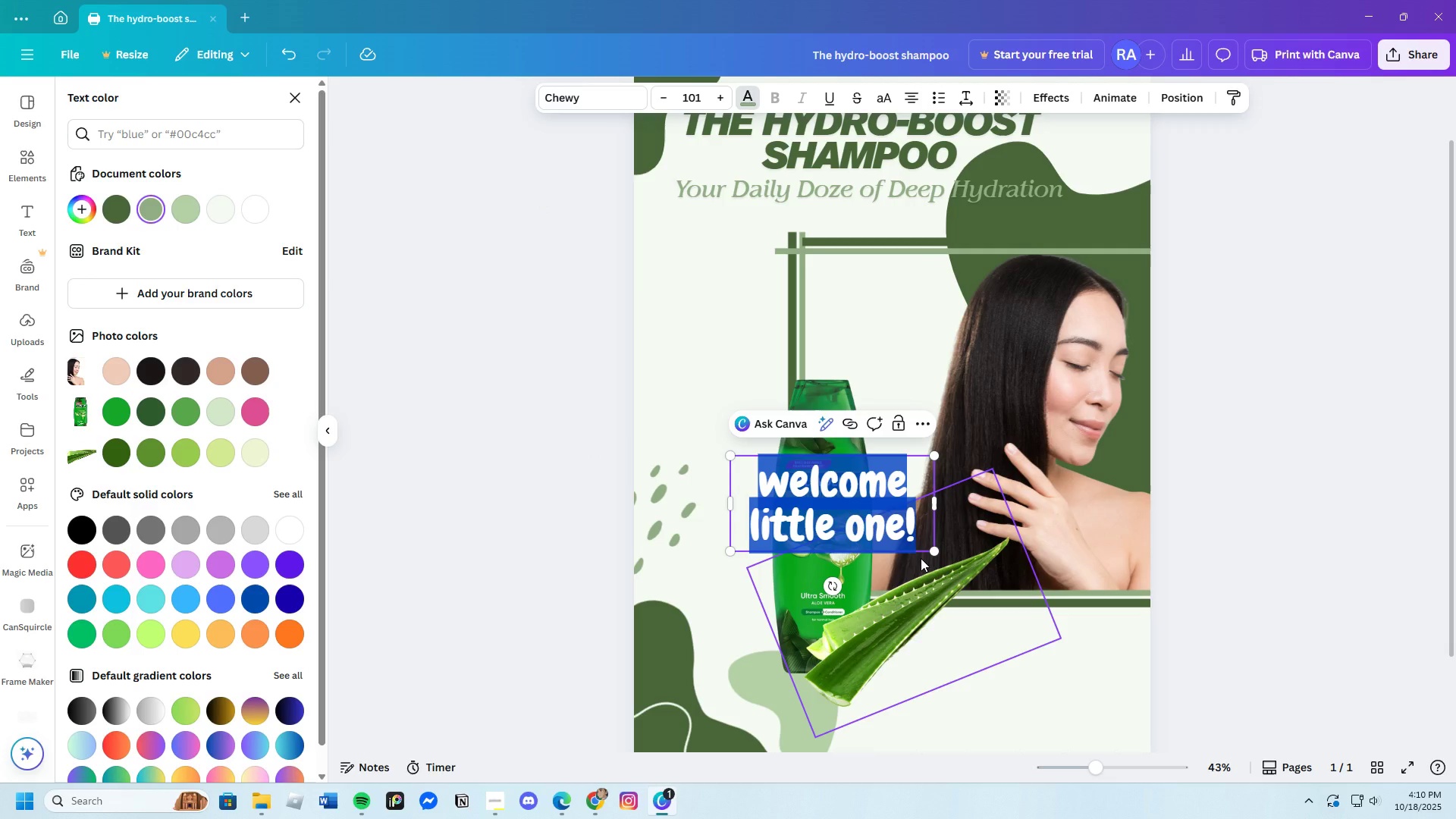 
wait(5.86)
 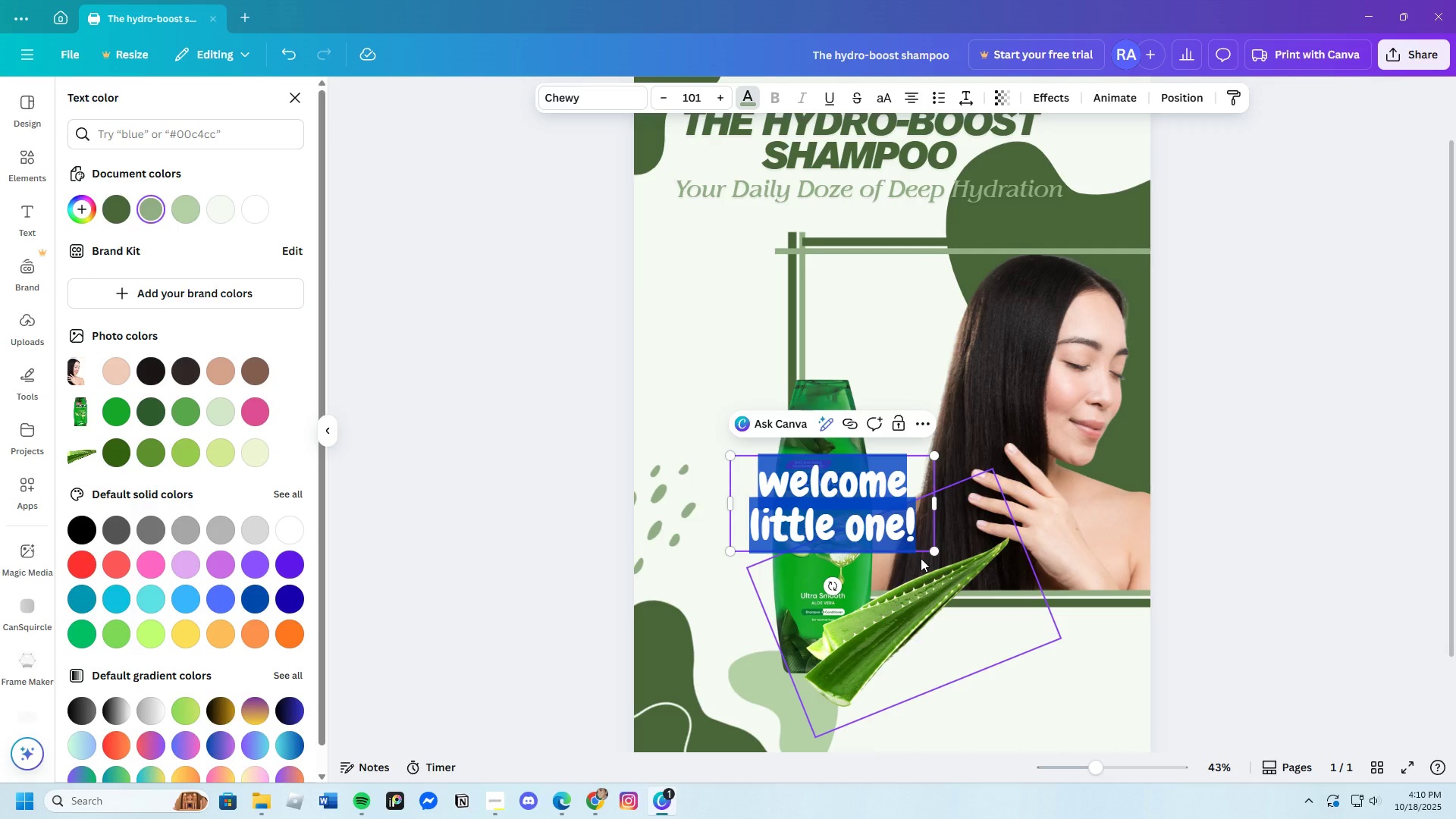 
key(Backspace)
type(Infused with 100)
 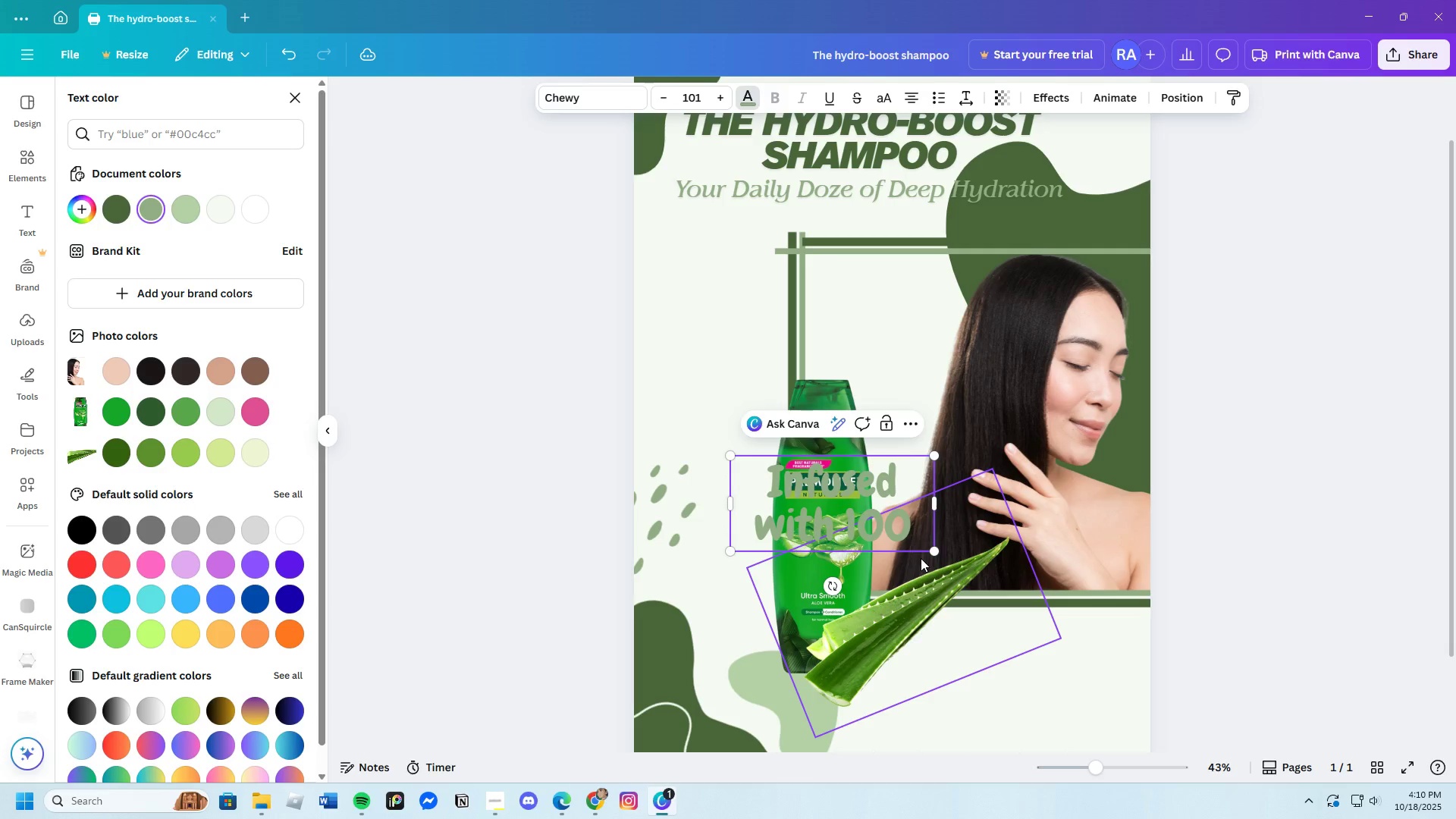 
 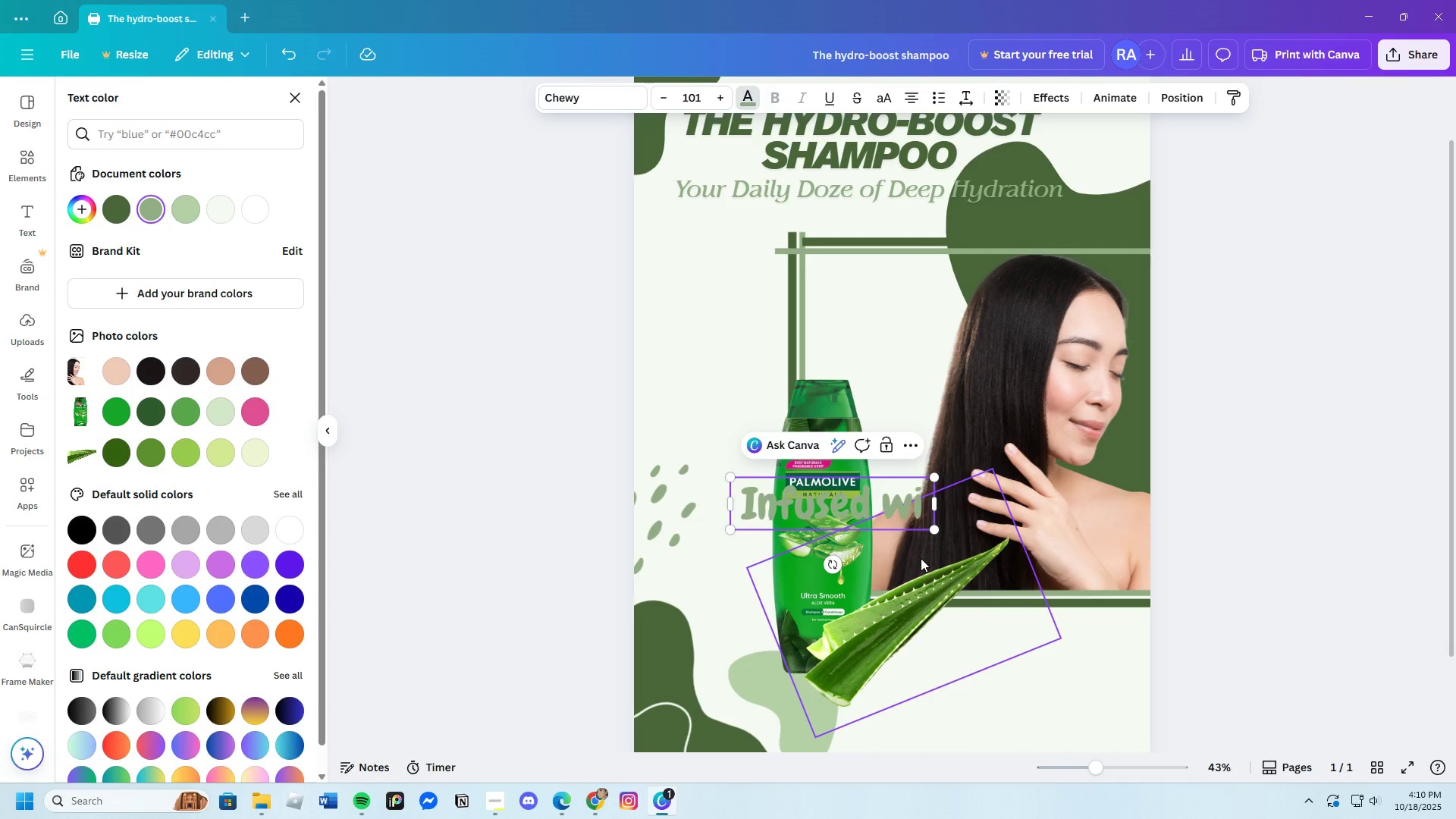 
hold_key(key=ShiftLeft, duration=1.5)
 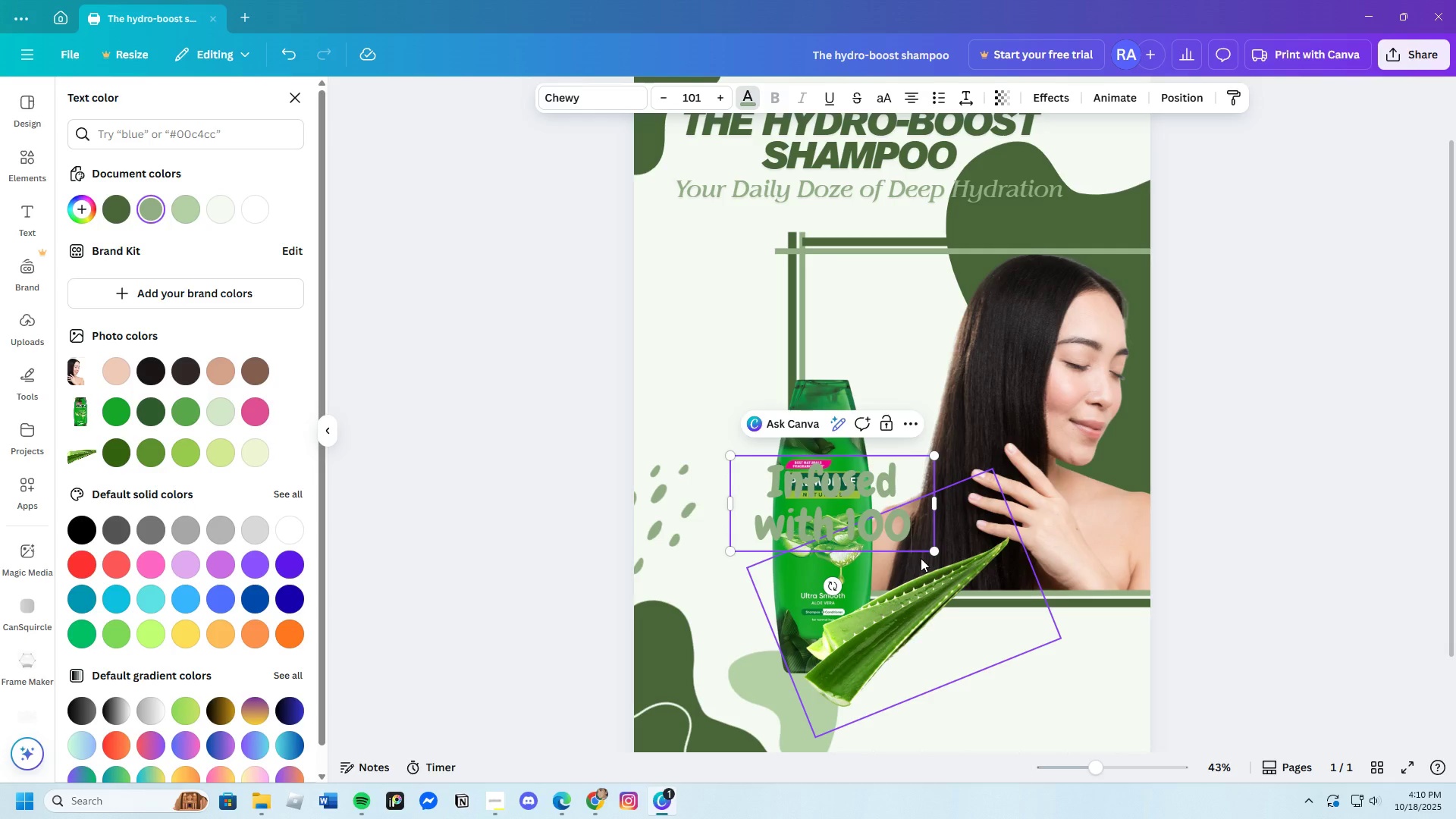 
hold_key(key=ShiftLeft, duration=1.51)
 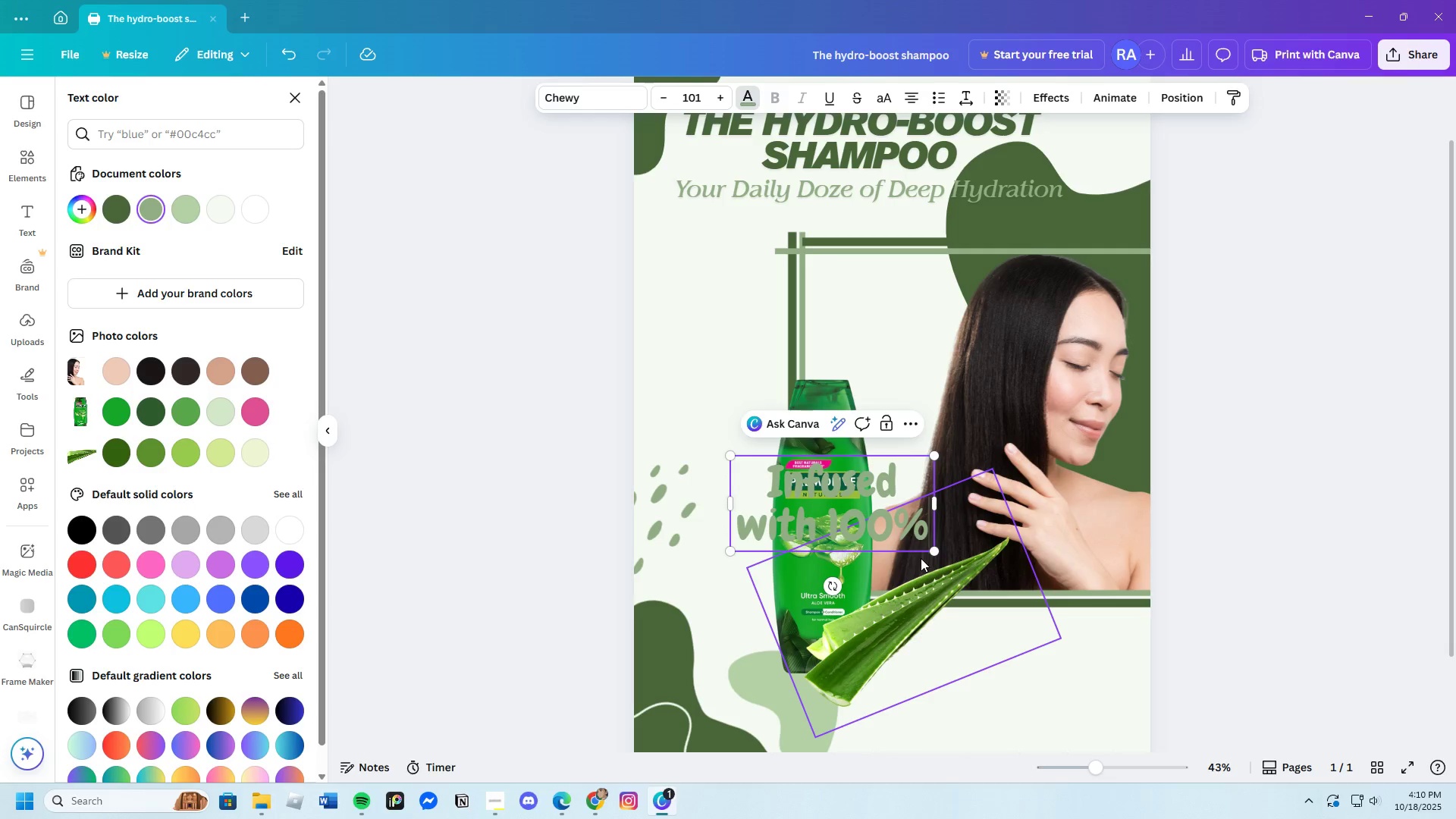 
key(Shift+5)
 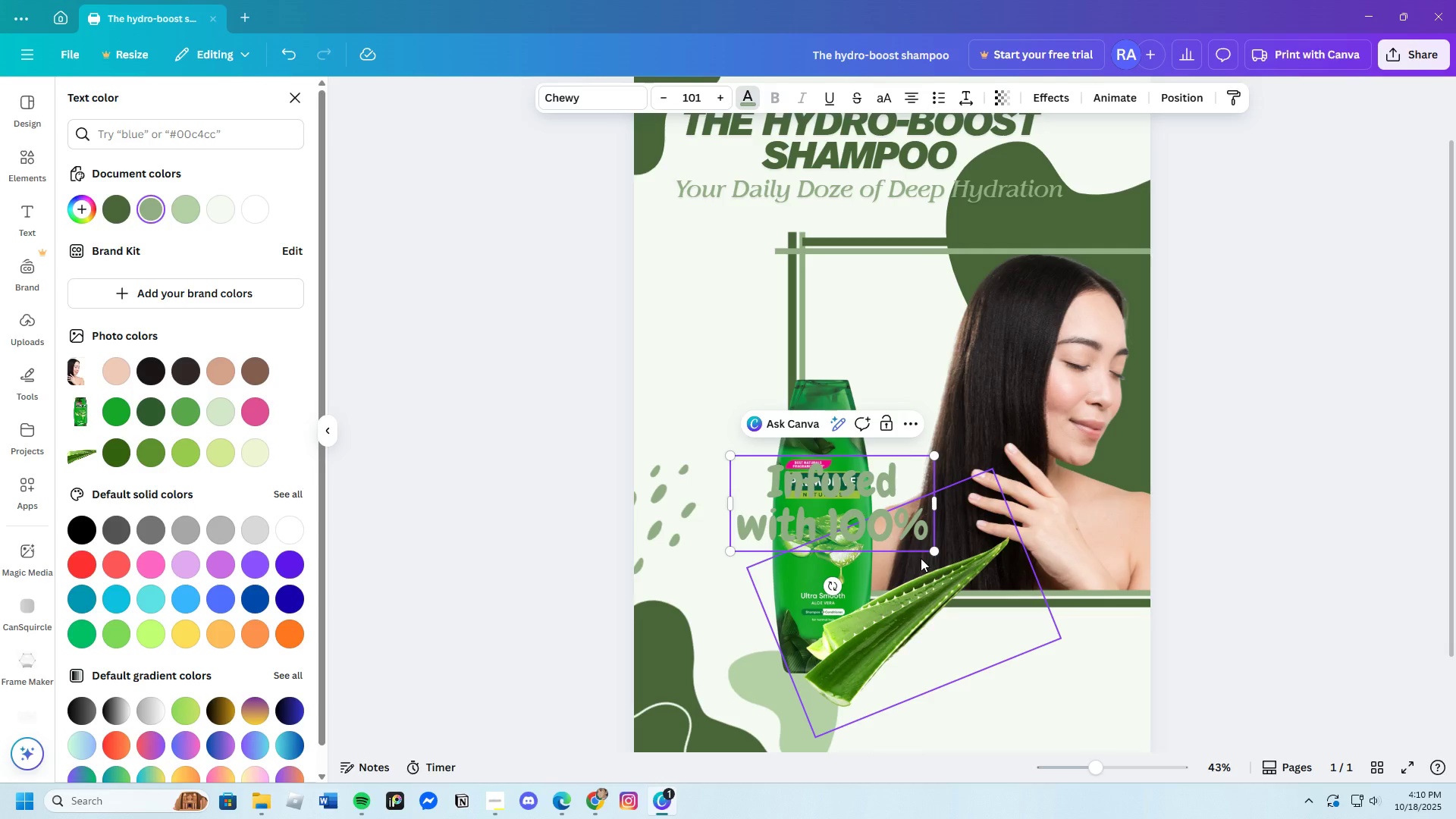 
type( Natuu)
key(Backspace)
type(ral Aloe VEra)
 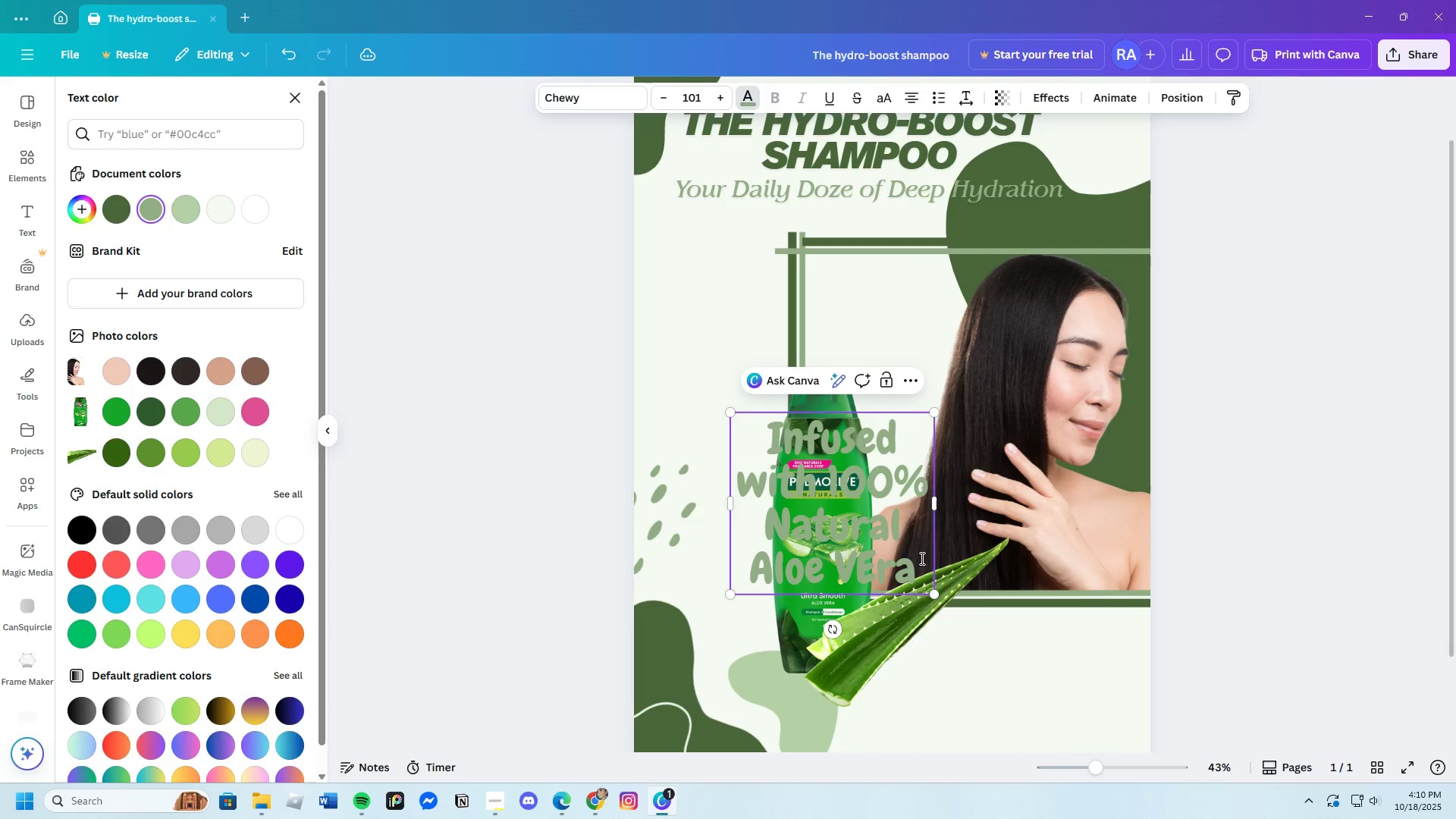 
type( Exta)
key(Backspace)
type(racts)
 